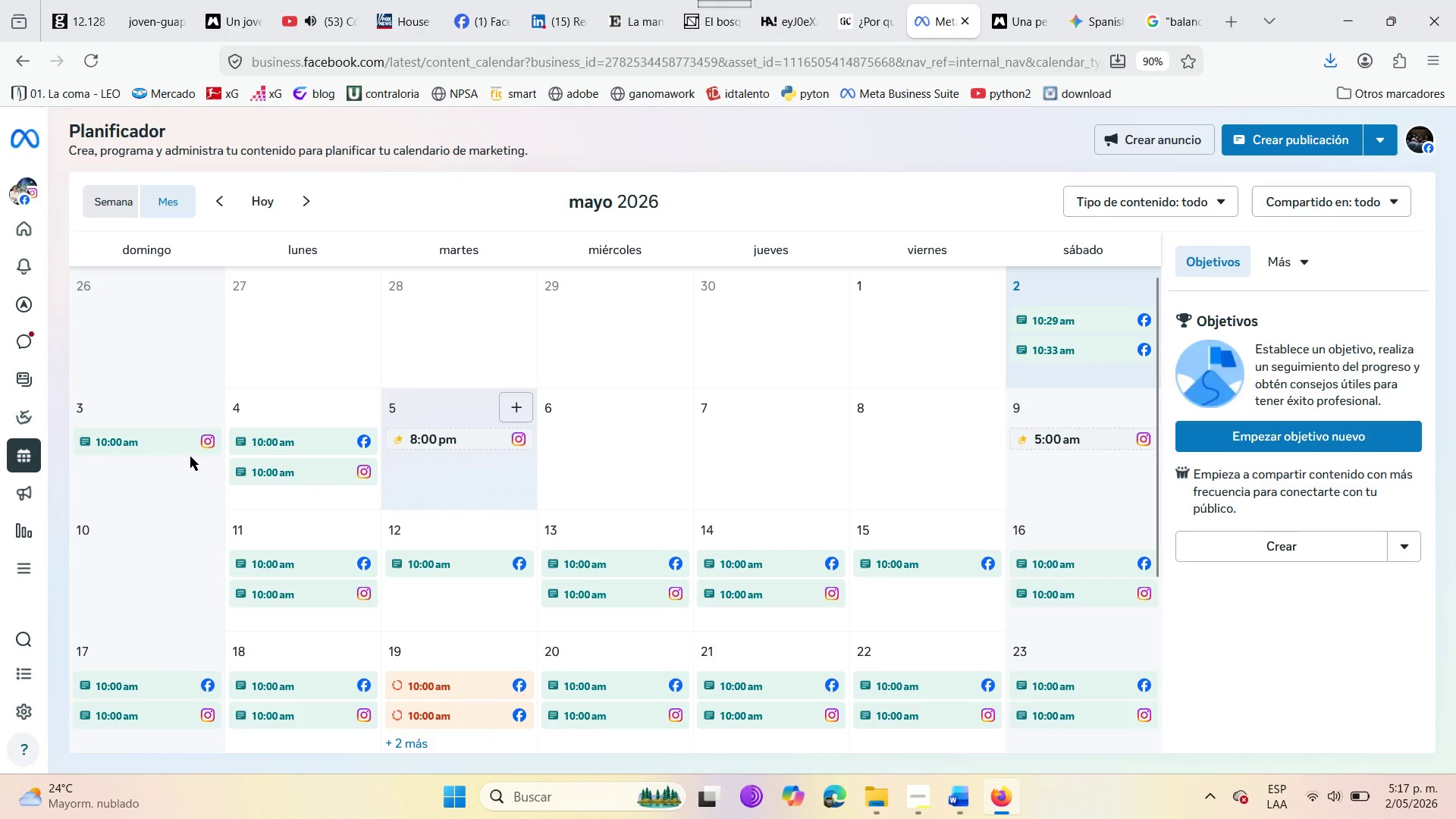 
mouse_move([193, 455])
 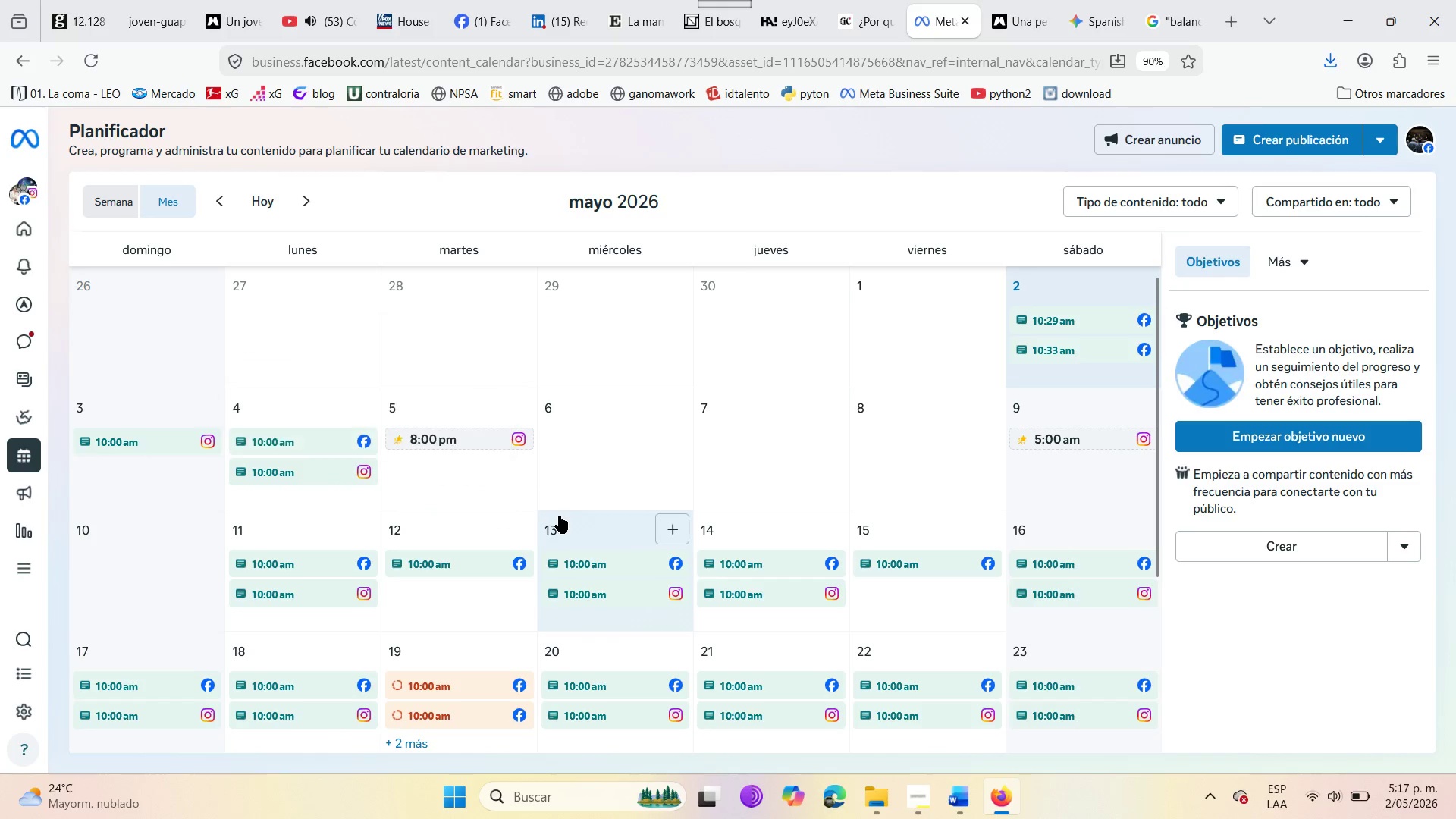 
mouse_move([797, 813])
 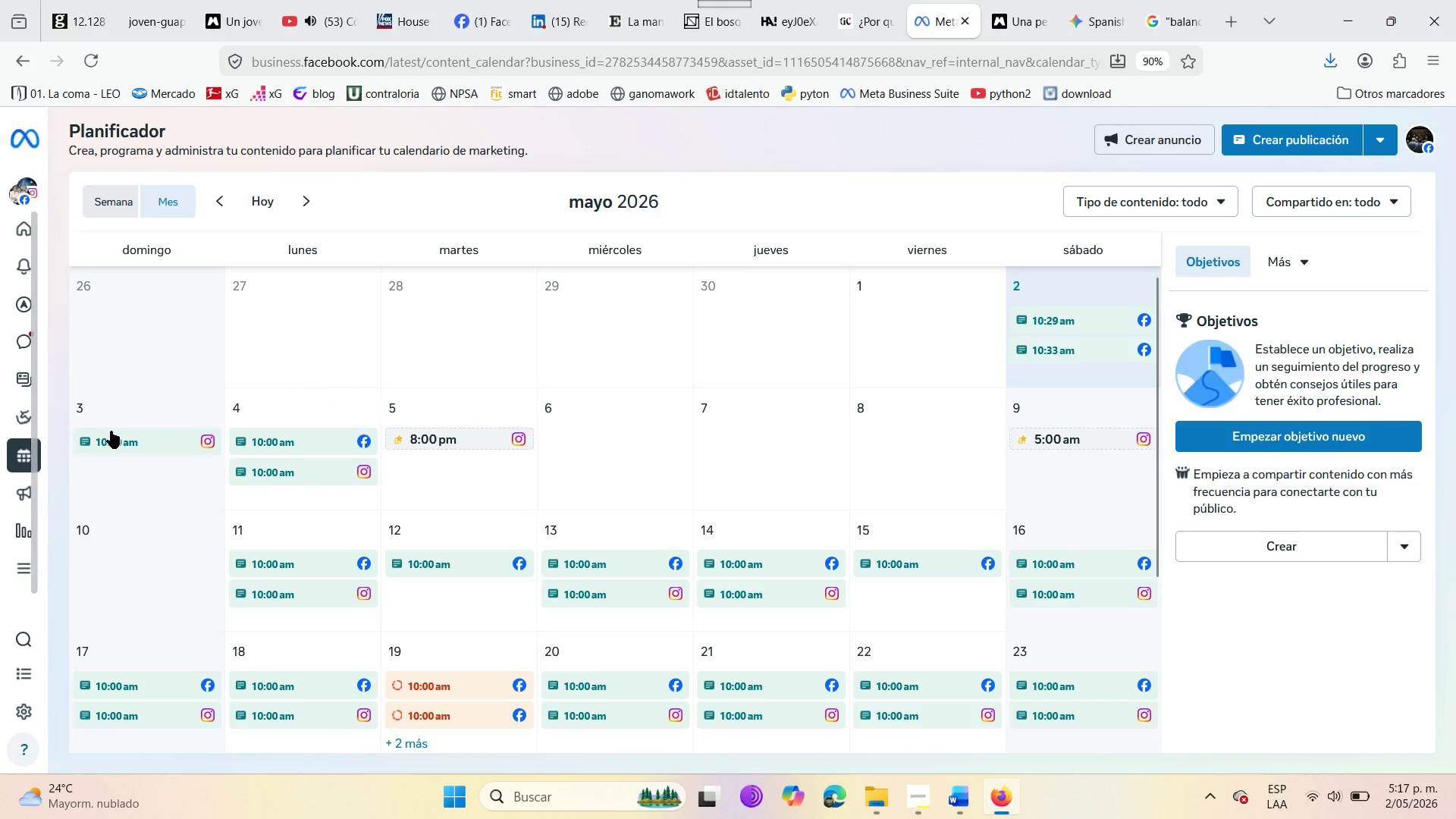 
mouse_move([136, 431])
 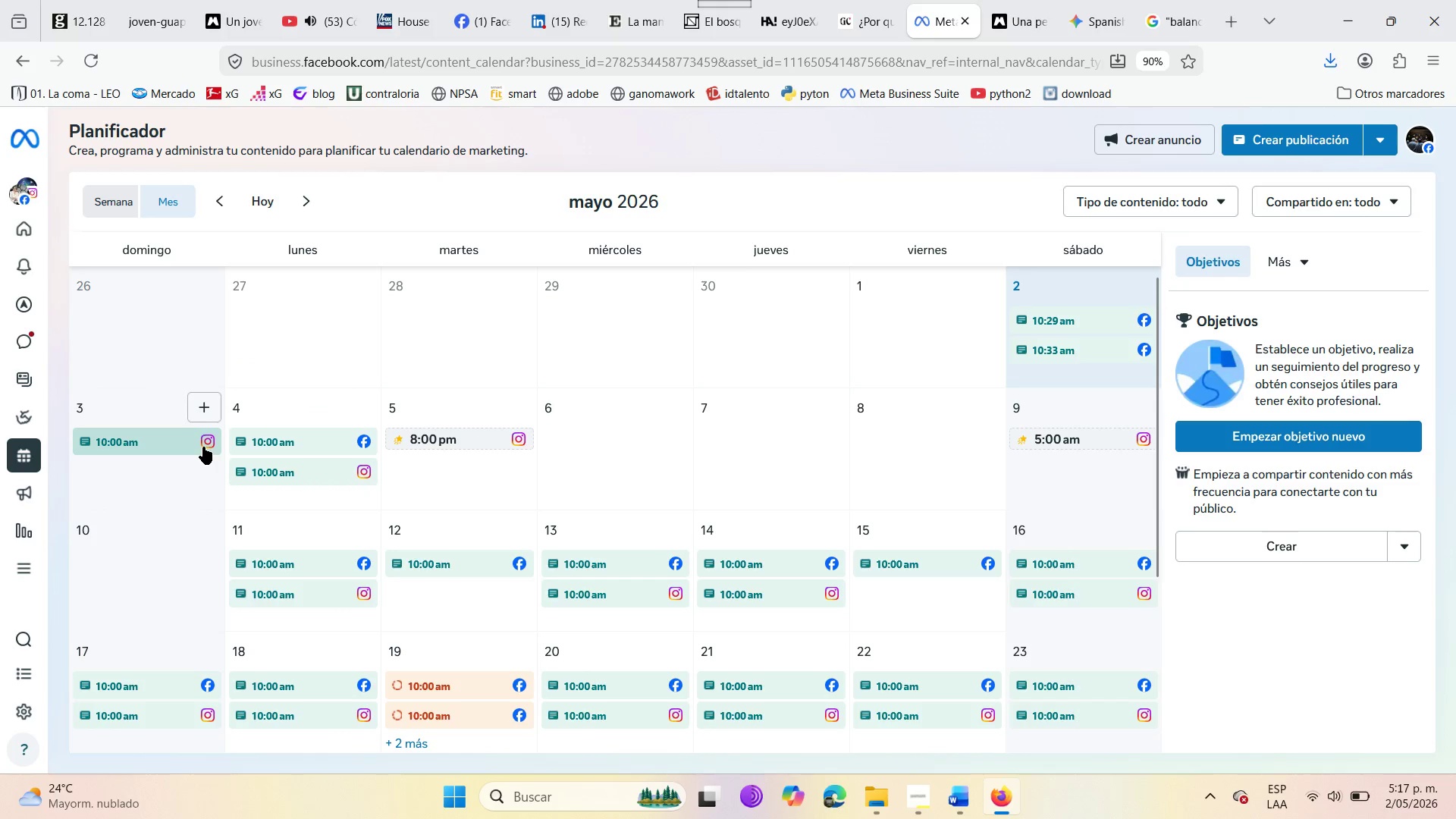 
wait(6.73)
 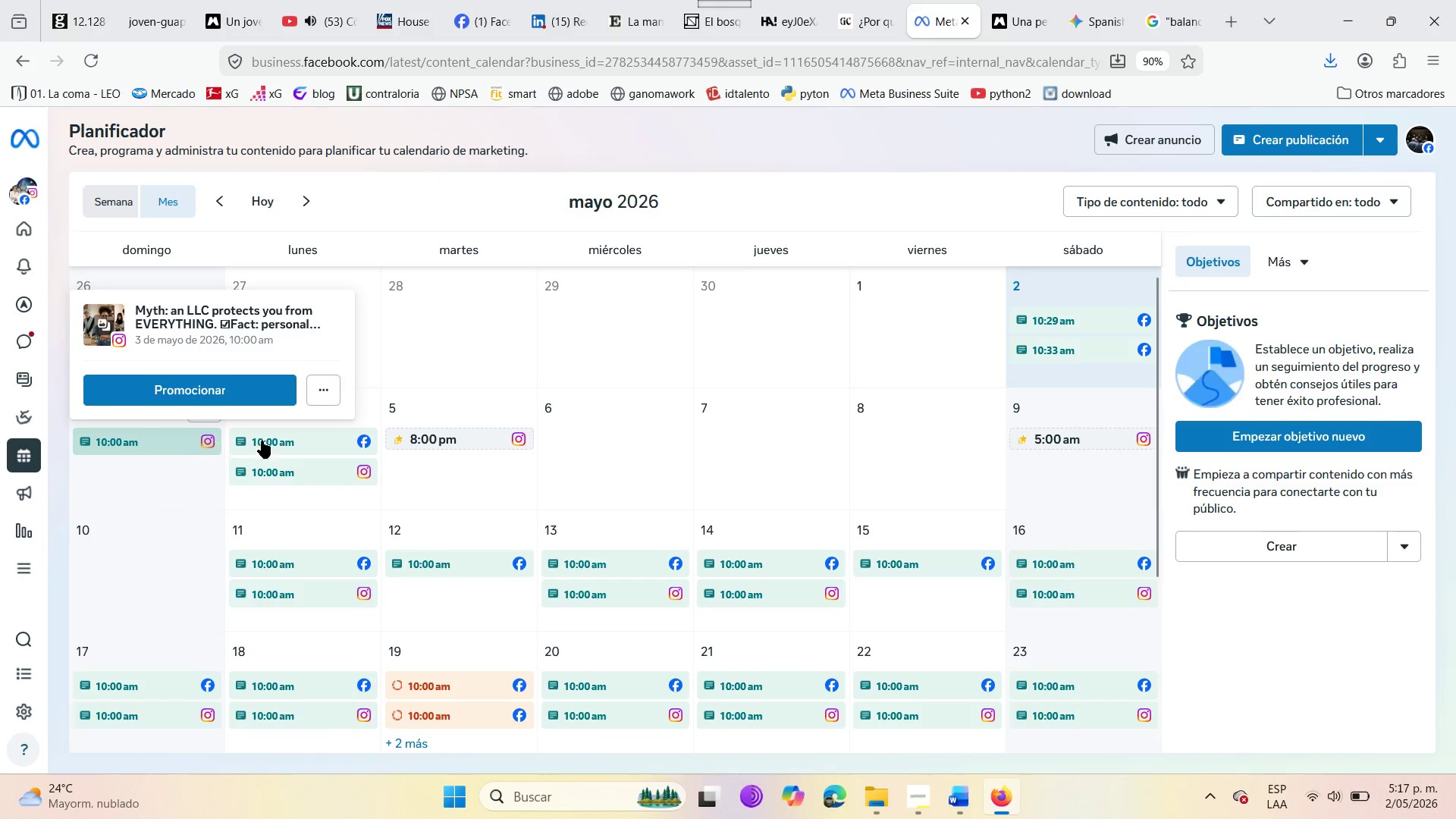 
left_click([319, 399])
 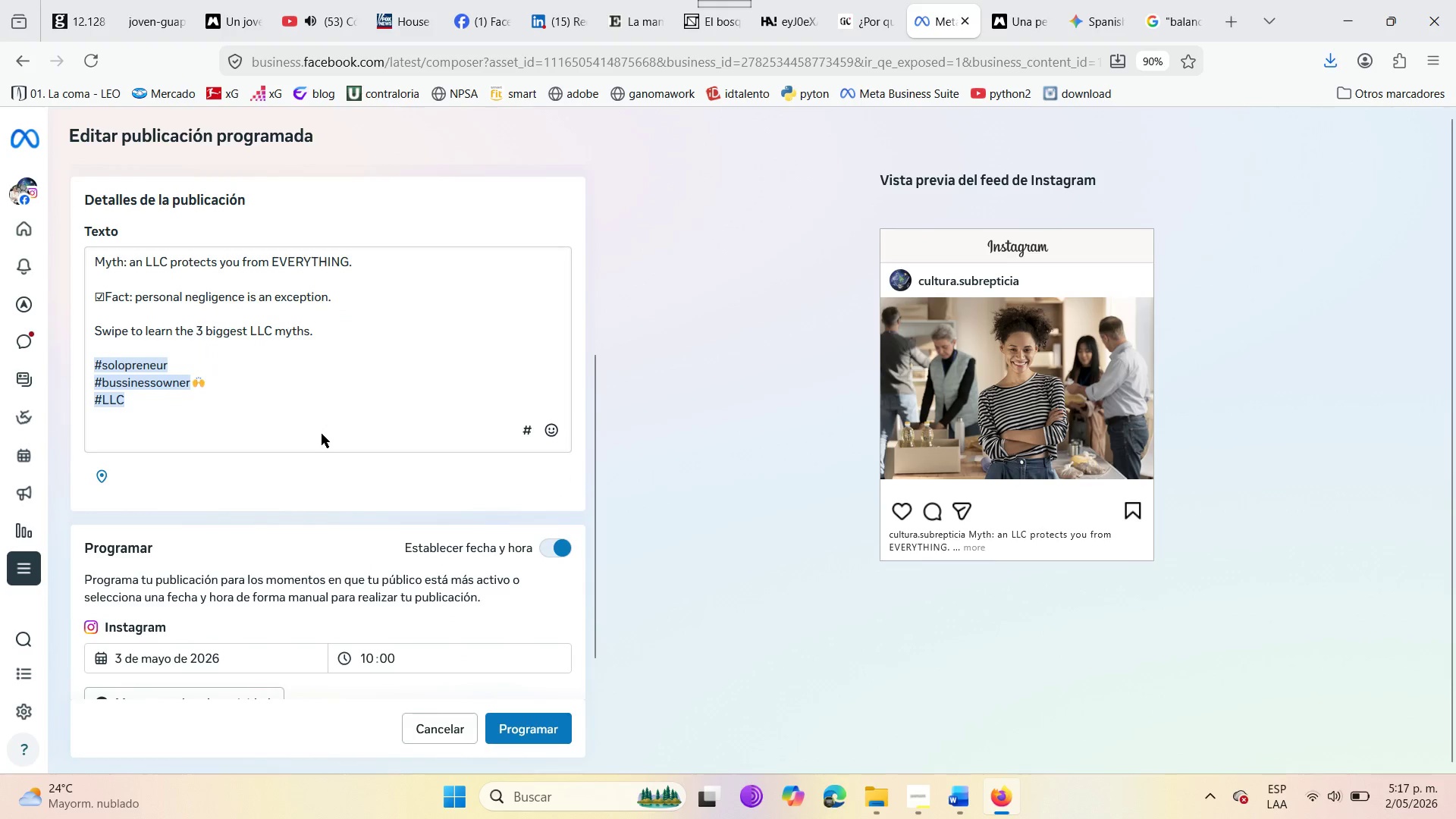 
wait(6.0)
 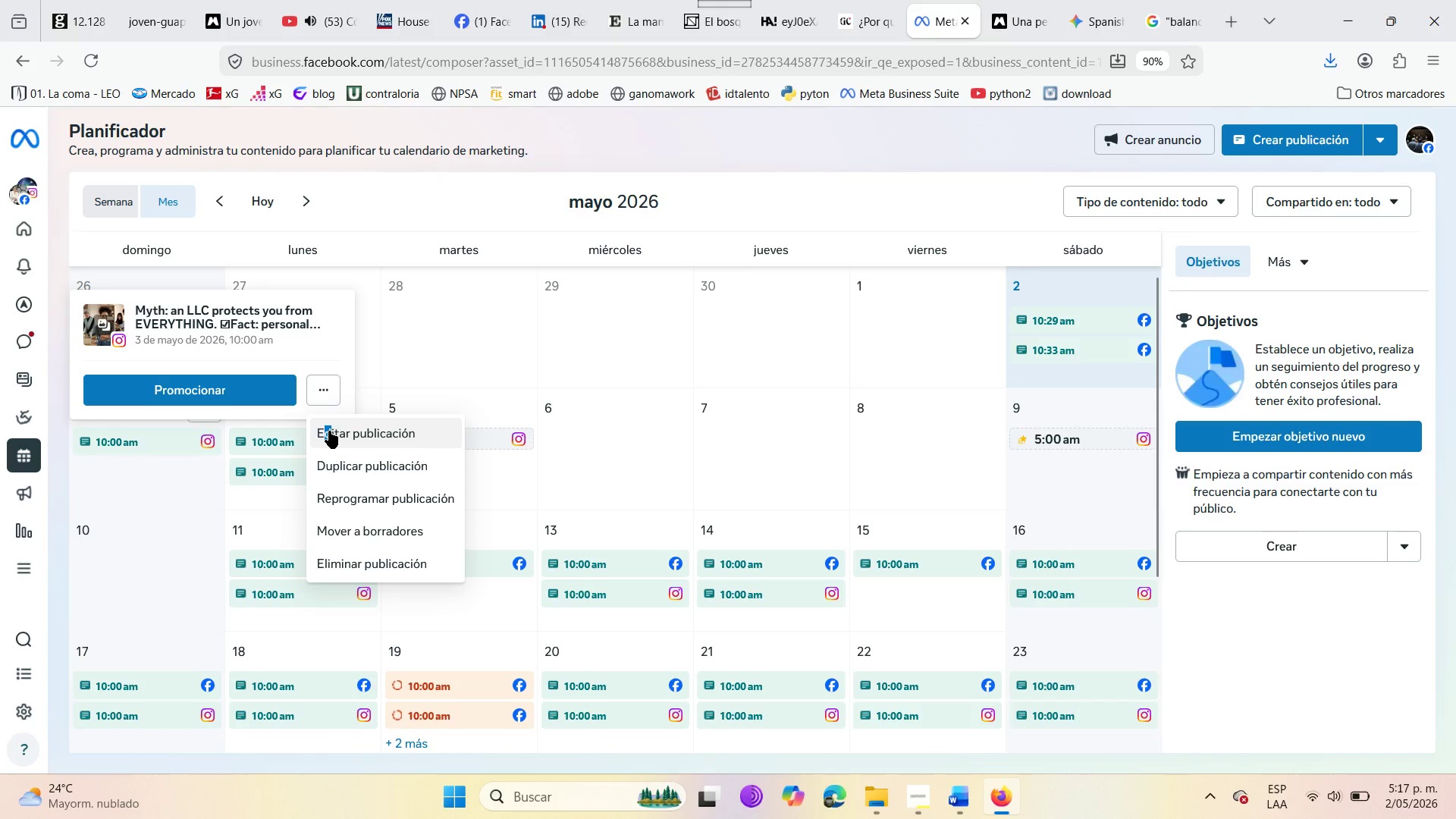 
scroll: coordinate [300, 434], scroll_direction: up, amount: 6.0
 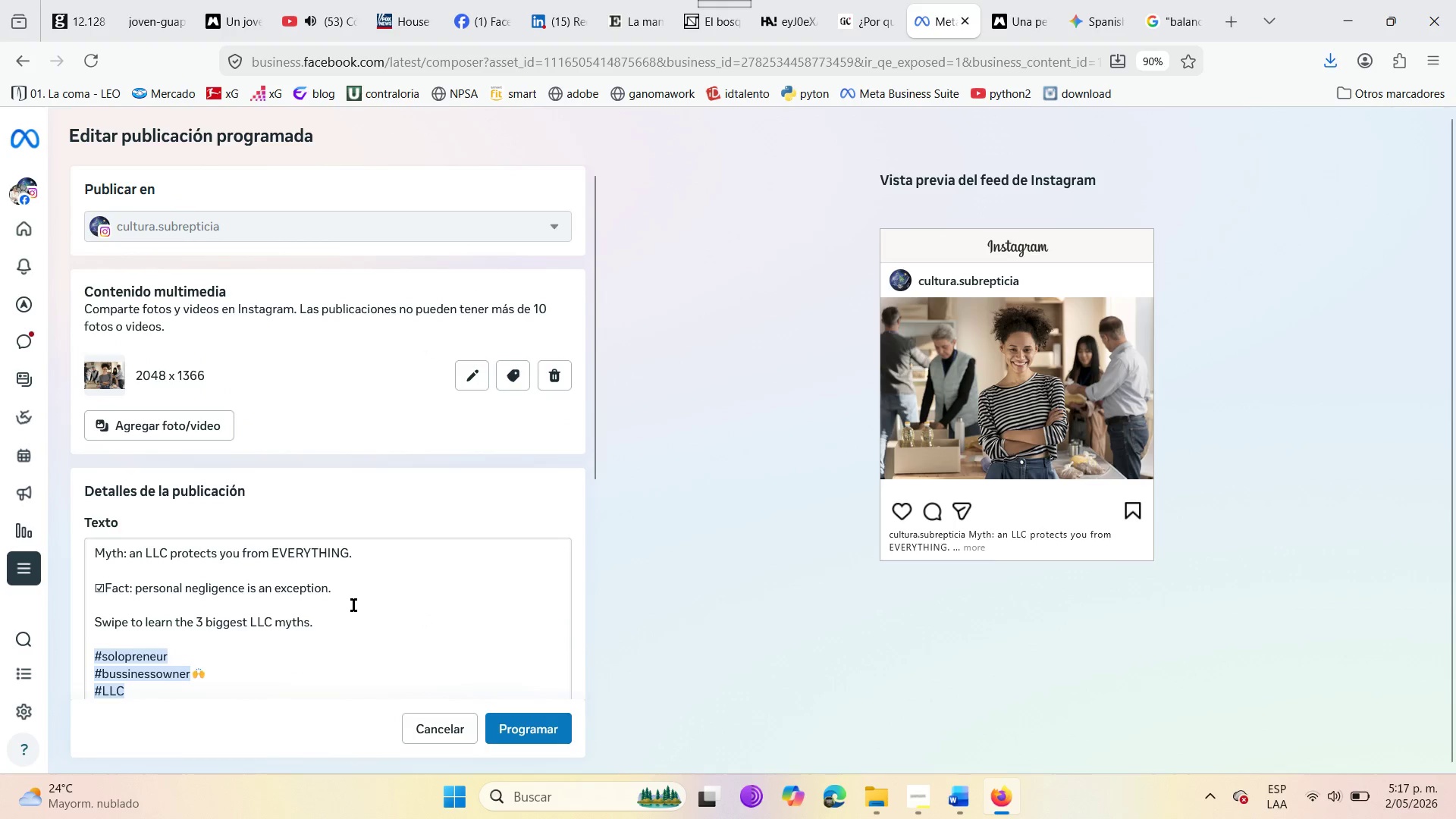 
scroll: coordinate [353, 605], scroll_direction: down, amount: 7.0
 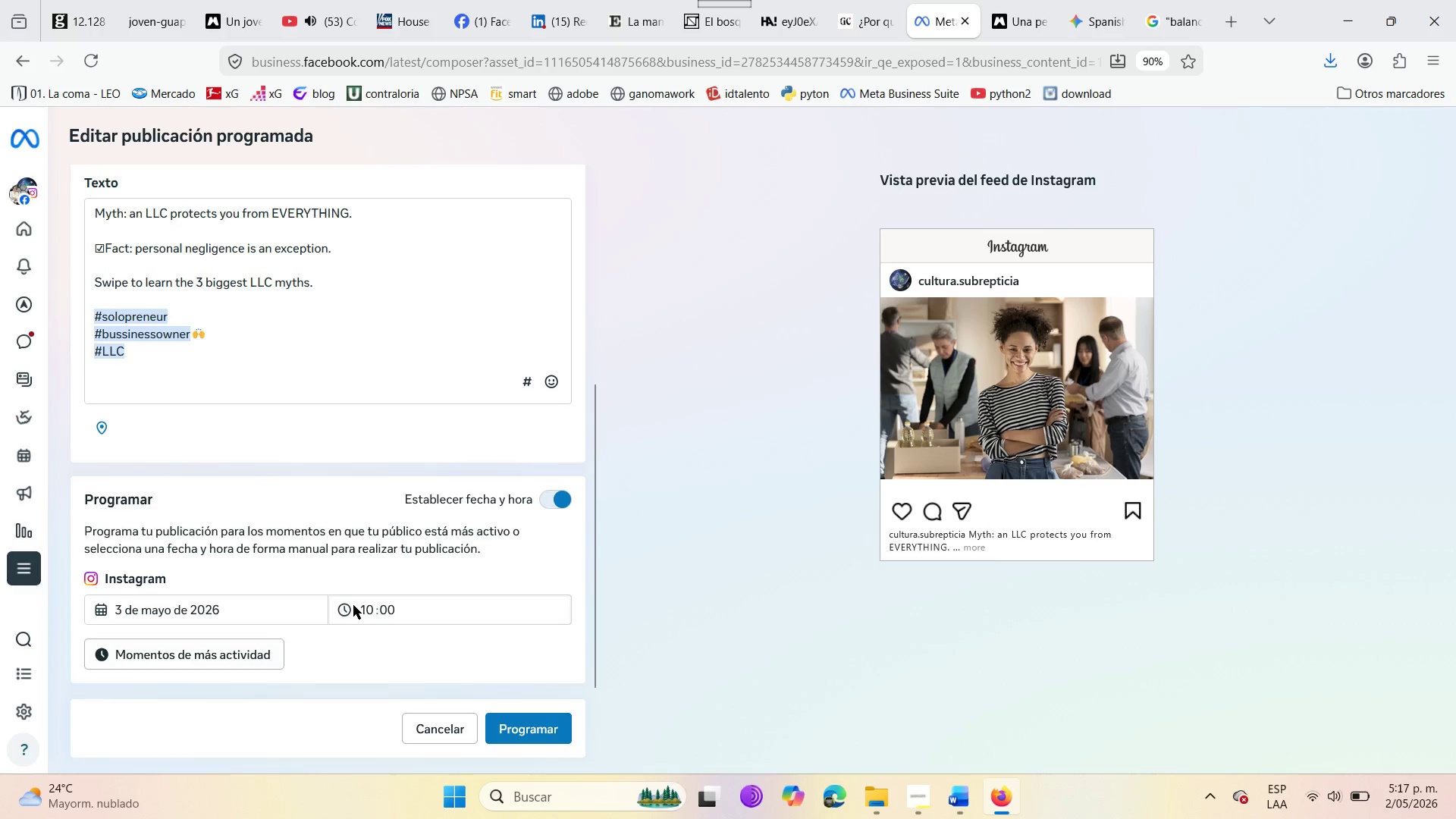 
scroll: coordinate [353, 605], scroll_direction: up, amount: 7.0
 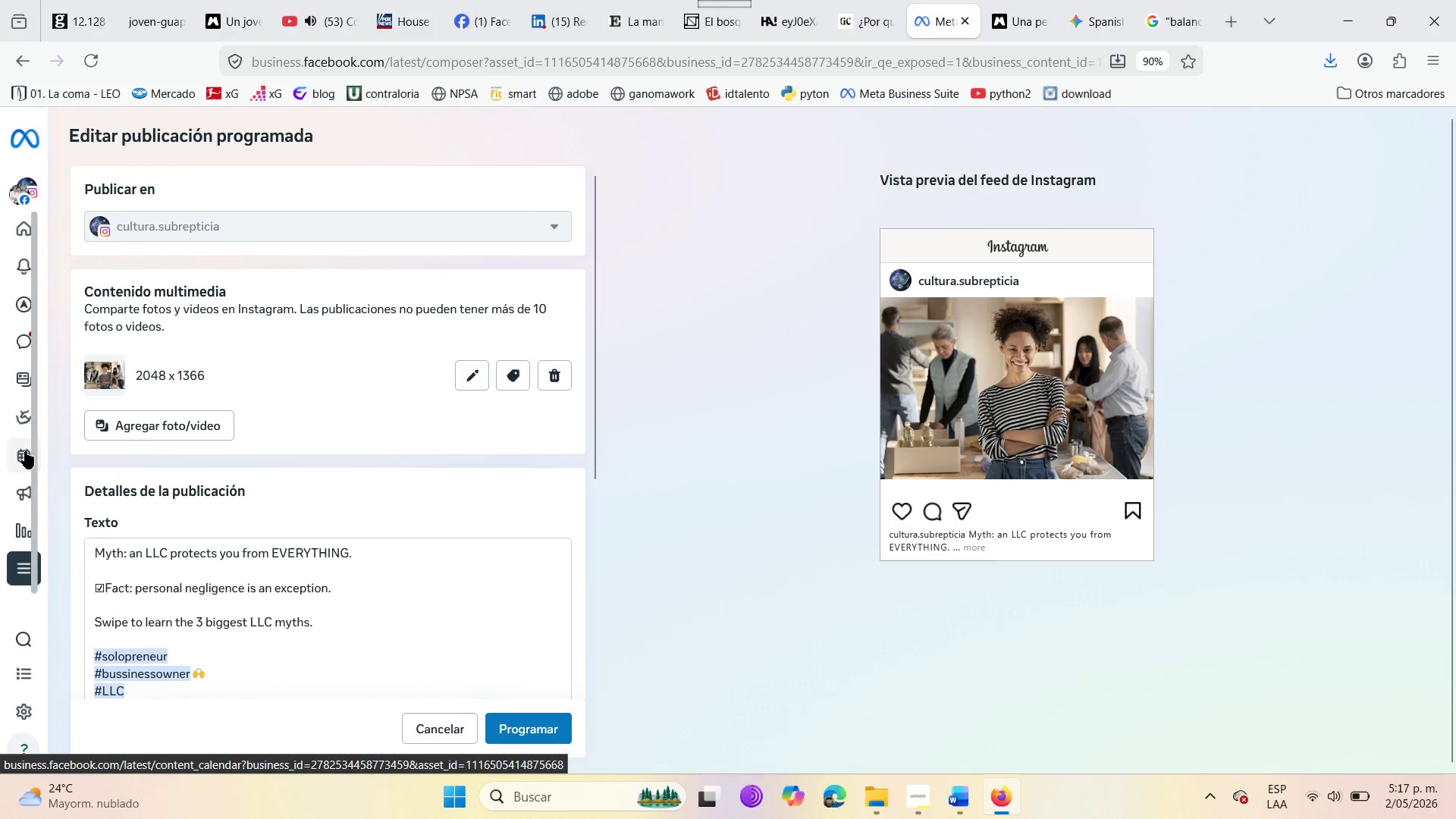 
wait(6.92)
 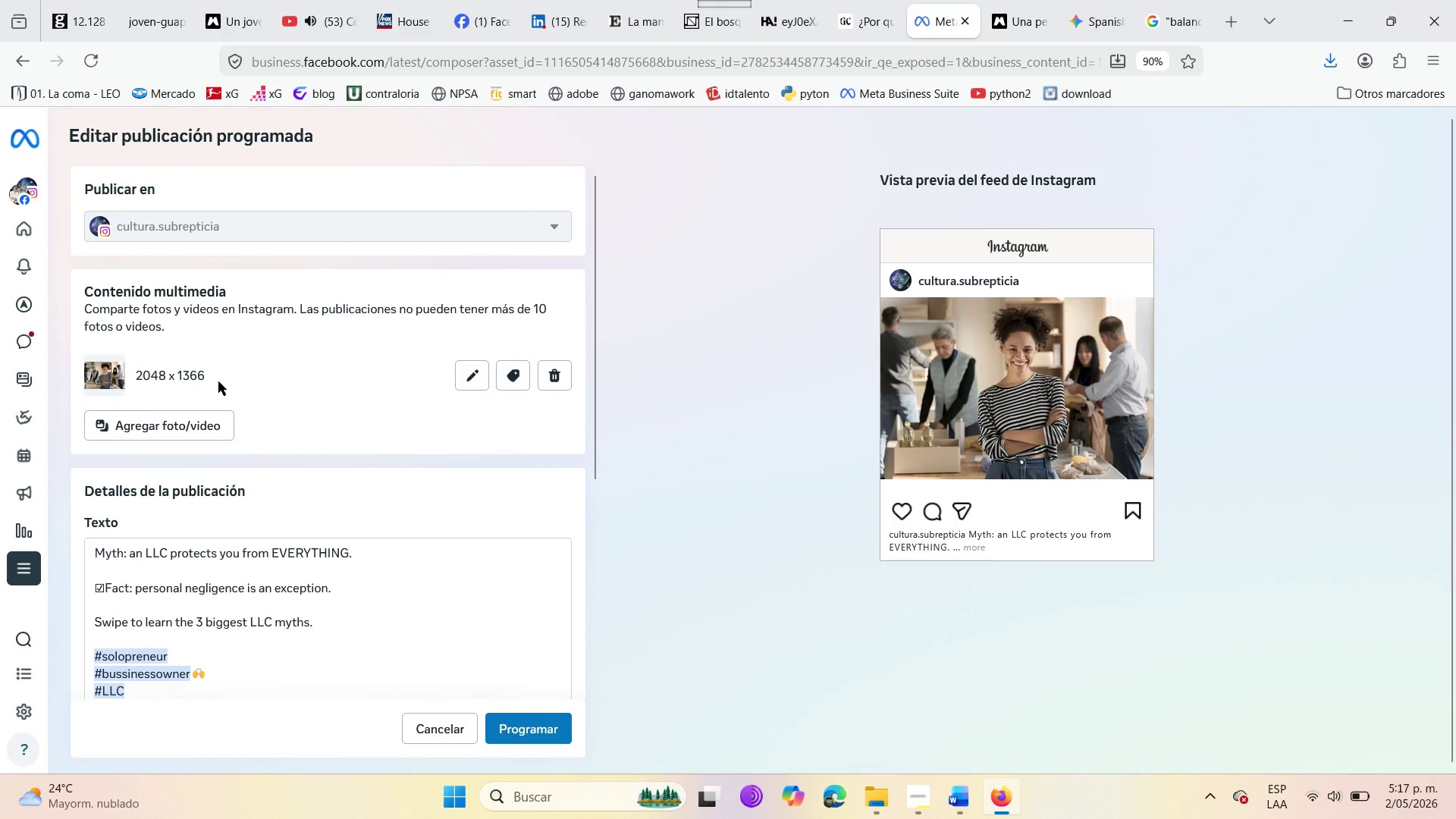 
left_click([74, 466])
 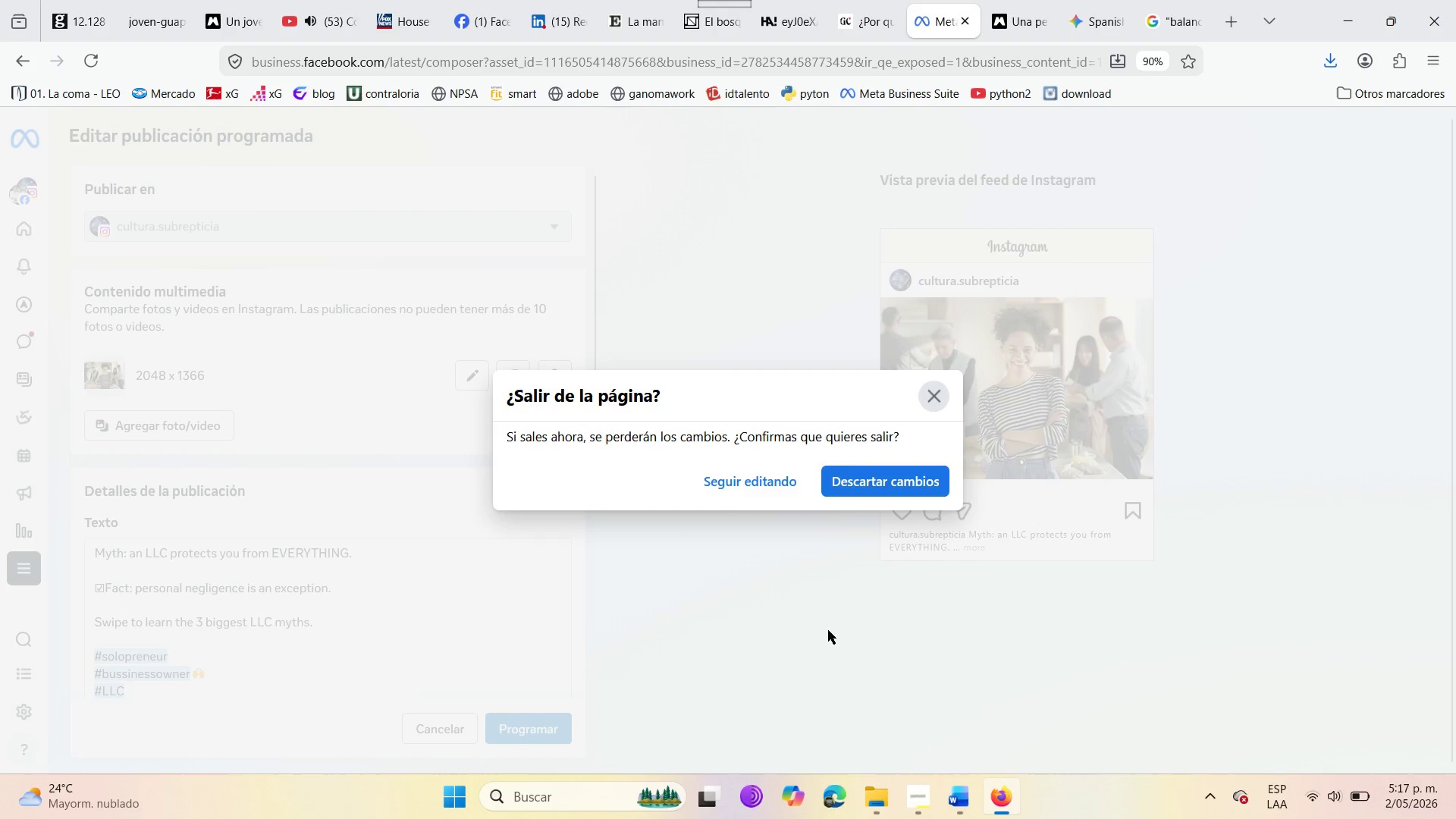 
left_click([855, 486])
 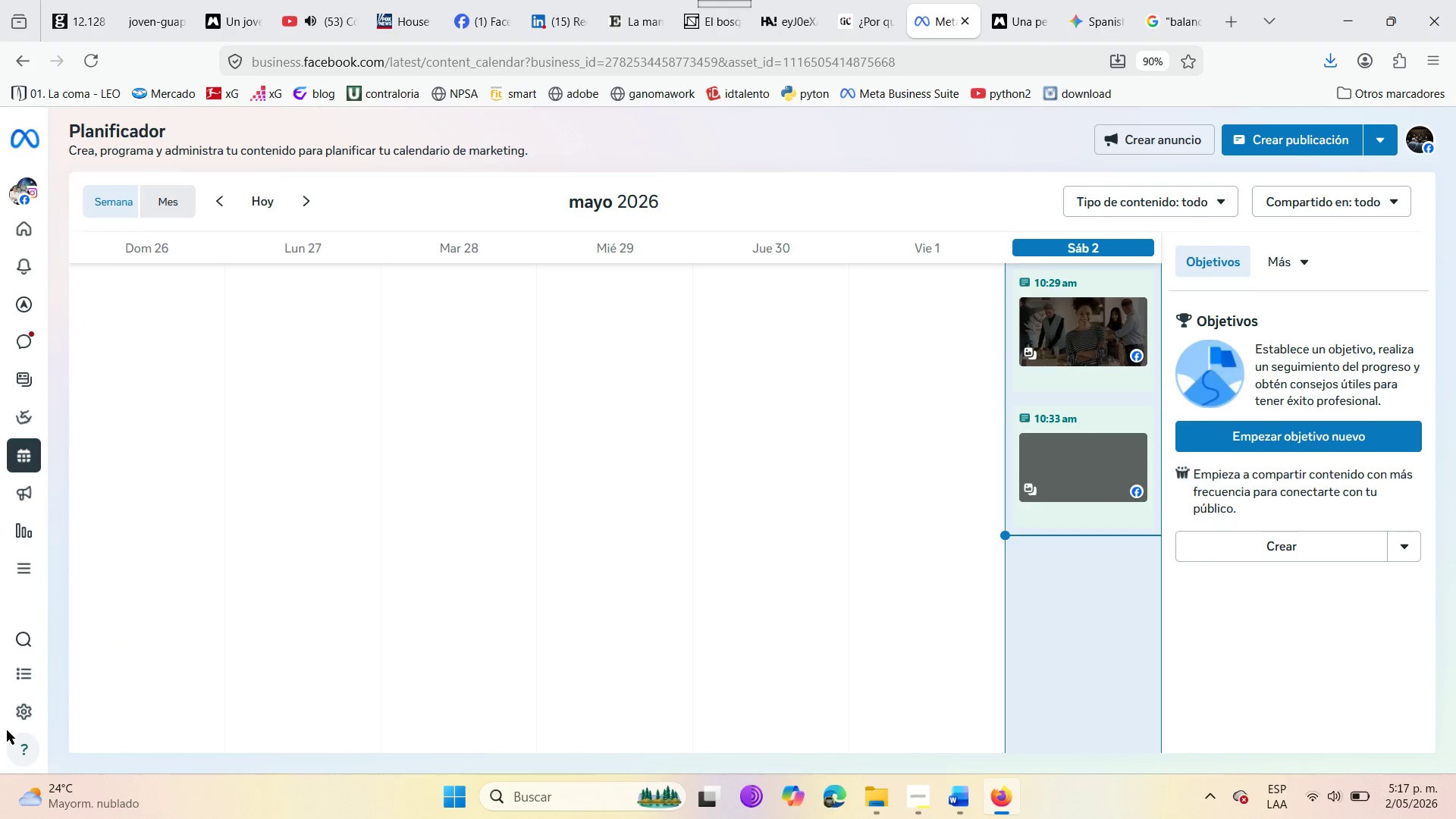 
mouse_move([146, 554])
 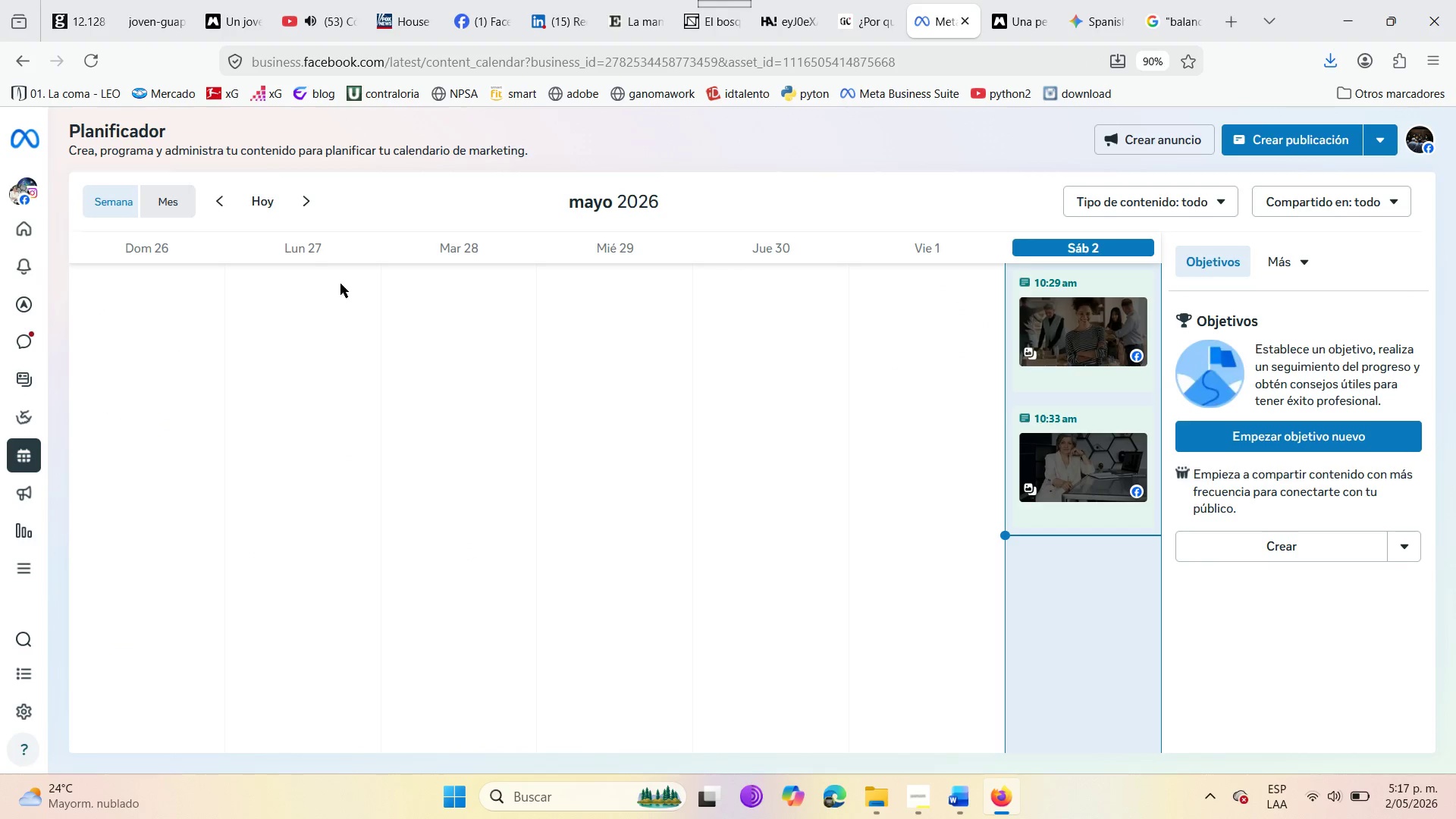 
left_click([166, 209])
 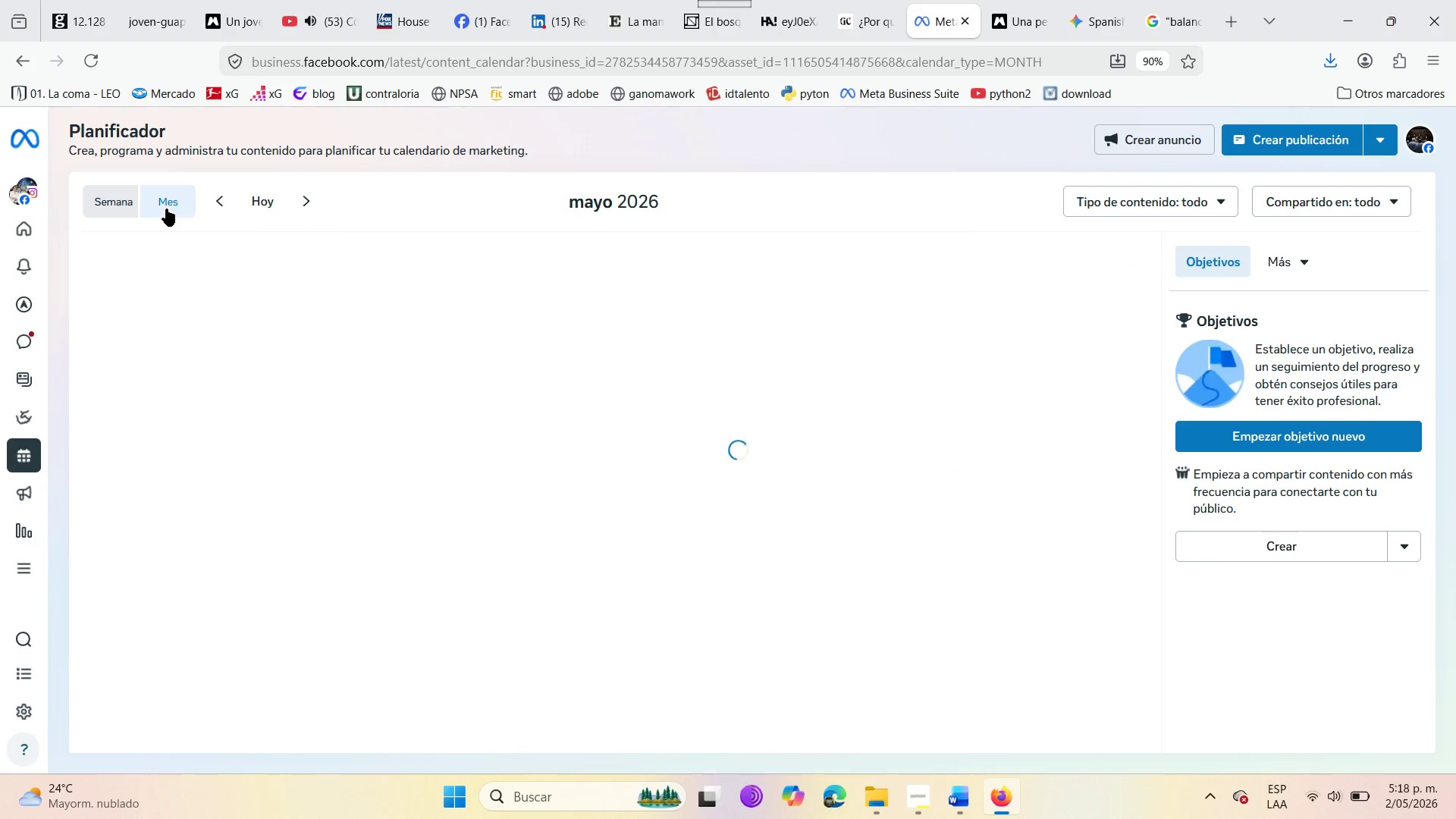 
mouse_move([287, 236])
 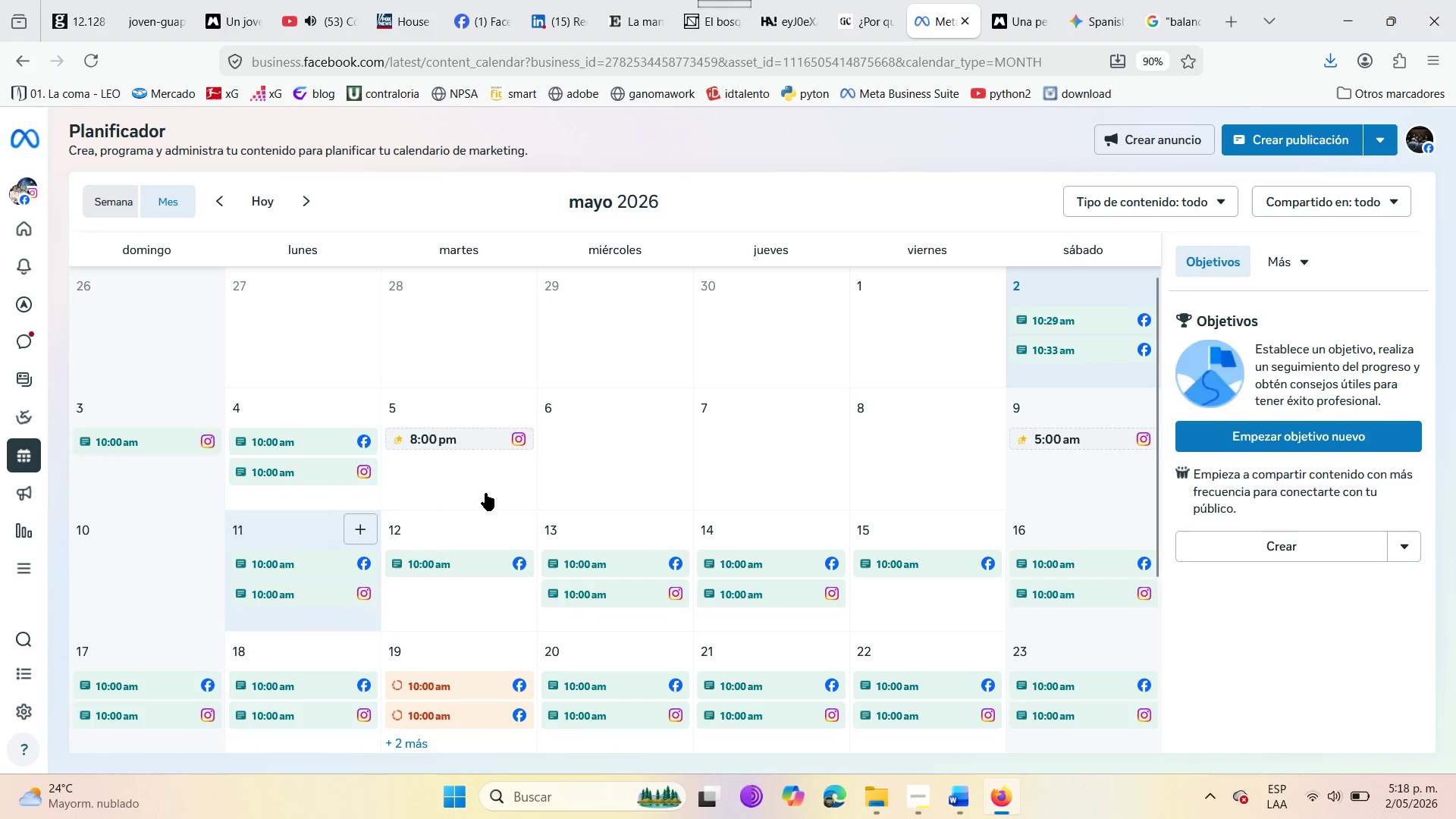 
mouse_move([500, 479])
 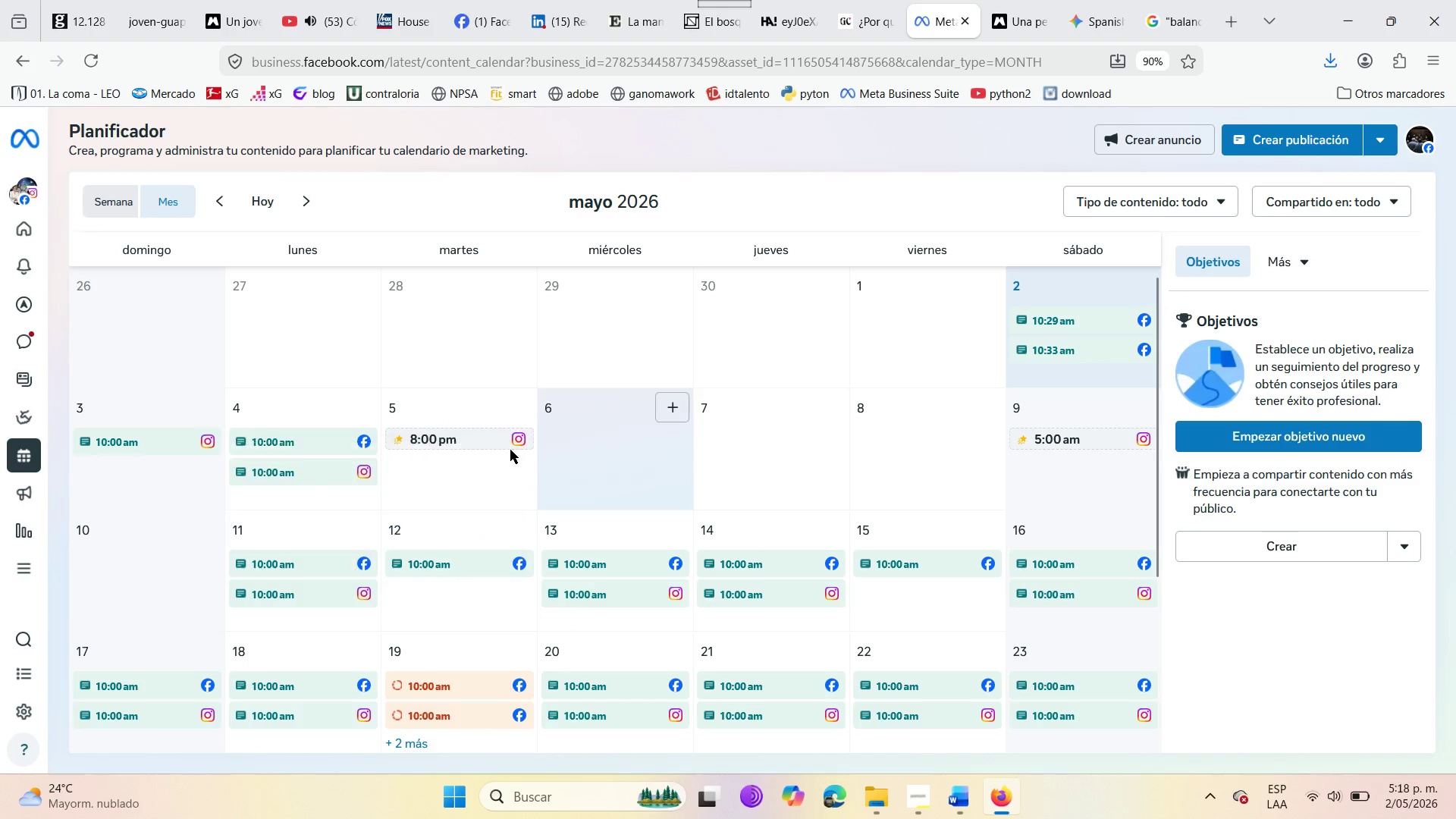 
mouse_move([513, 484])
 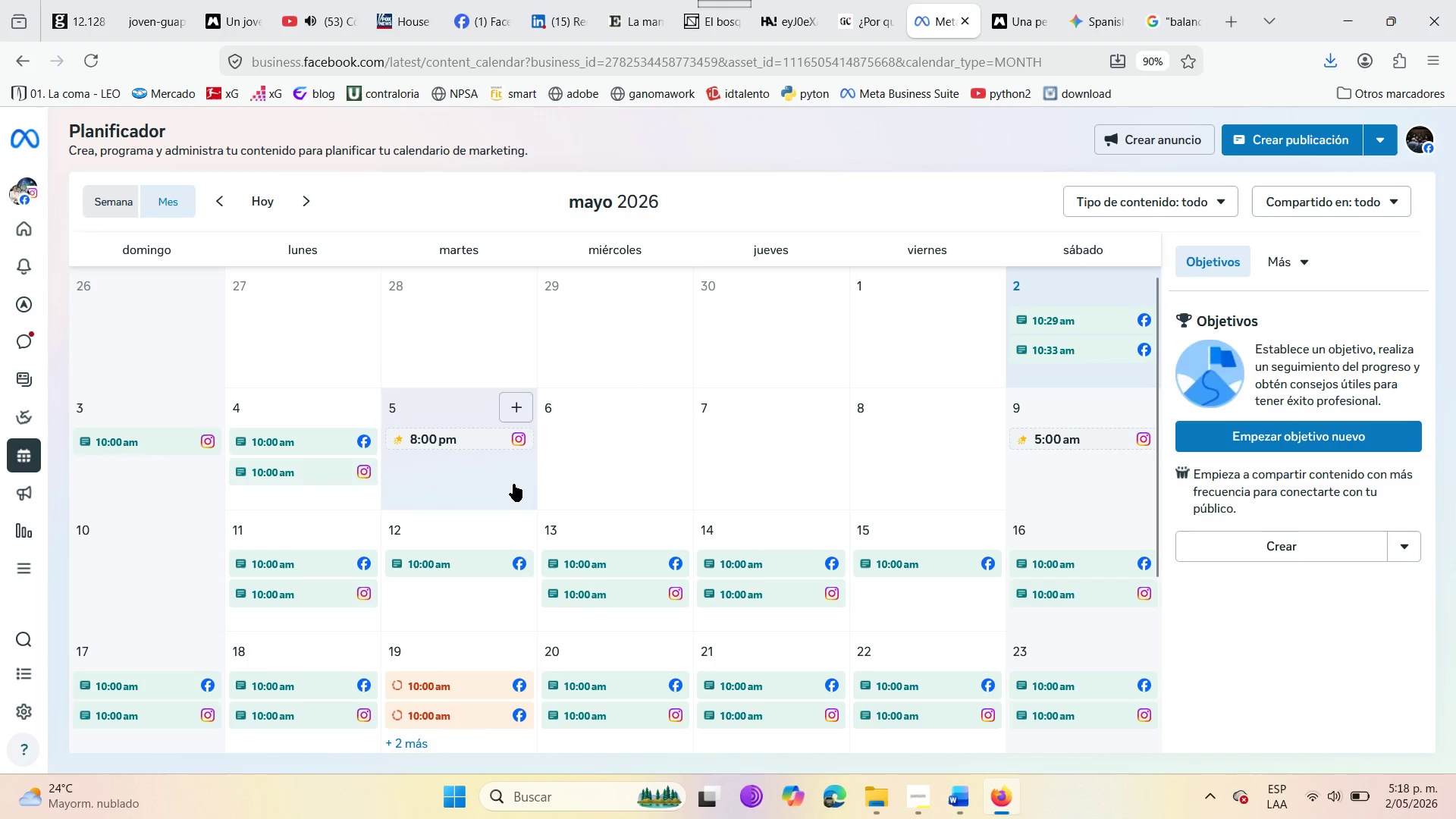 
mouse_move([495, 476])
 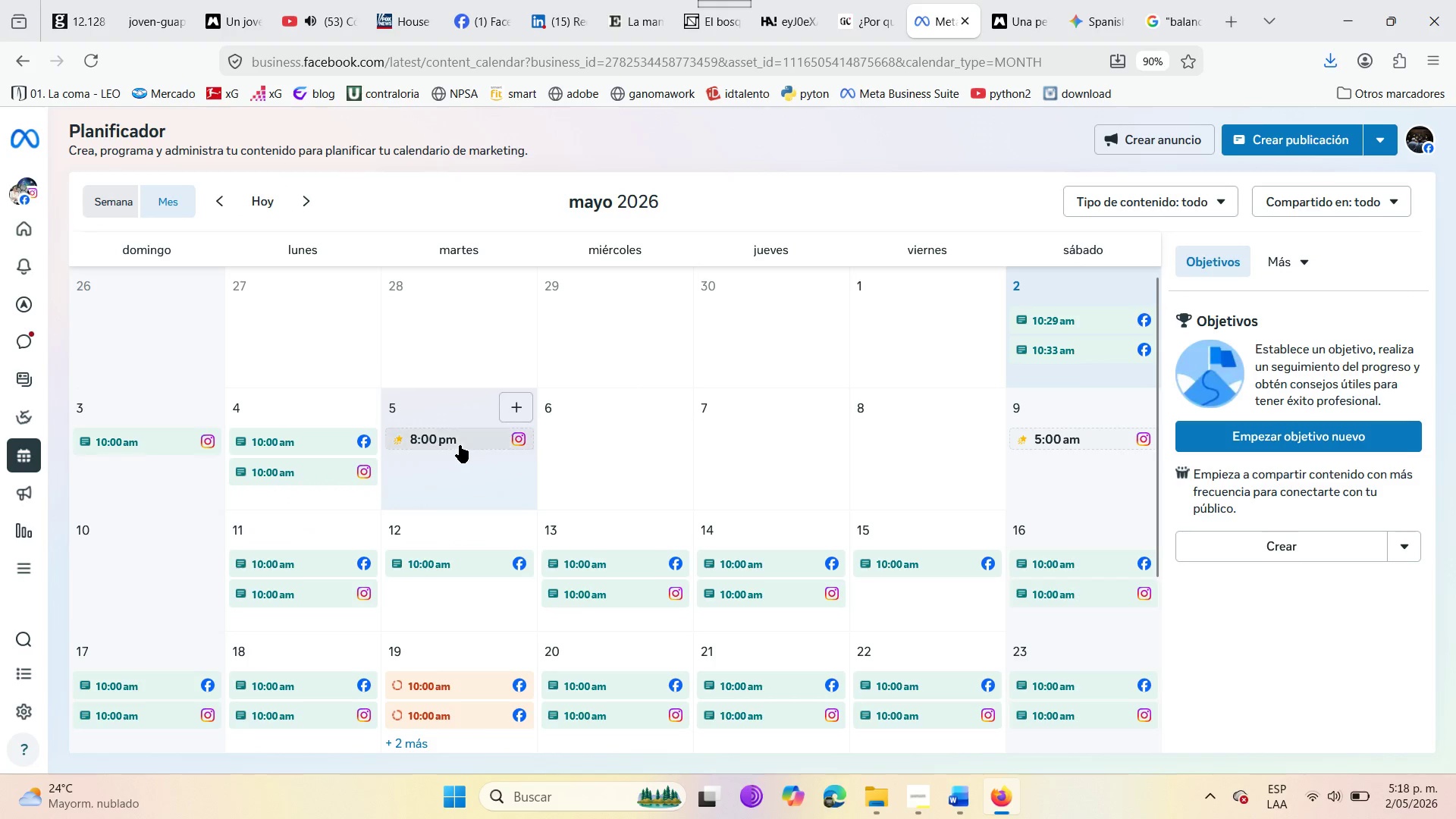 
mouse_move([450, 468])
 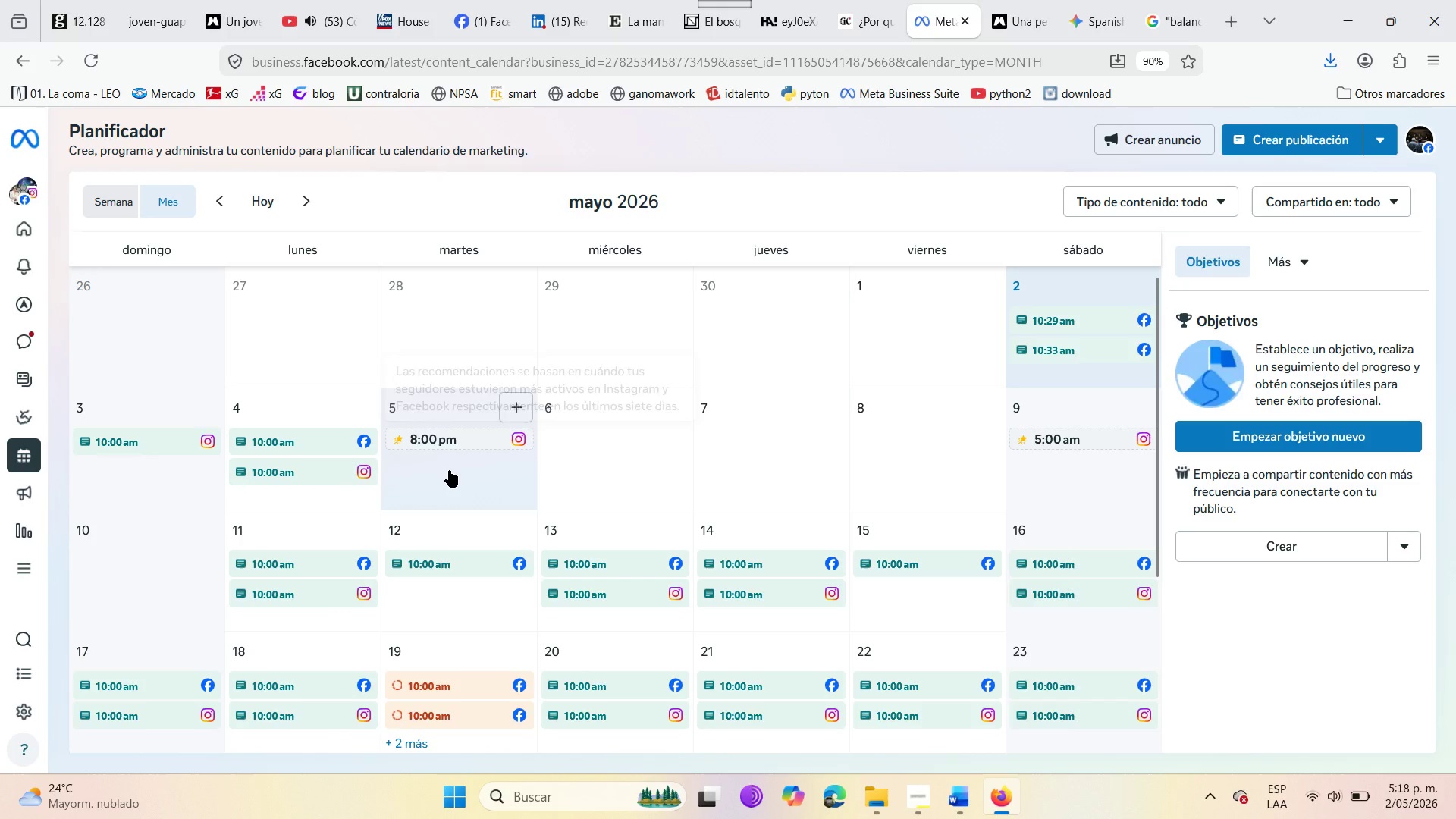 
left_click([449, 470])
 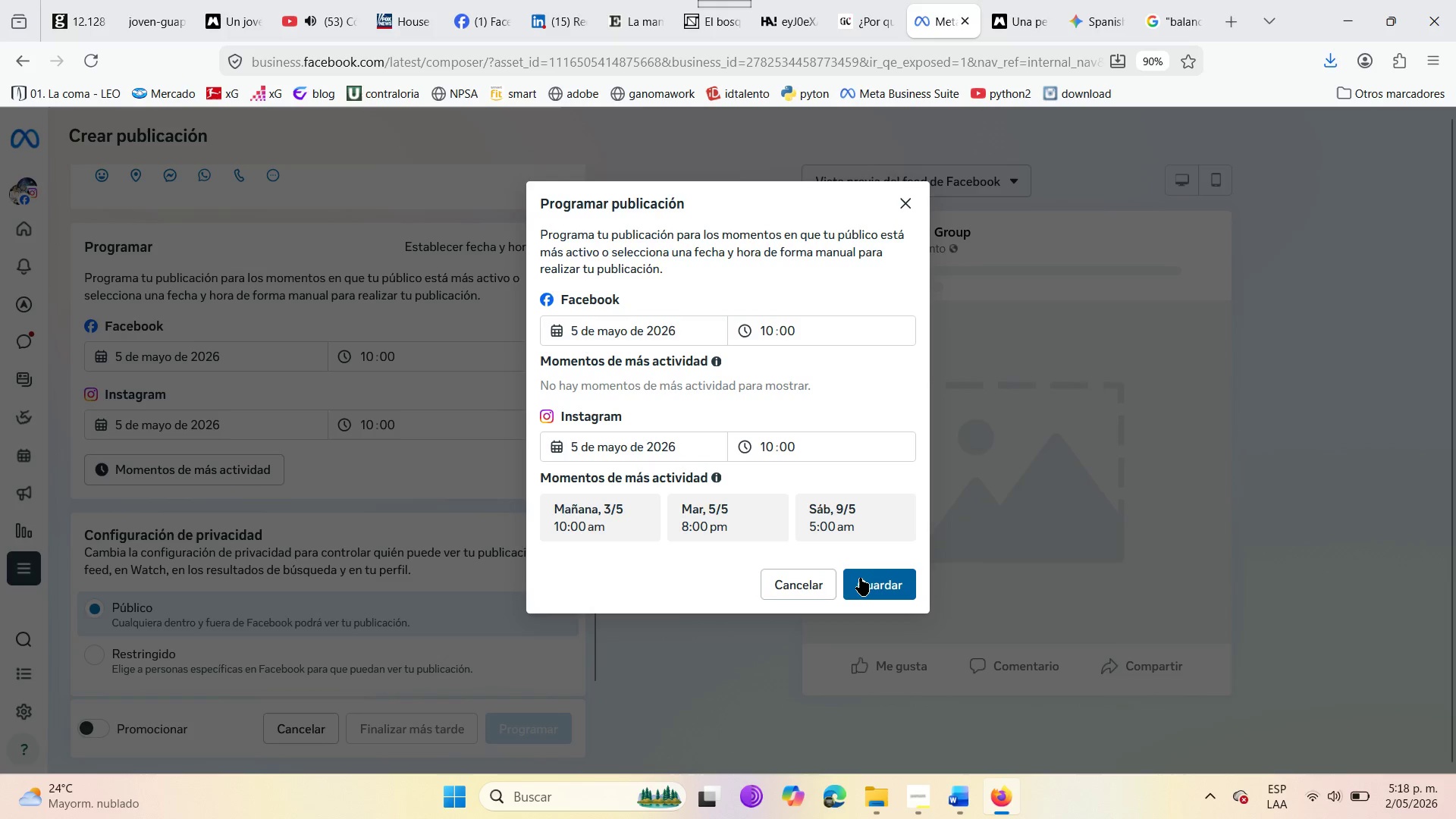 
wait(5.27)
 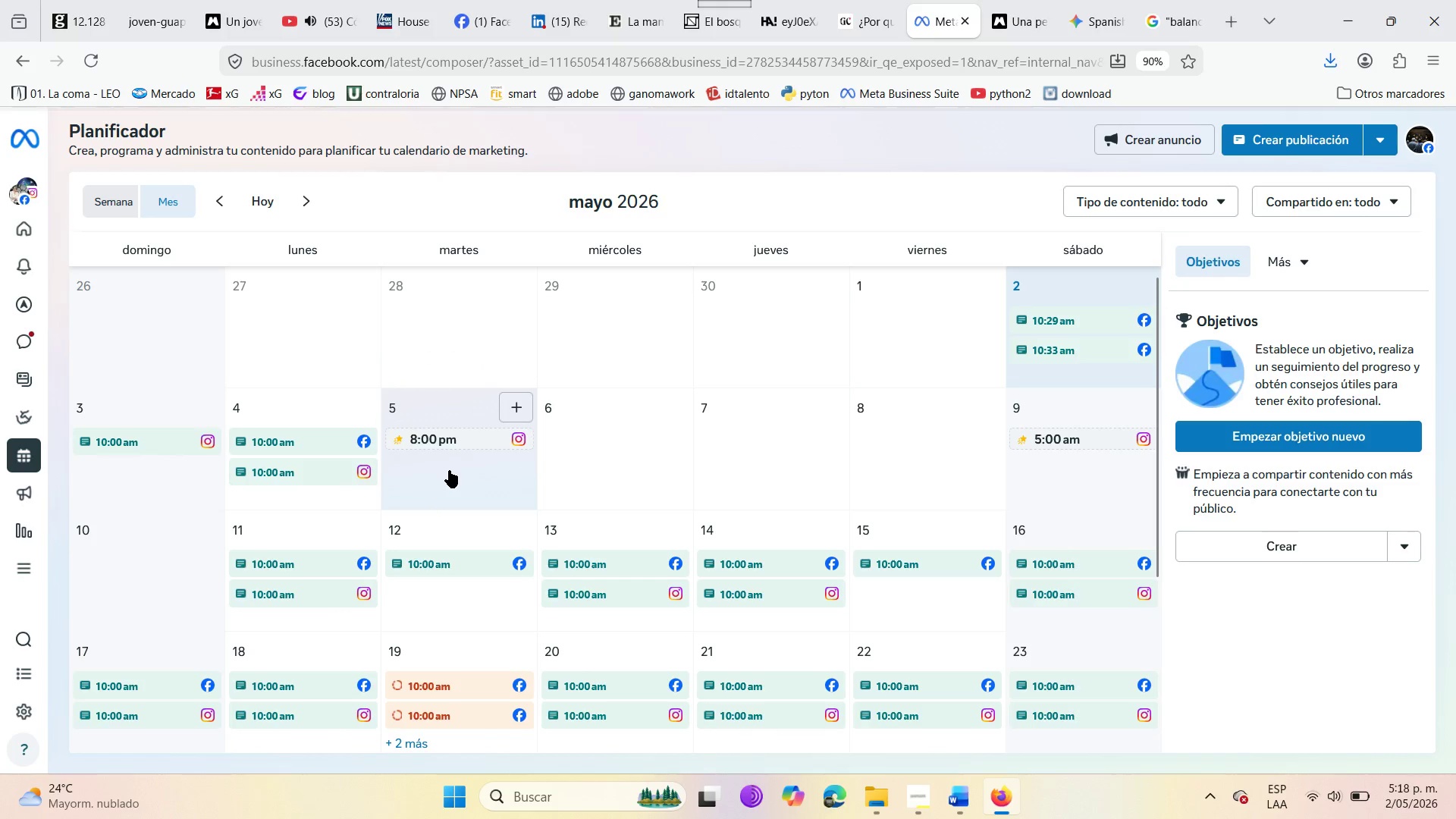 
left_click([861, 579])
 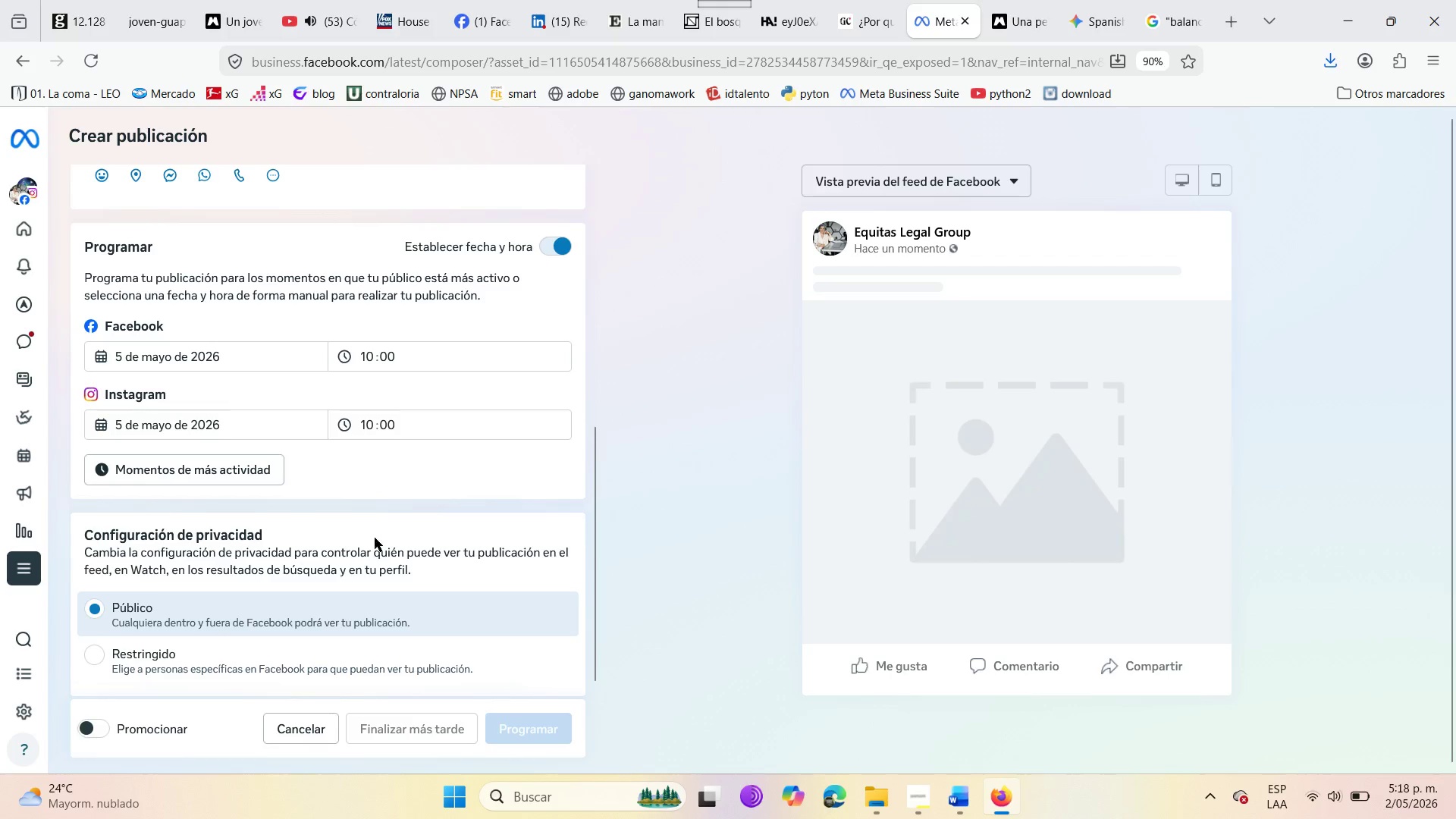 
scroll: coordinate [369, 538], scroll_direction: up, amount: 4.0
 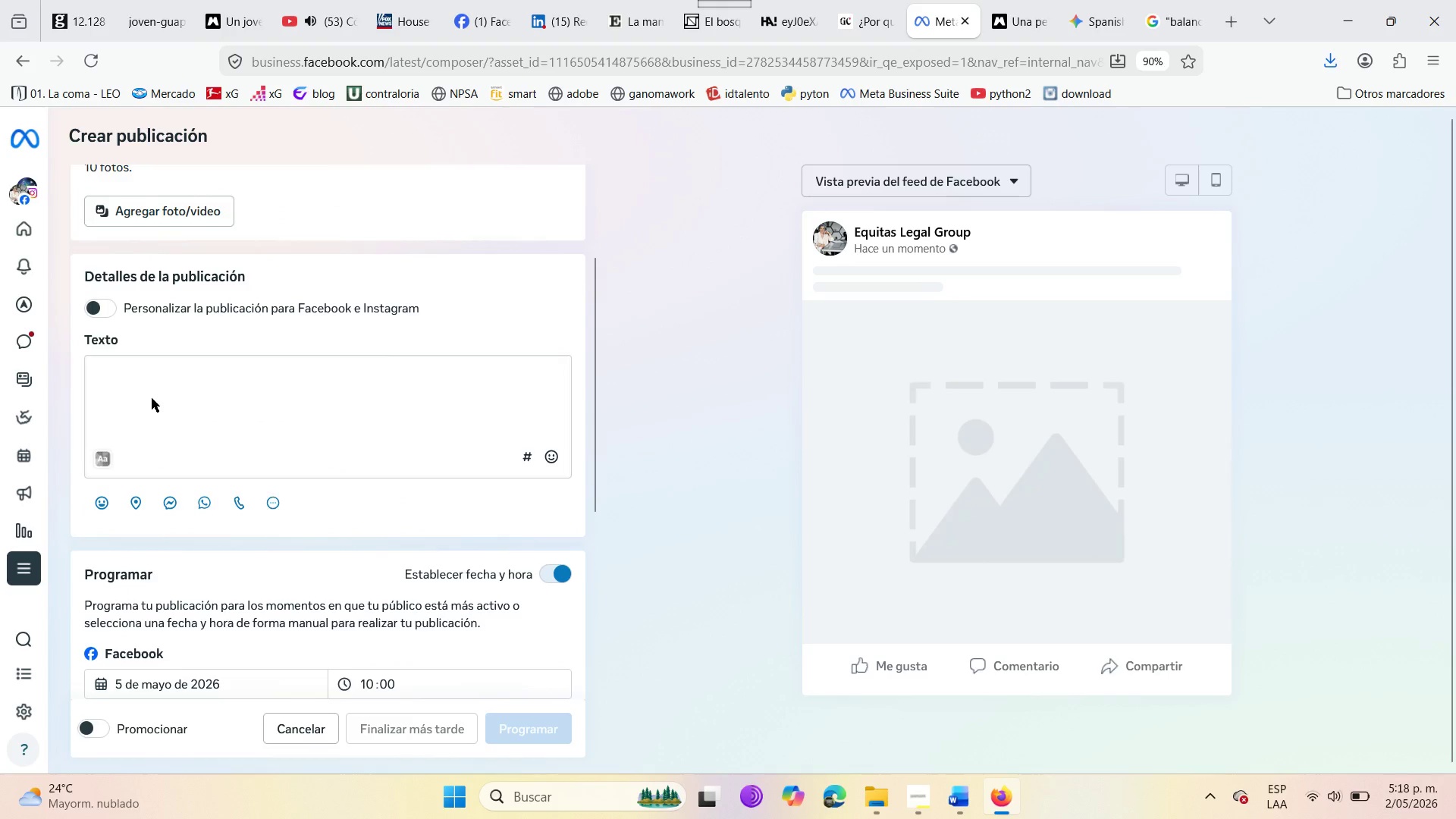 
left_click([152, 398])
 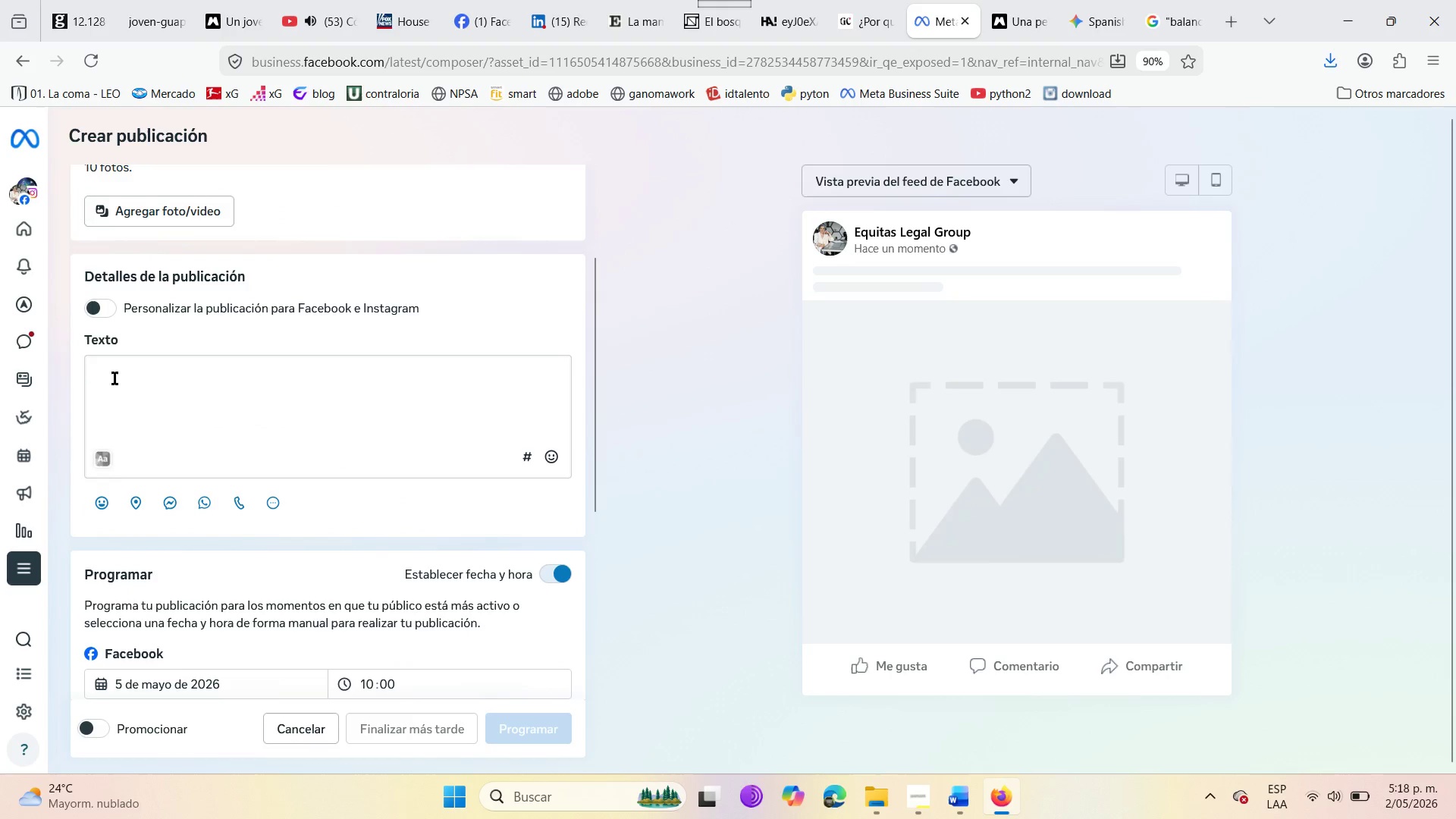 
left_click([115, 378])
 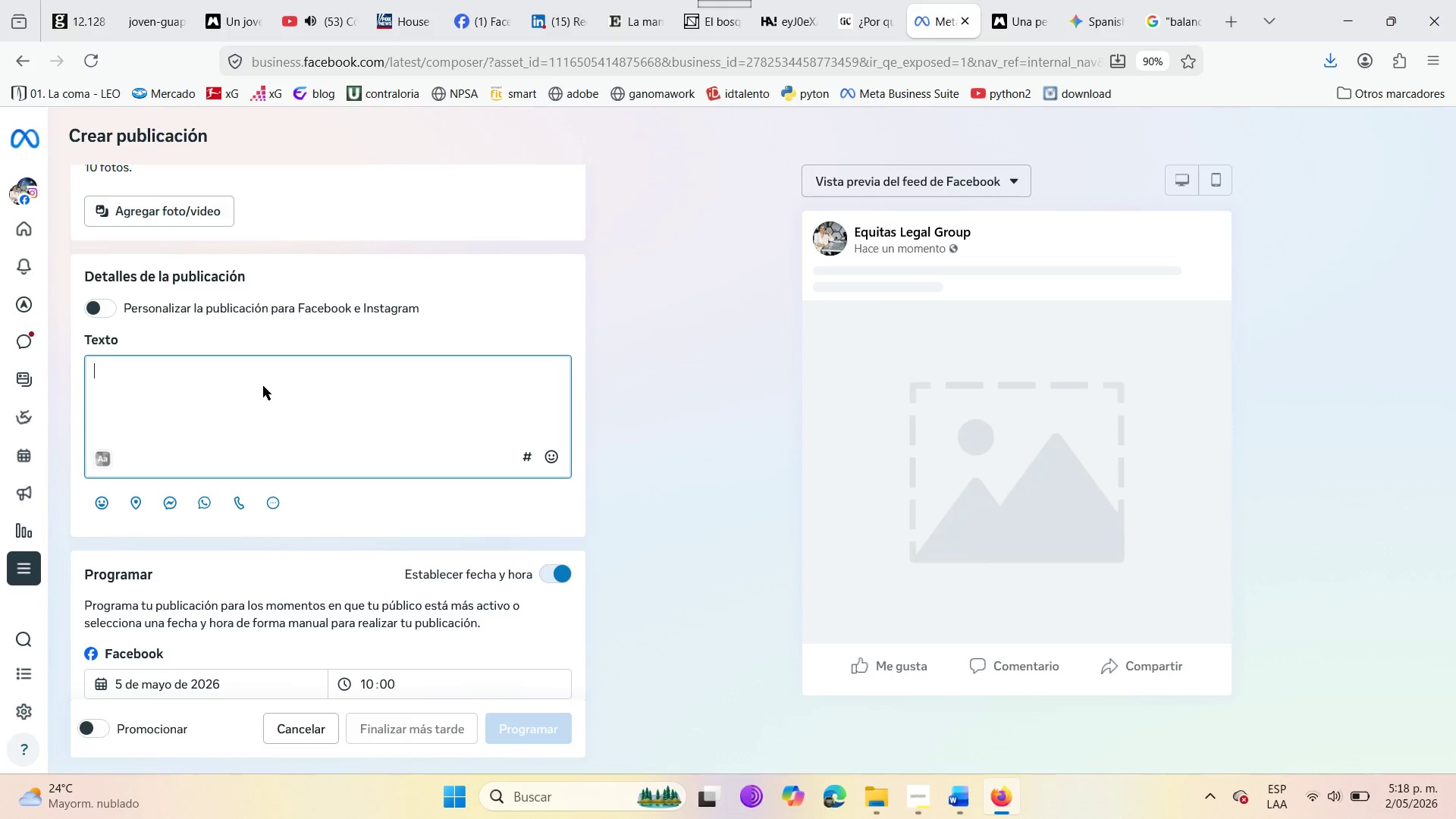 
wait(13.69)
 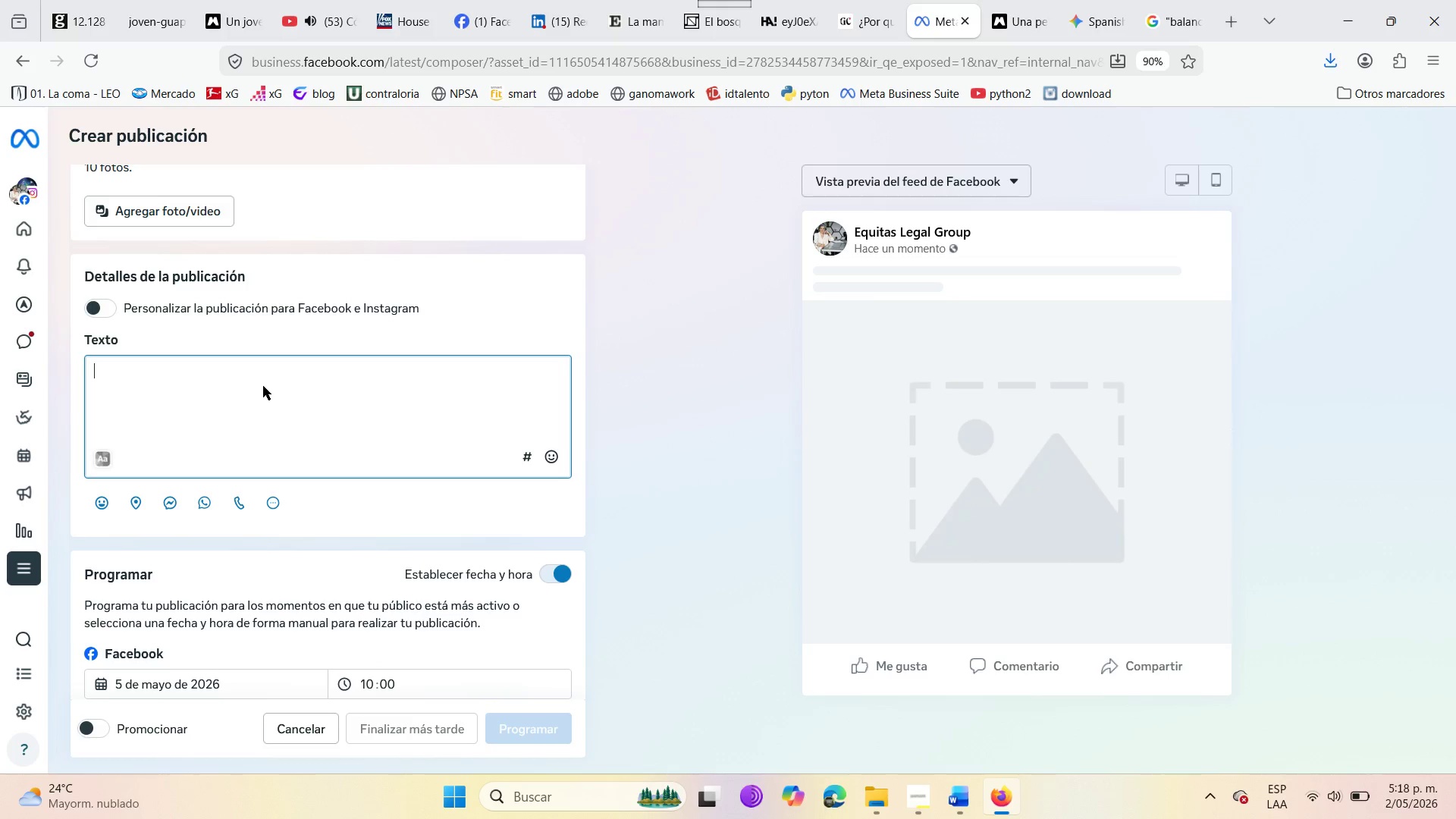 
type(dO YOU REQUIERE AN UPFRONT DEPOS)
 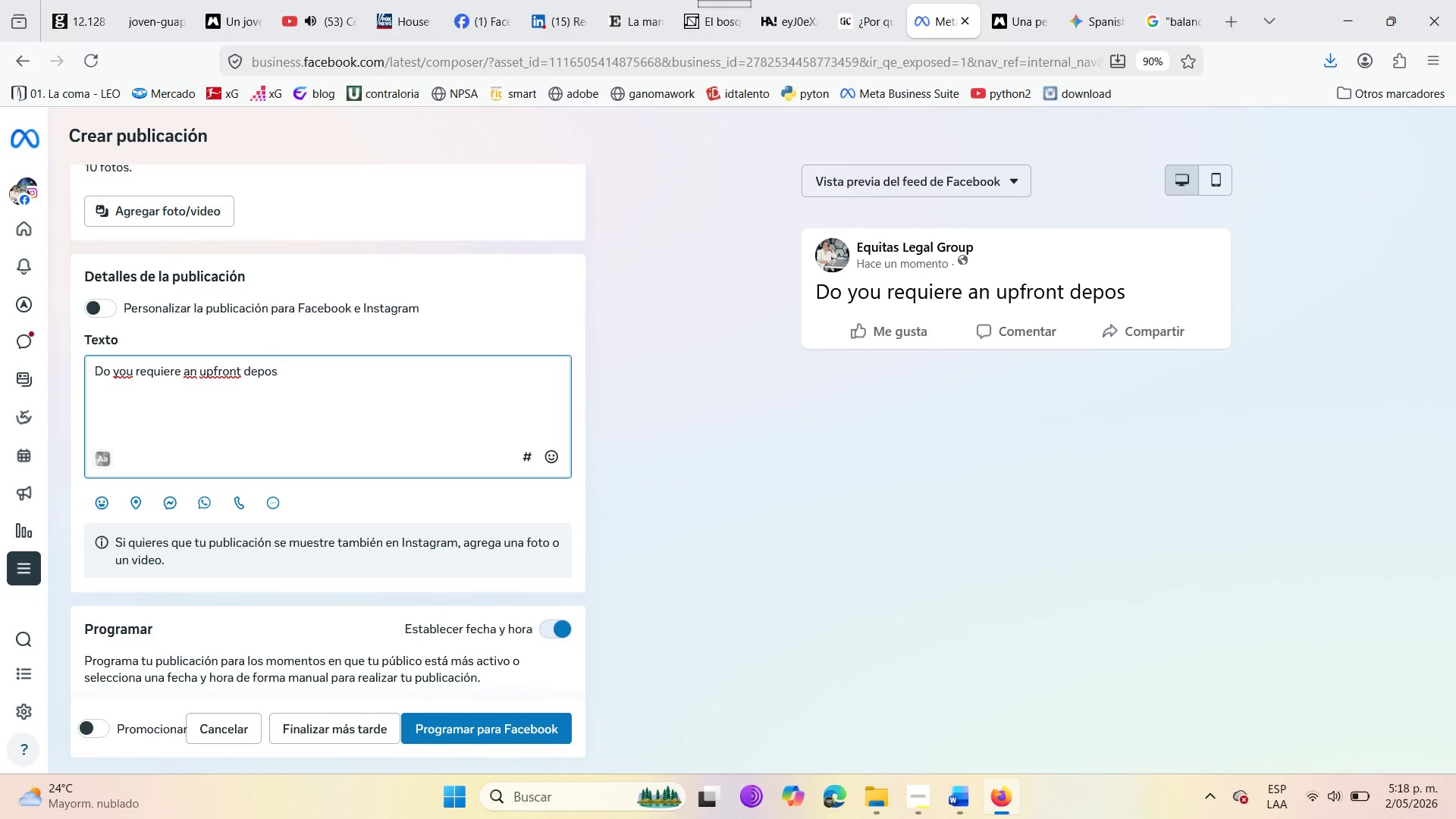 
type(IT )
key(Backspace)
type({ )
 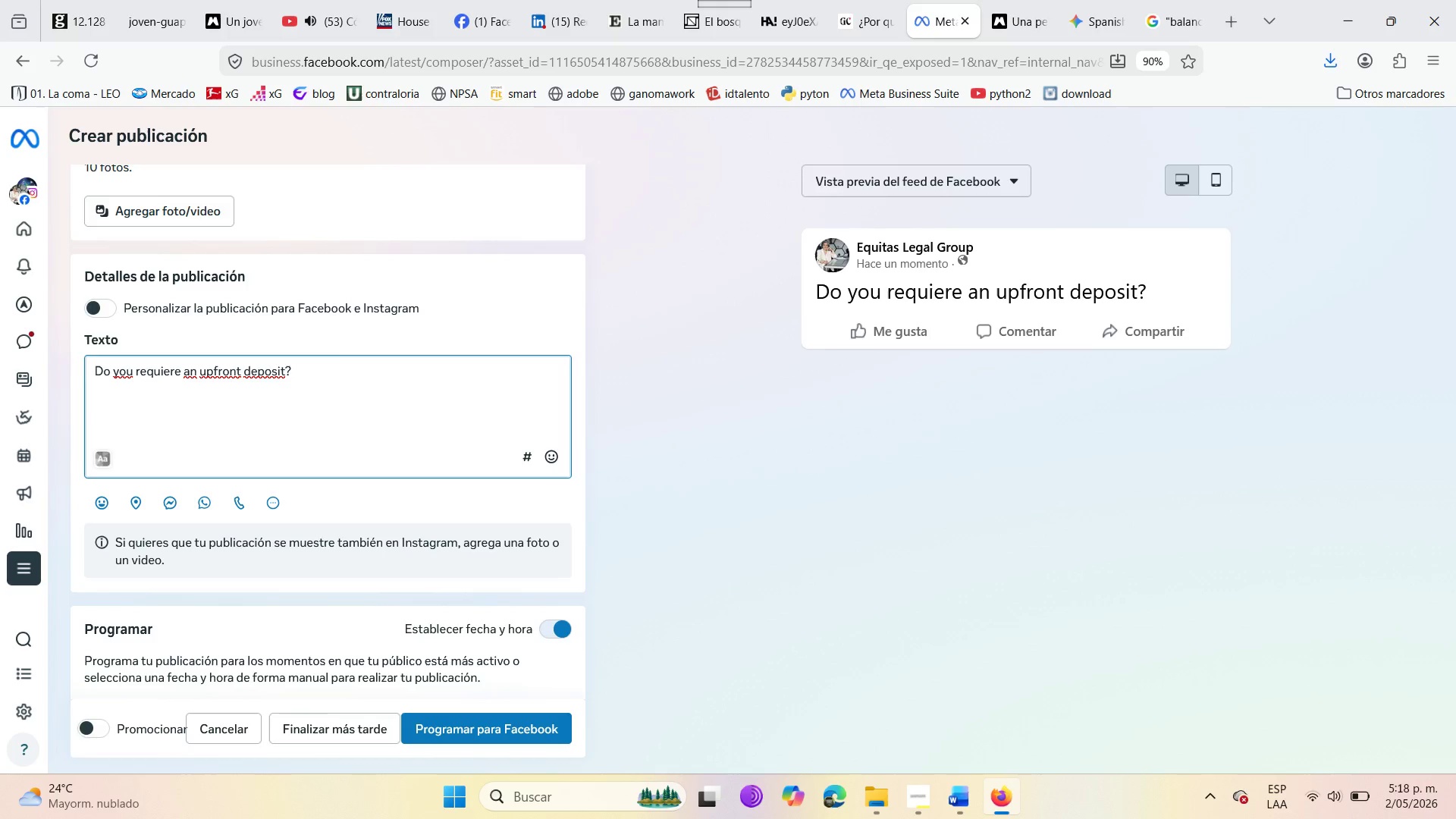 
wait(6.39)
 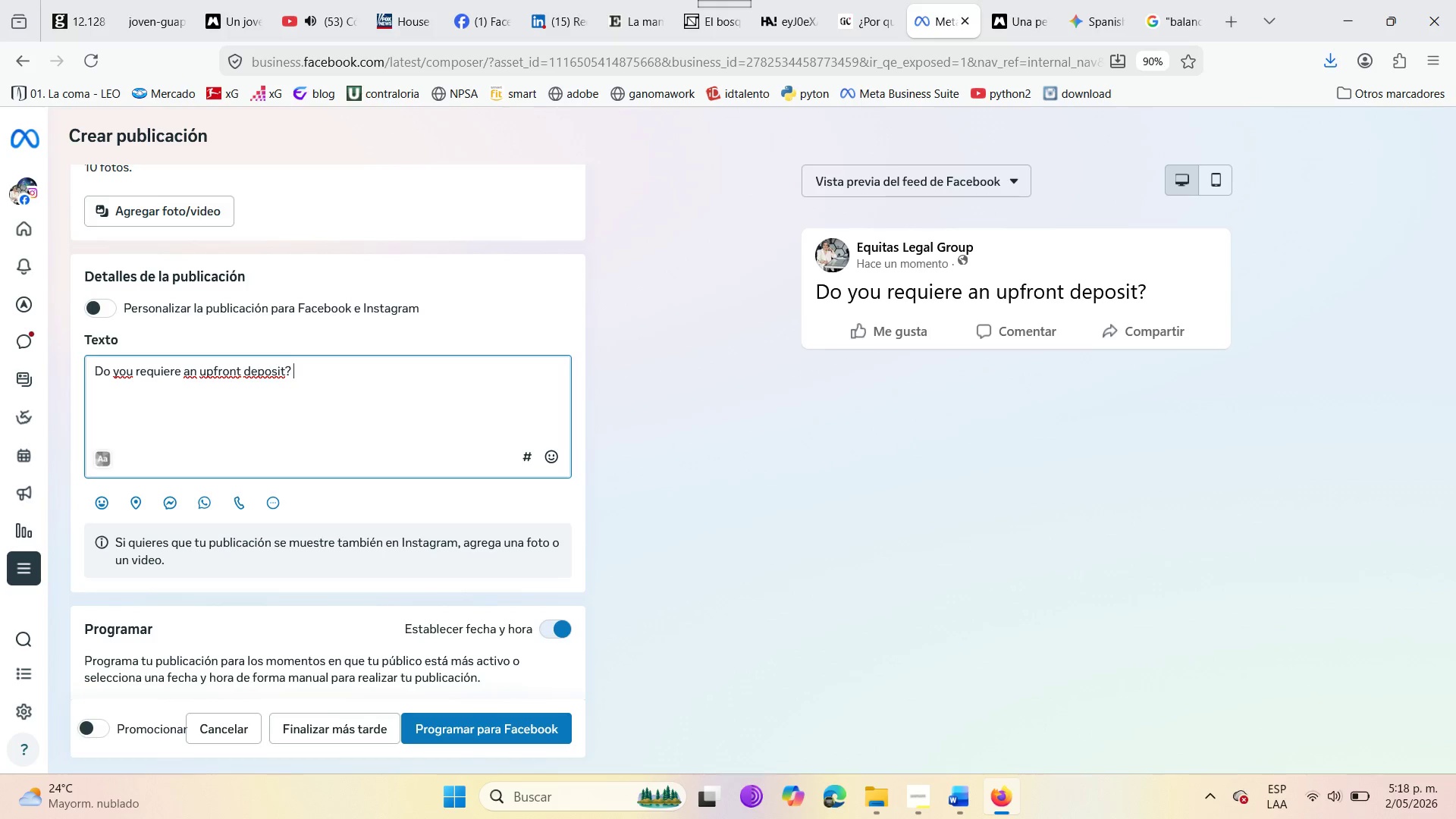 
left_click([286, 372])
 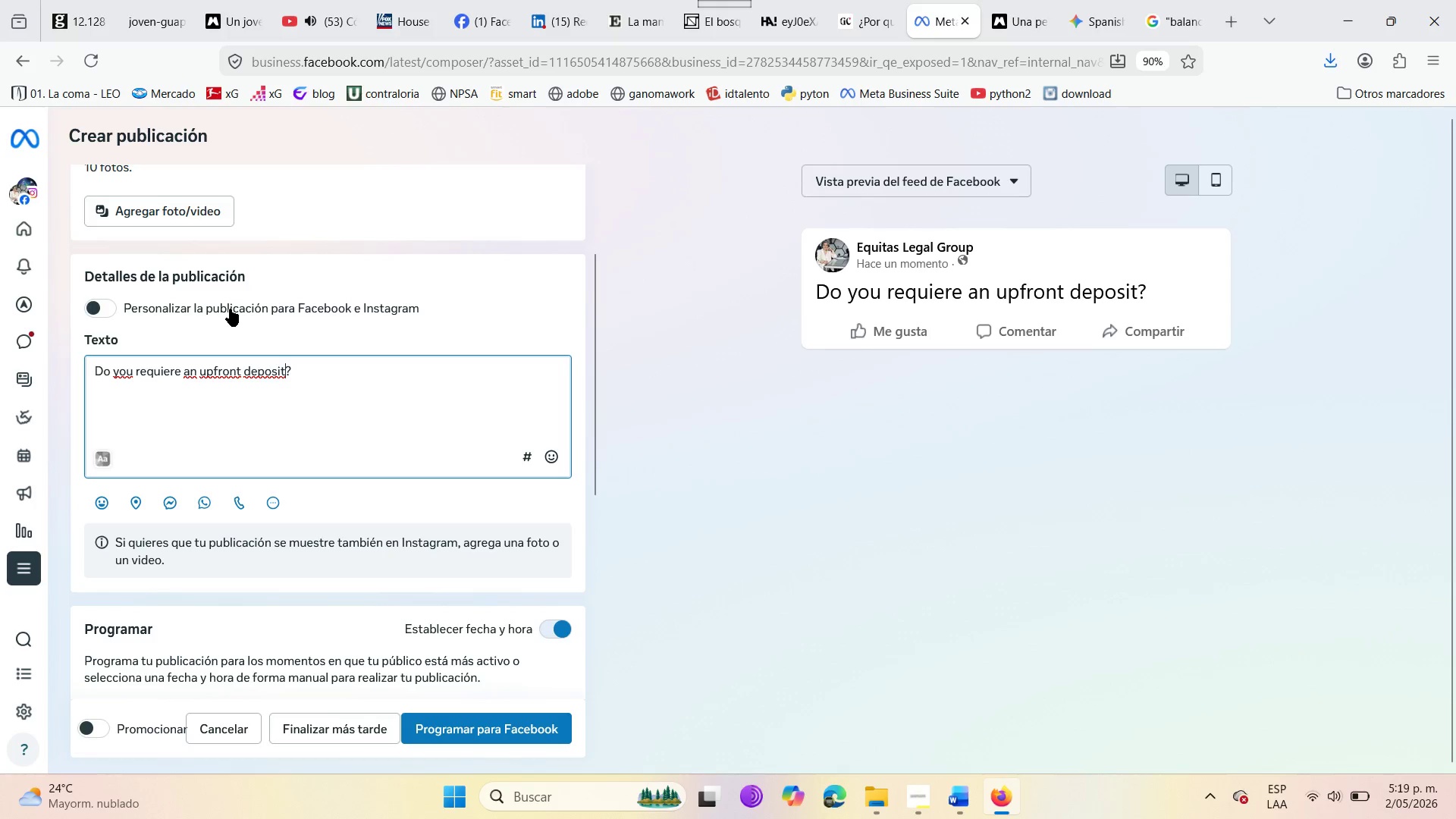 
key(Space)
 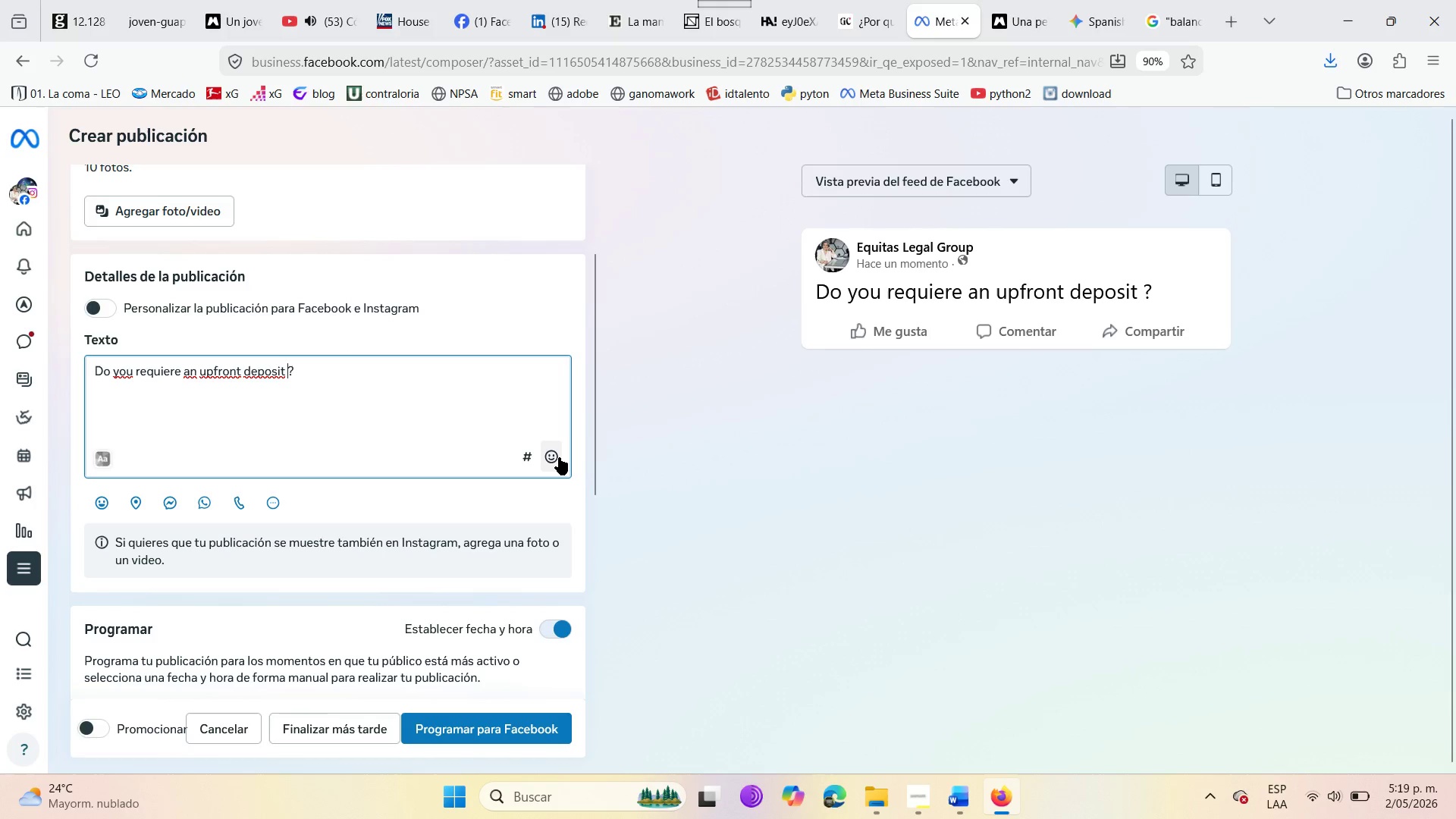 
left_click([559, 457])
 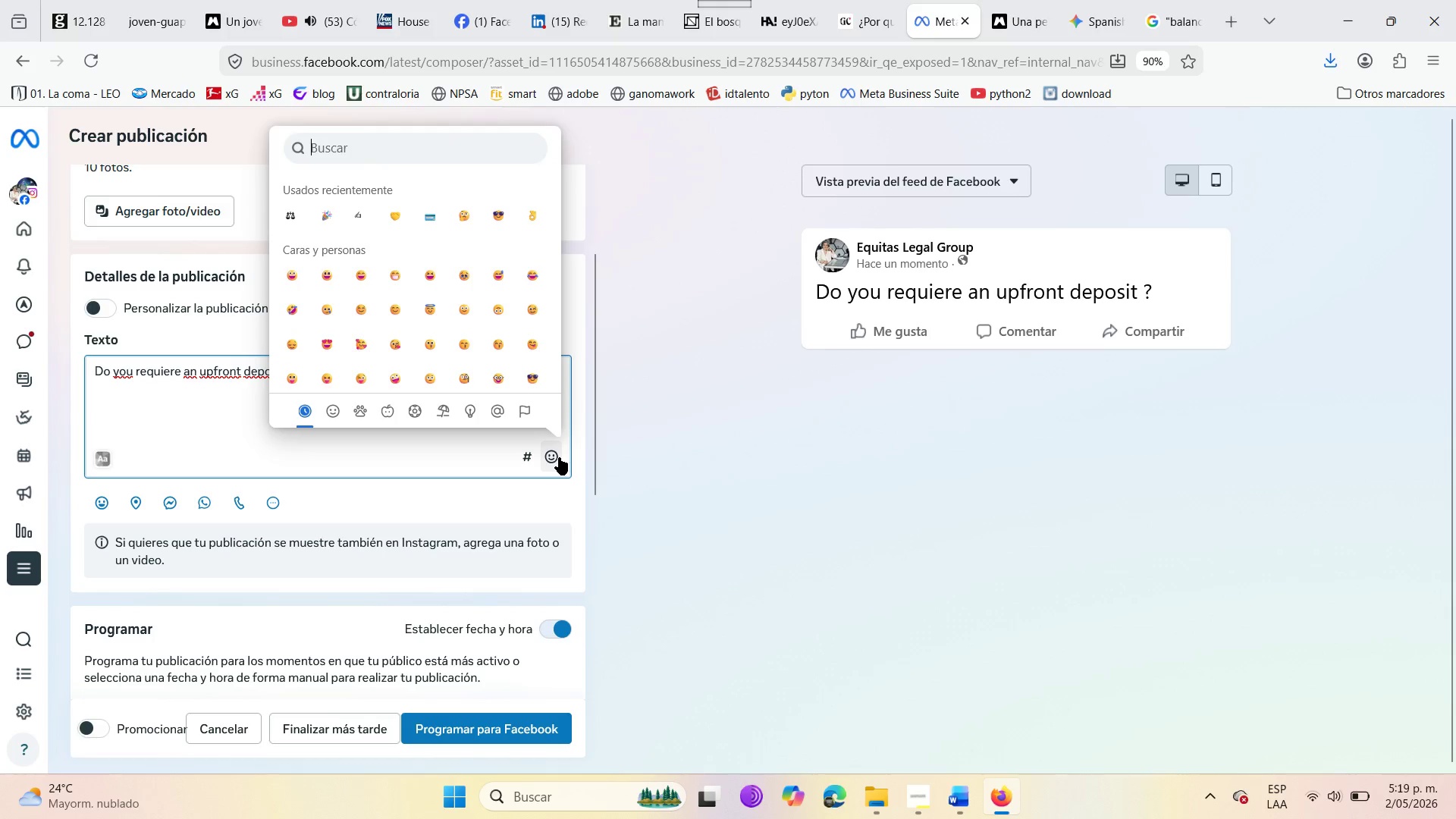 
left_click([360, 147])
 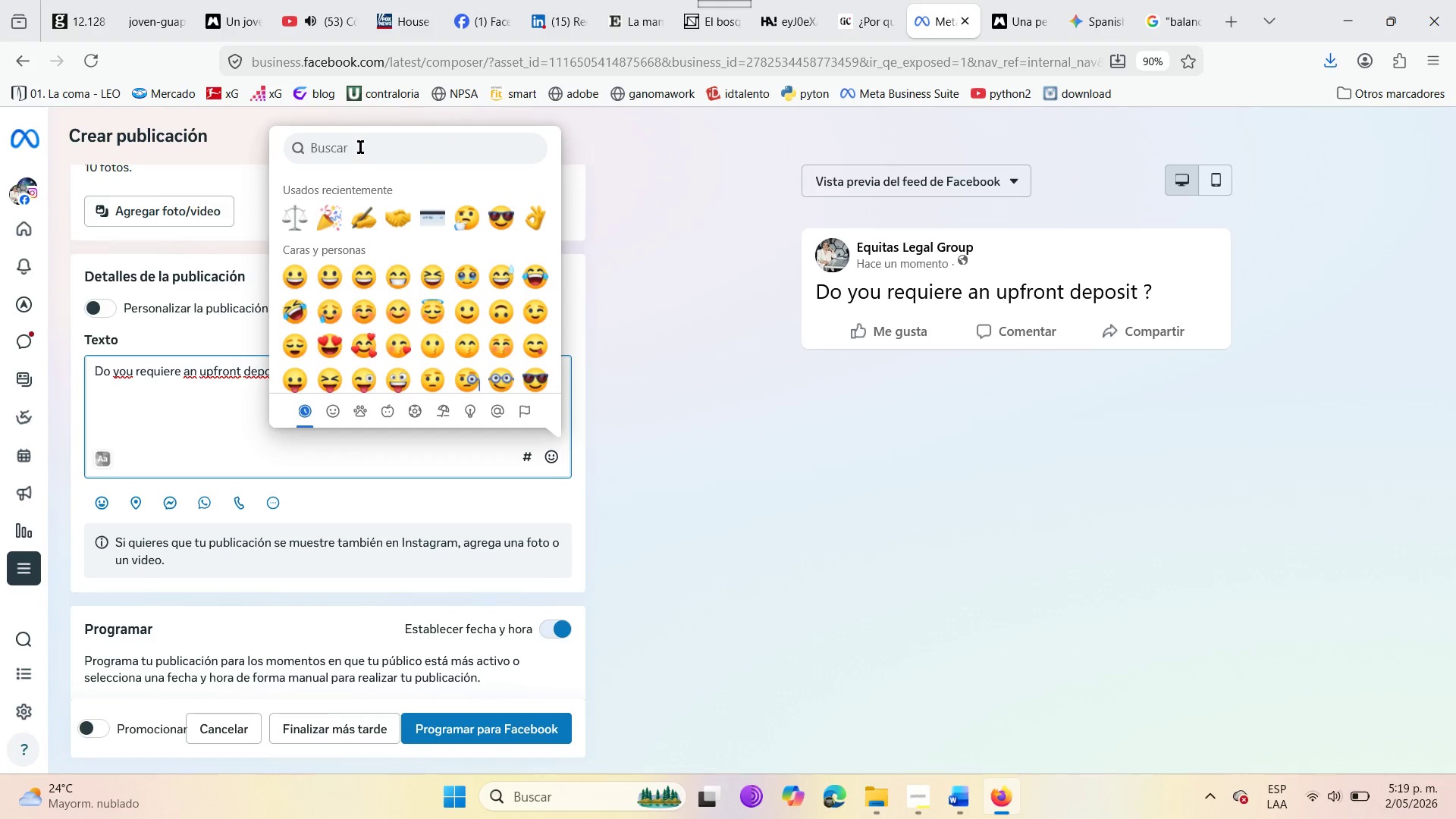 
left_click([360, 147])
 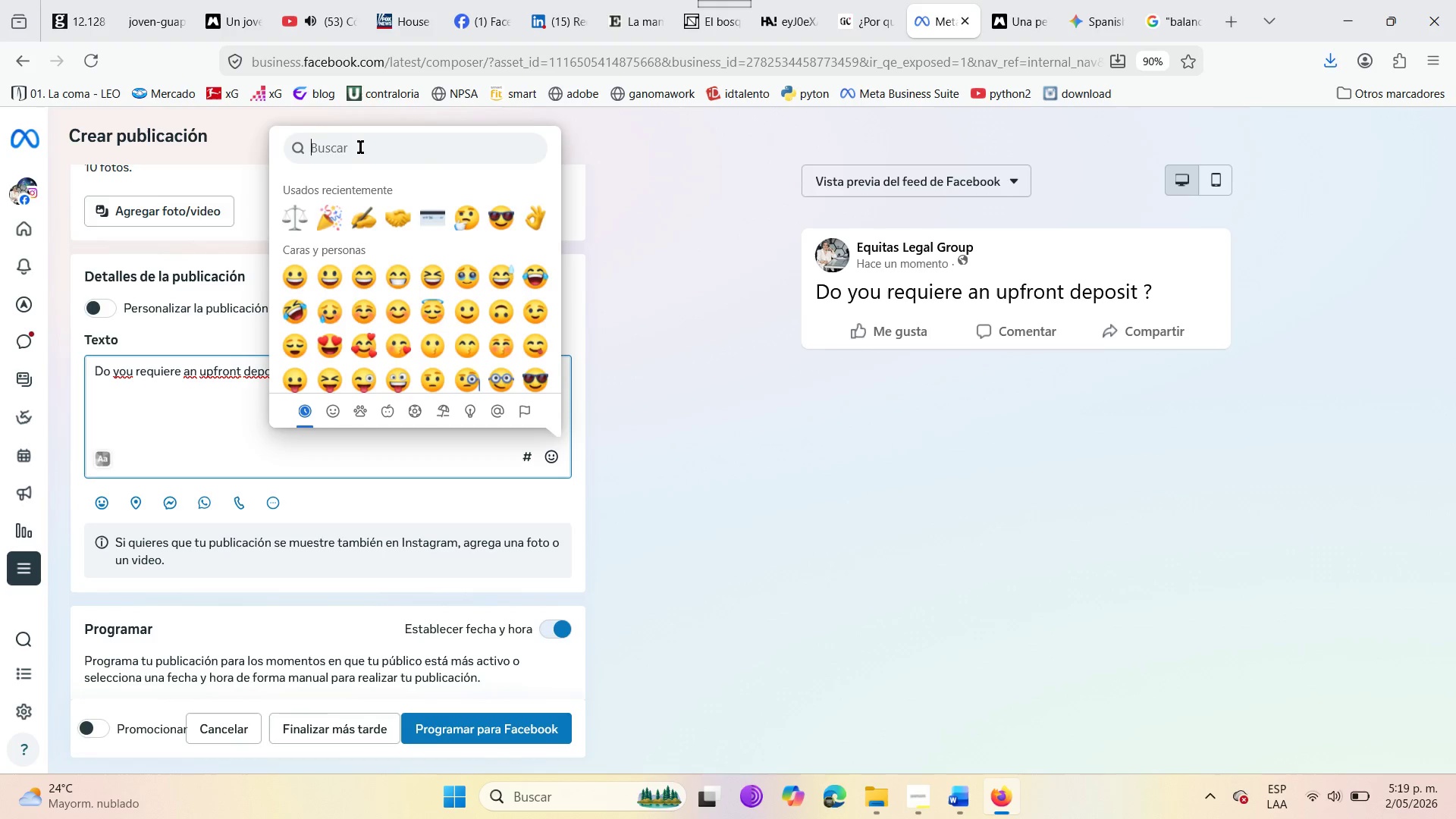 
type(DINERO)
 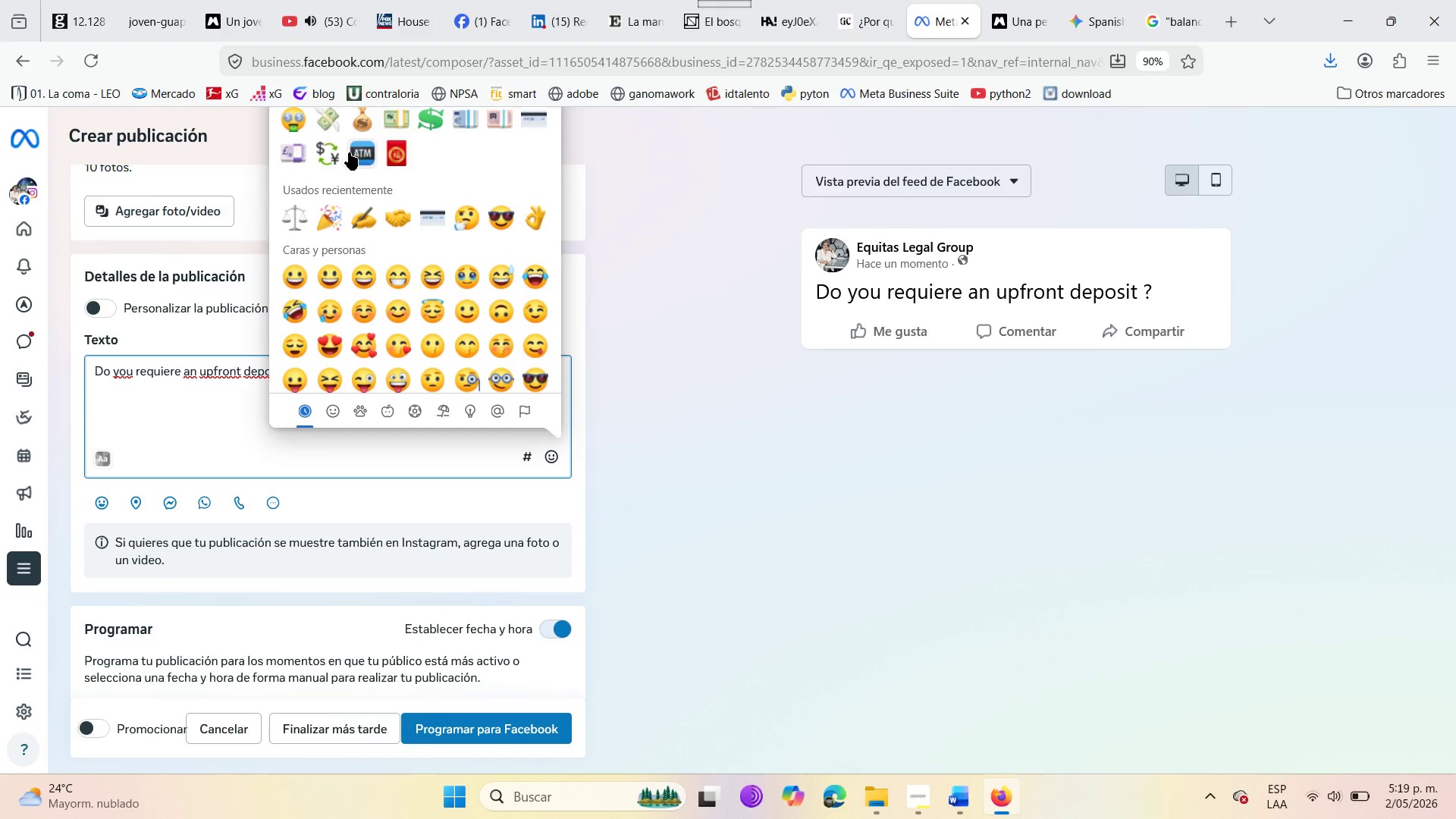 
scroll: coordinate [362, 190], scroll_direction: up, amount: 2.0
 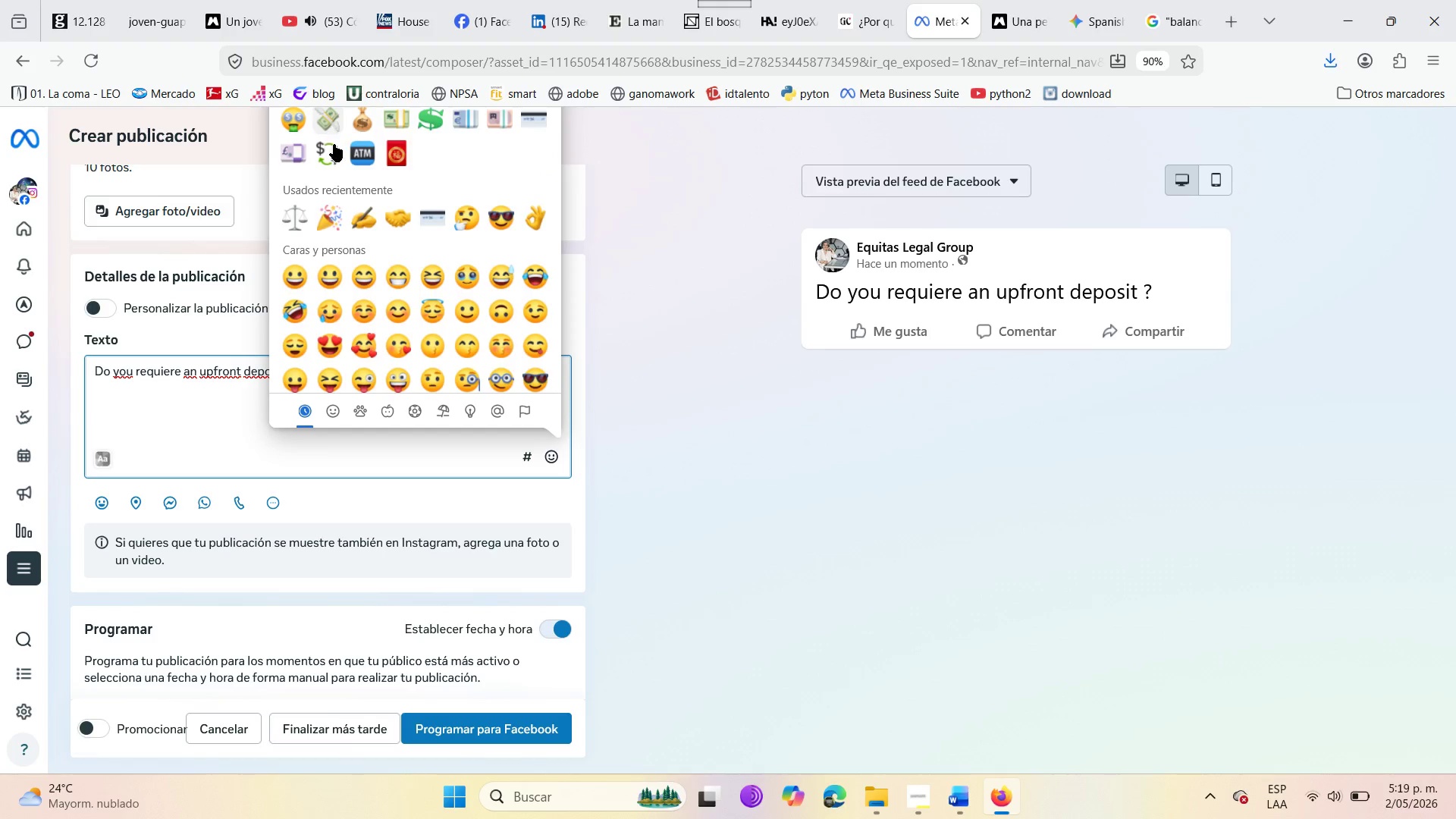 
left_click([386, 122])
 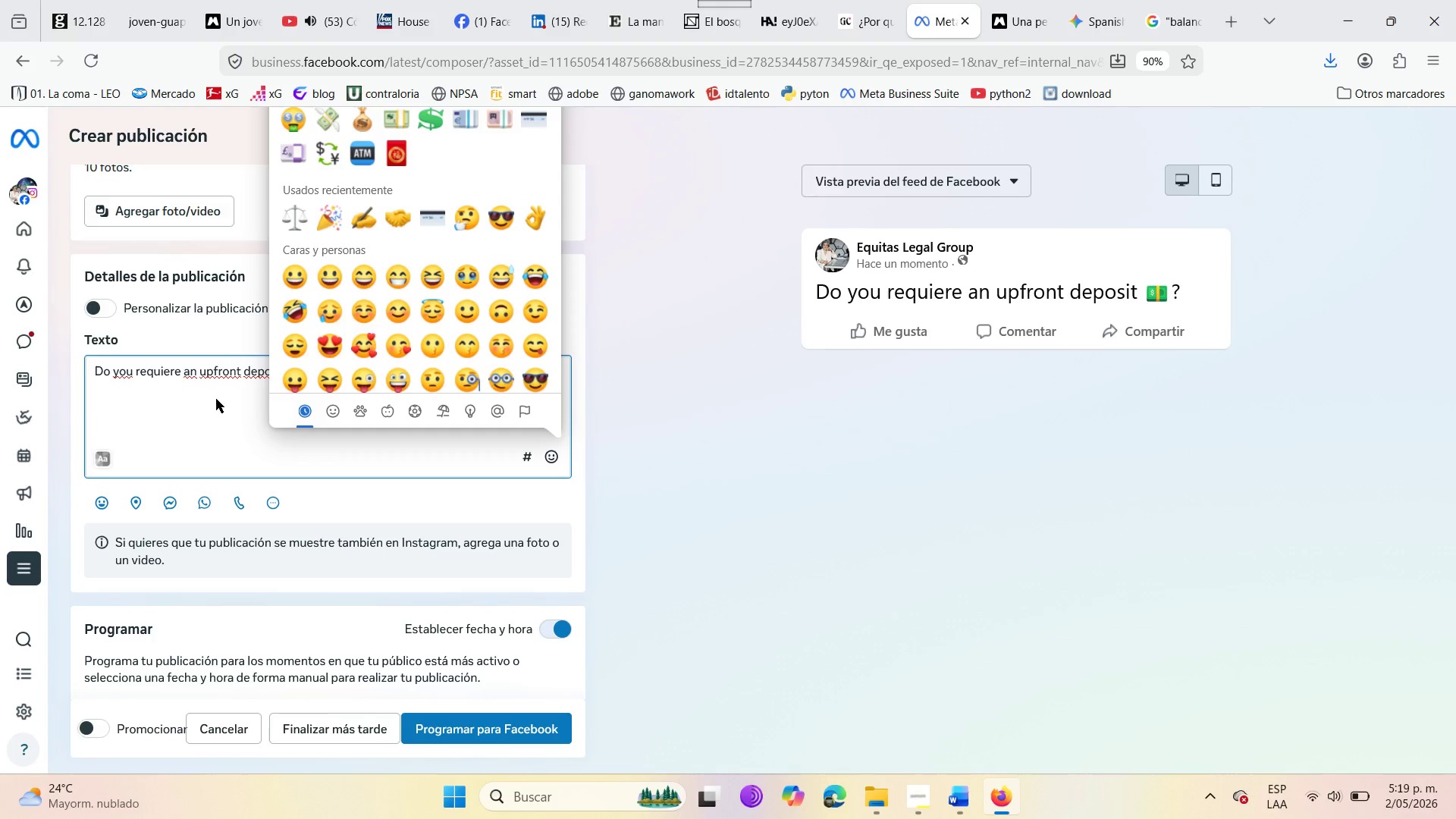 
wait(10.83)
 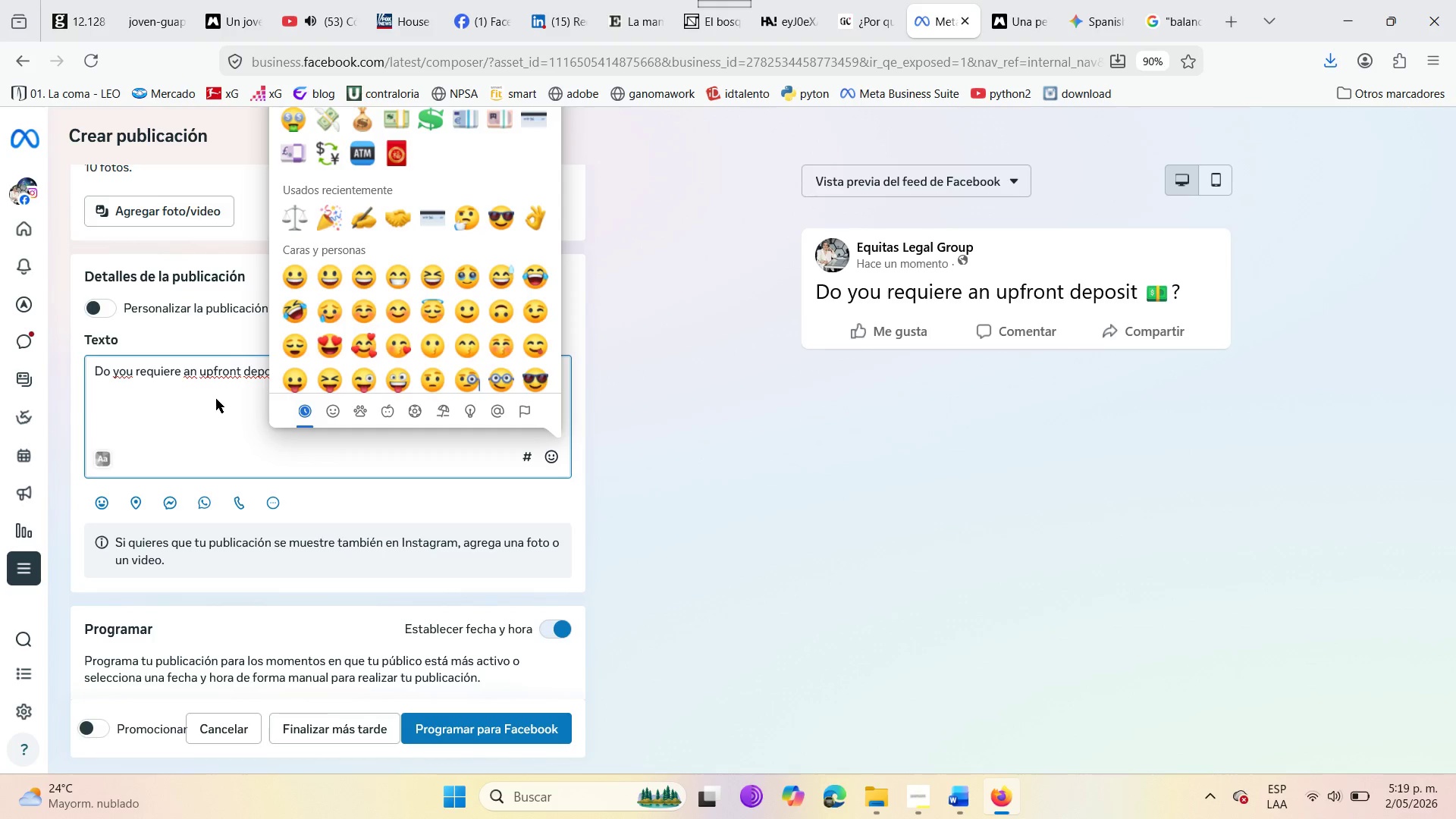 
left_click([160, 384])
 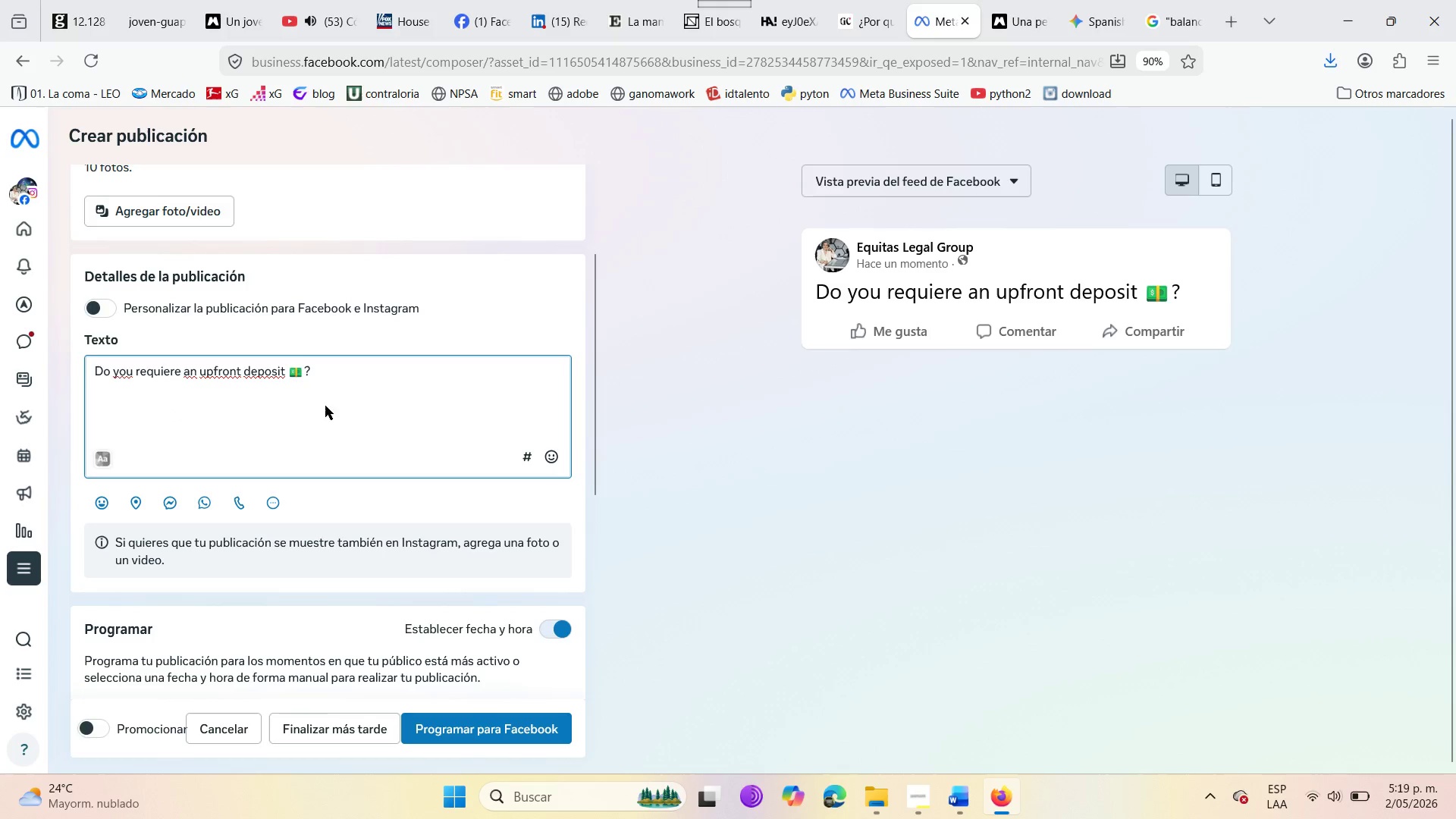 
left_click([330, 375])
 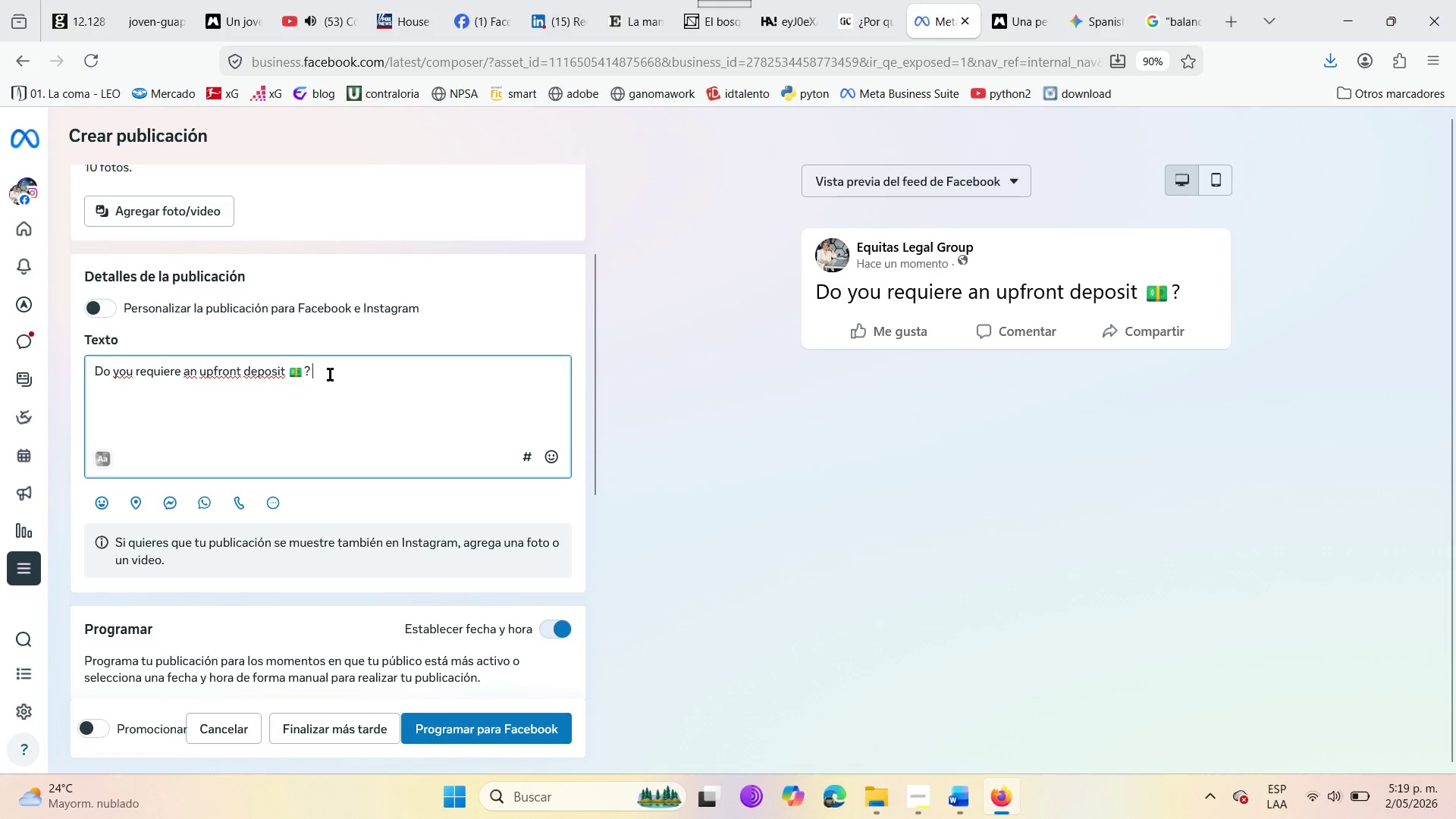 
key(Enter)
 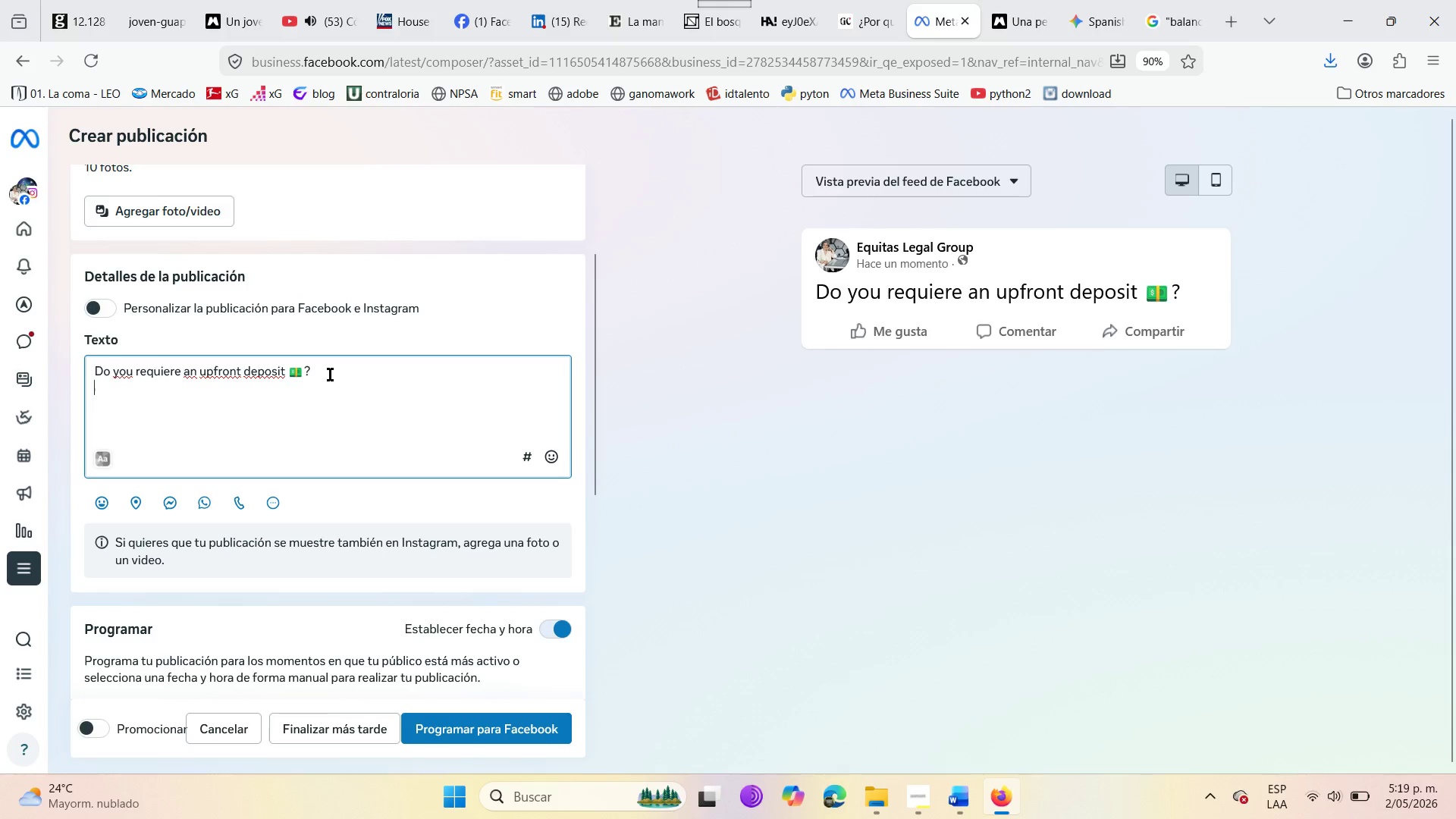 
key(Enter)
 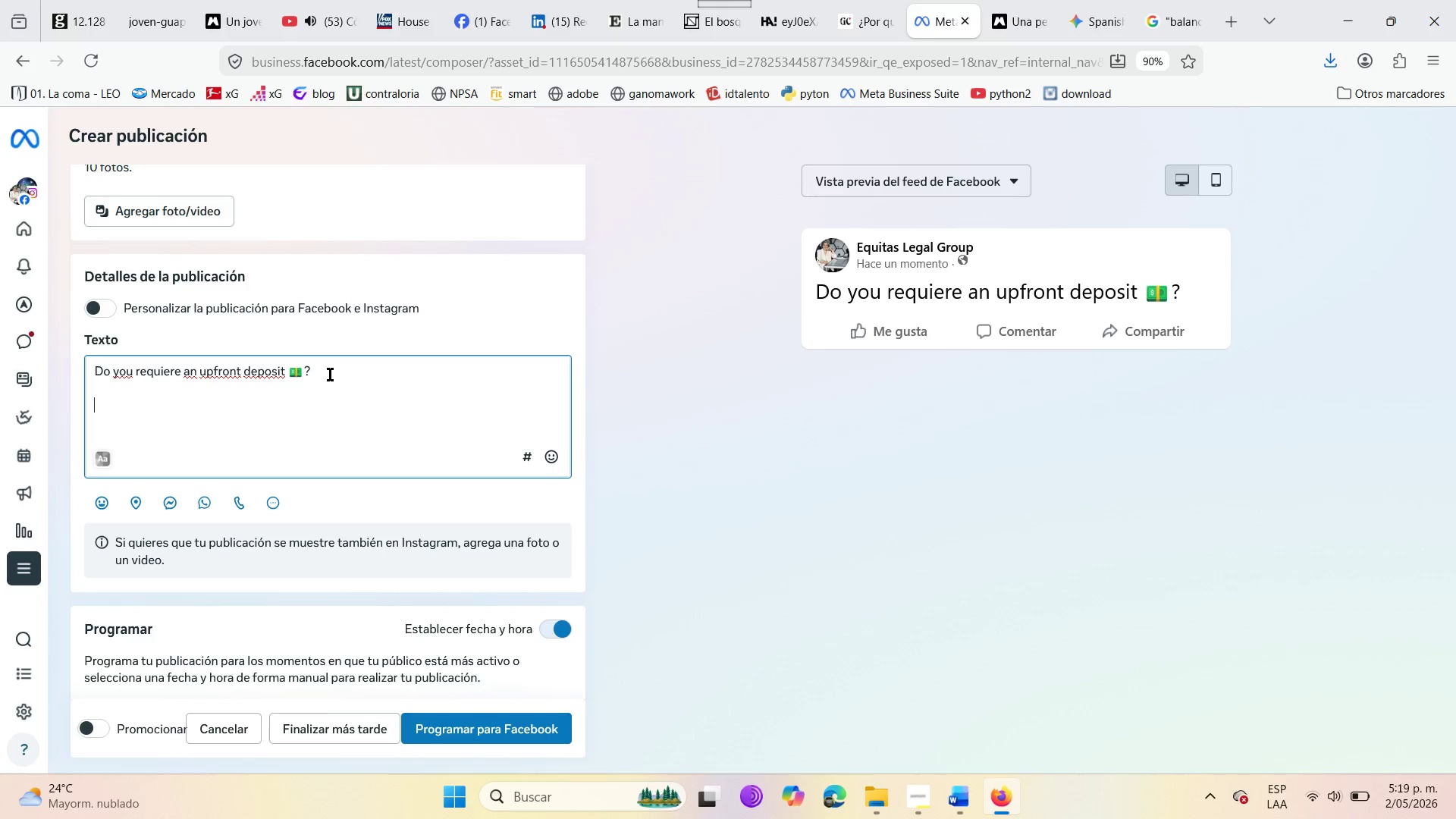 
type(A( )
key(Backspace)
key(Backspace)
key(Backspace)
type(A)
key(Backspace)
type(a( yes )
 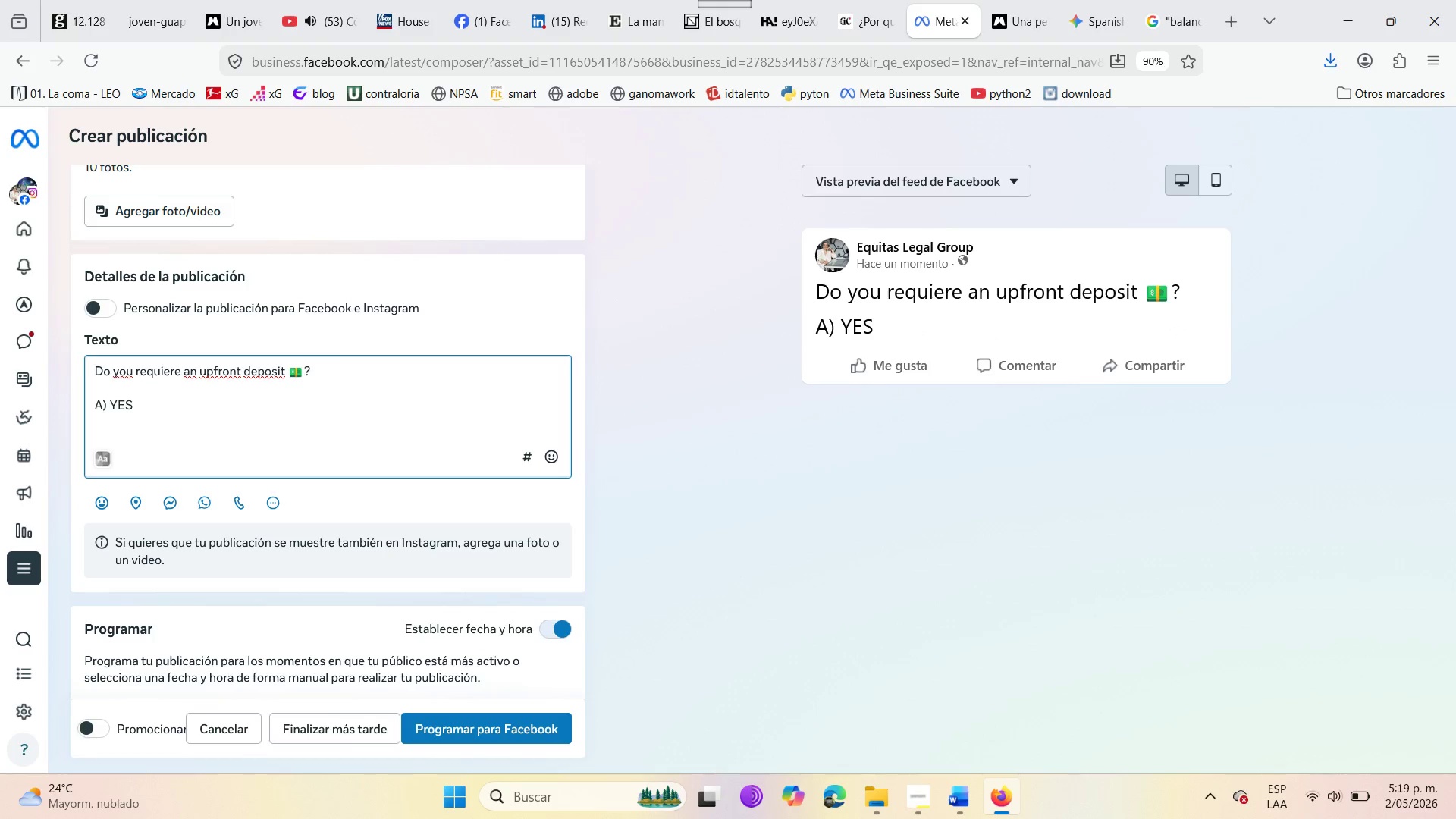 
type(b()
 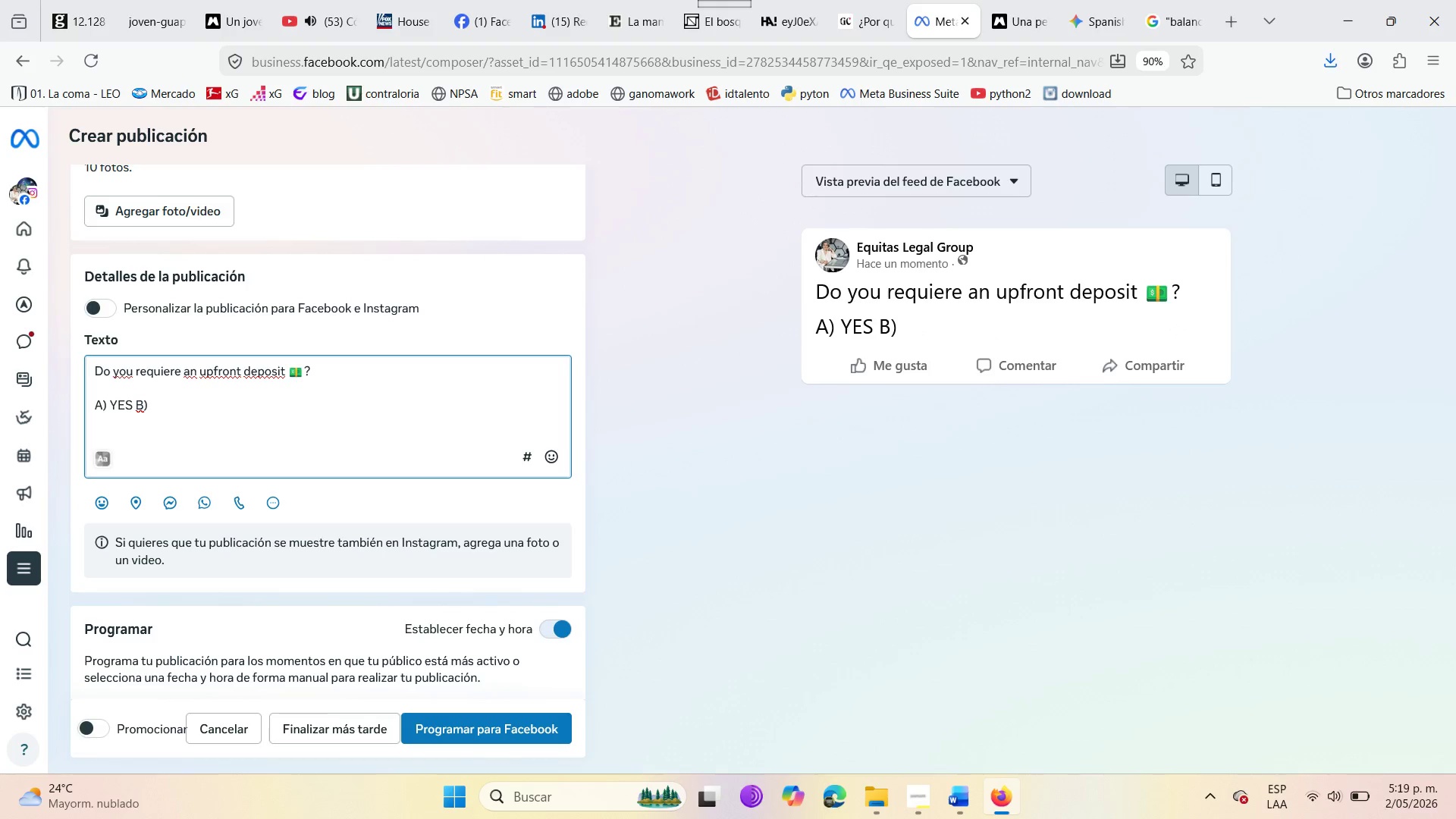 
key(ArrowLeft)
 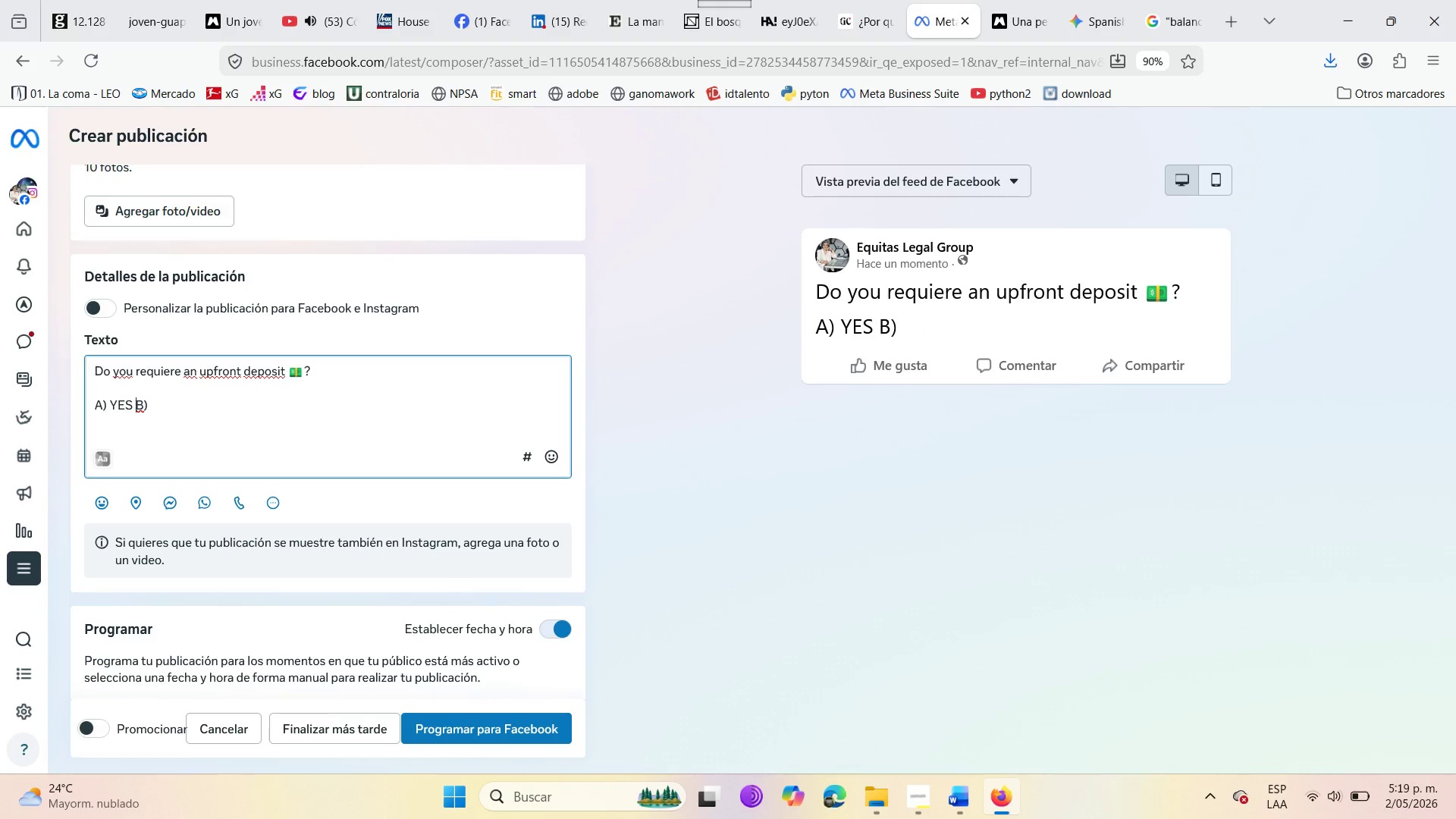 
key(ArrowLeft)
 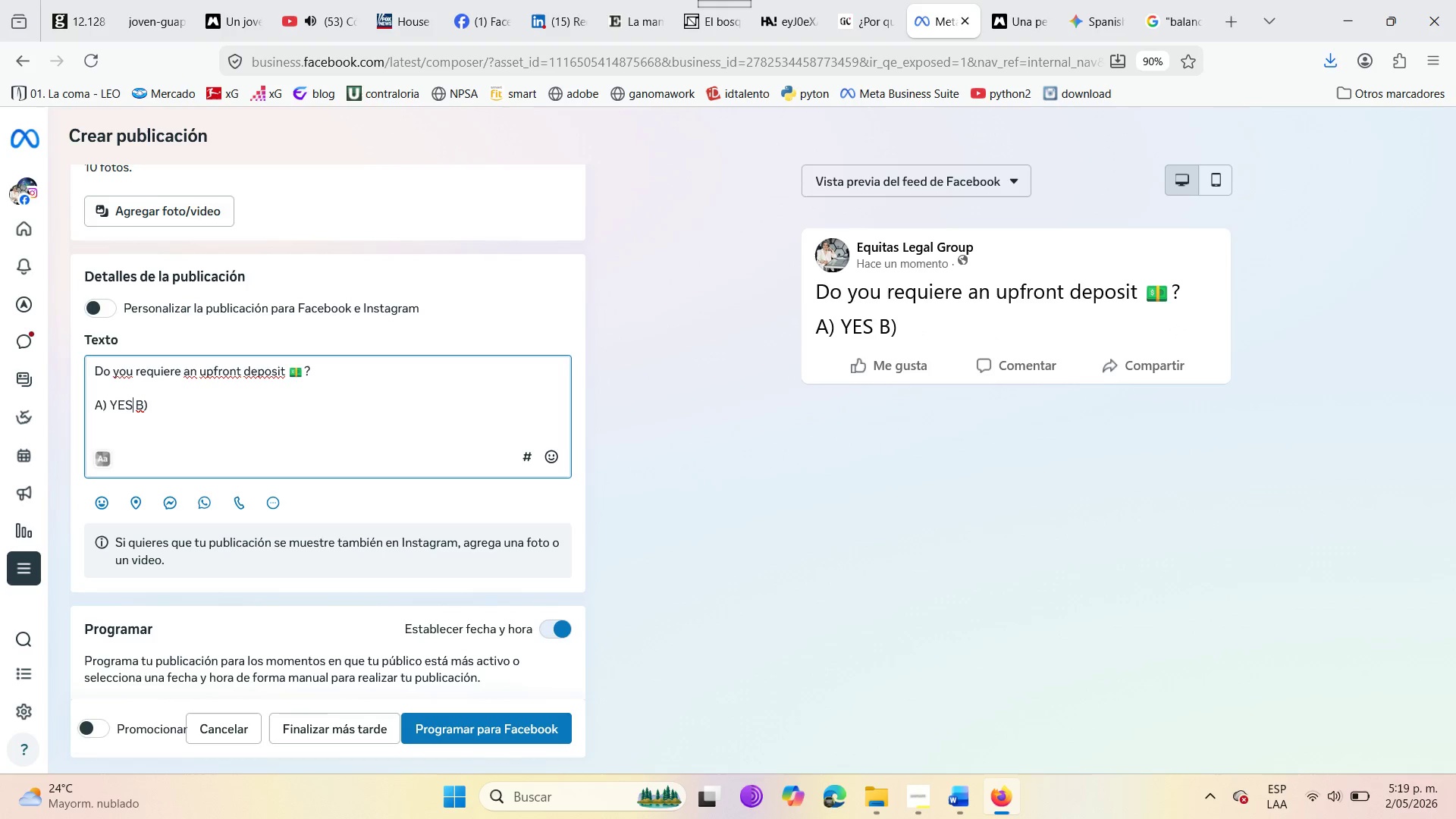 
key(ArrowLeft)
 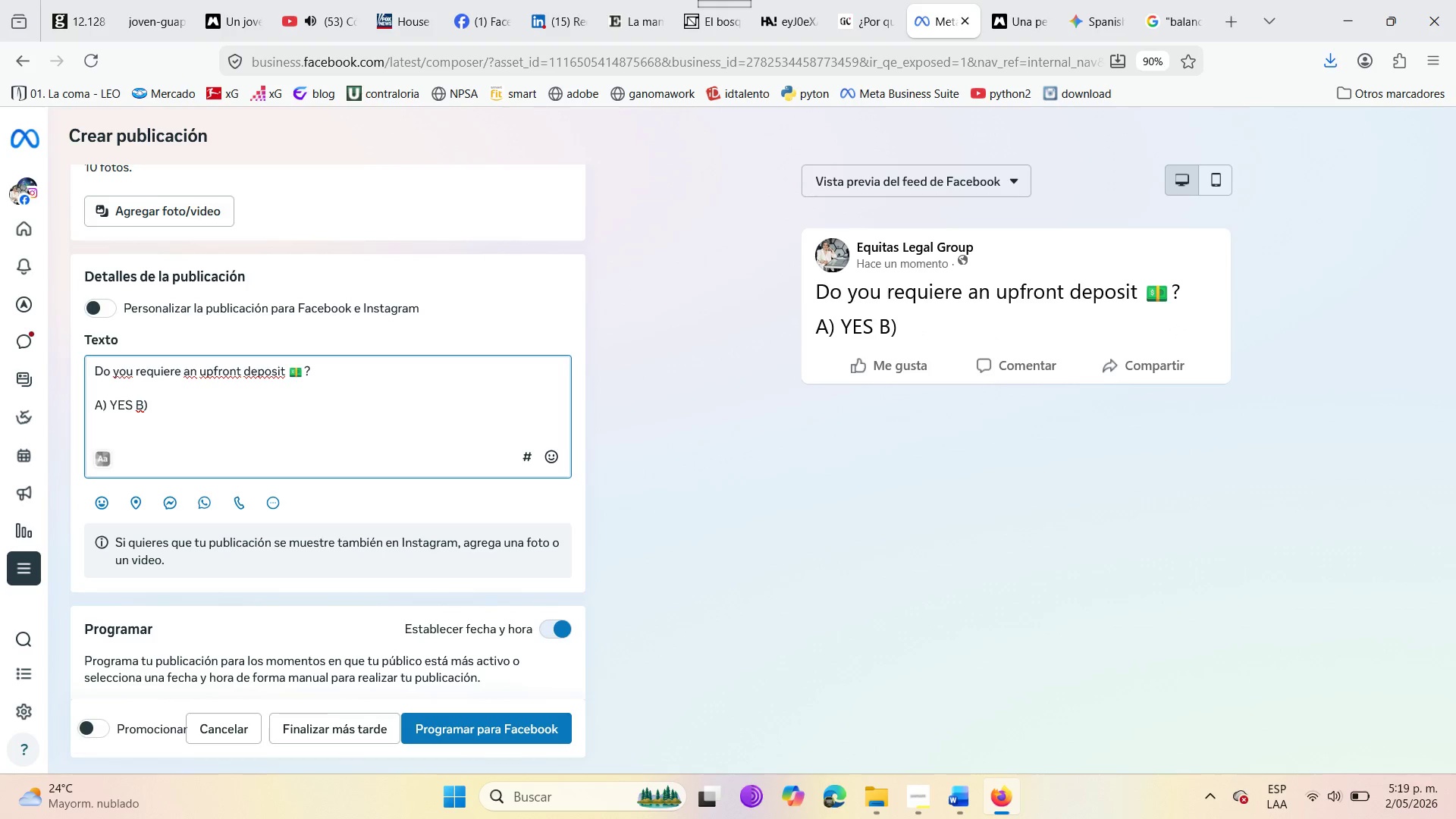 
key(Backspace)
key(Backspace)
type(ES)
 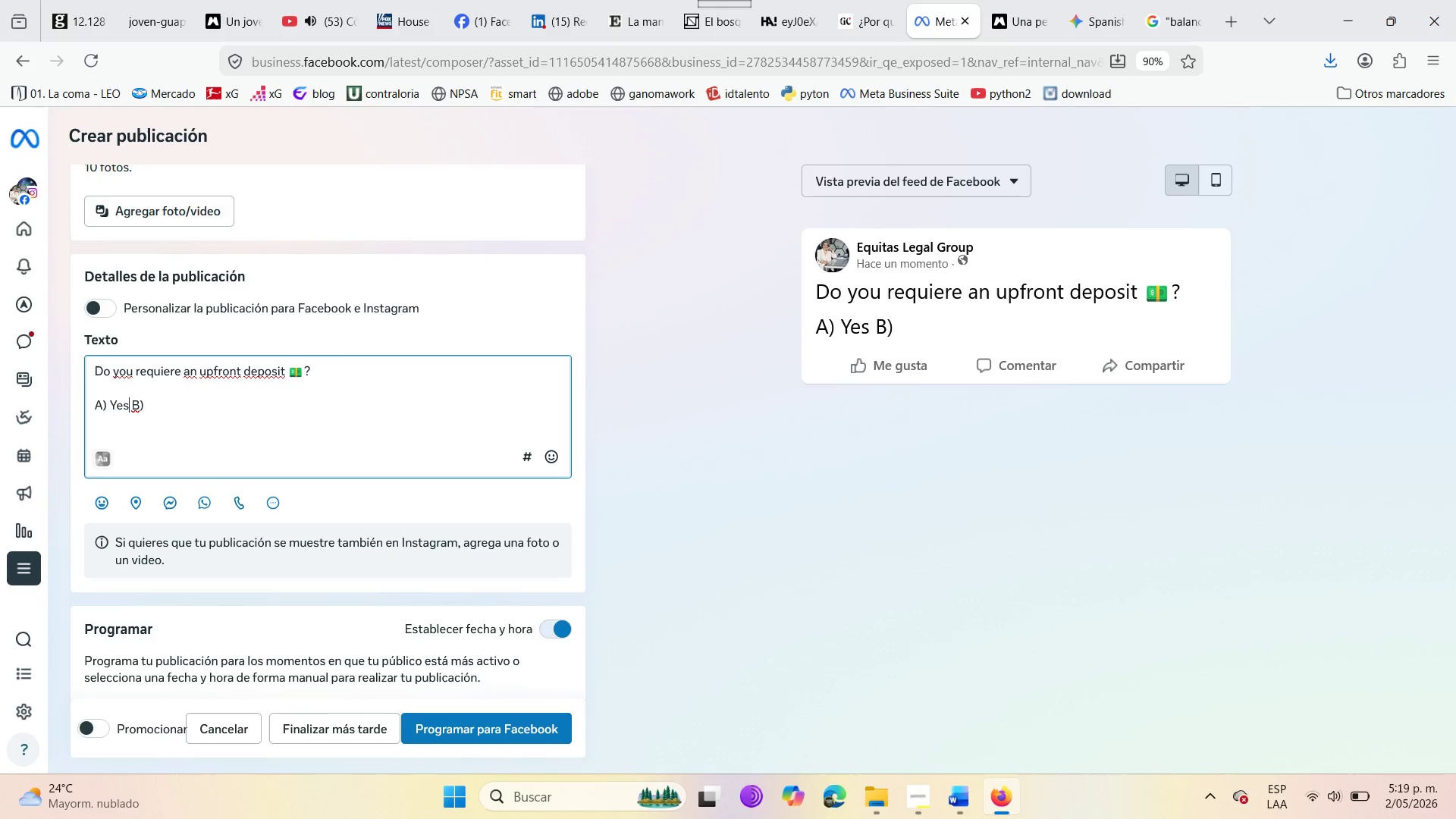 
key(ArrowRight)
 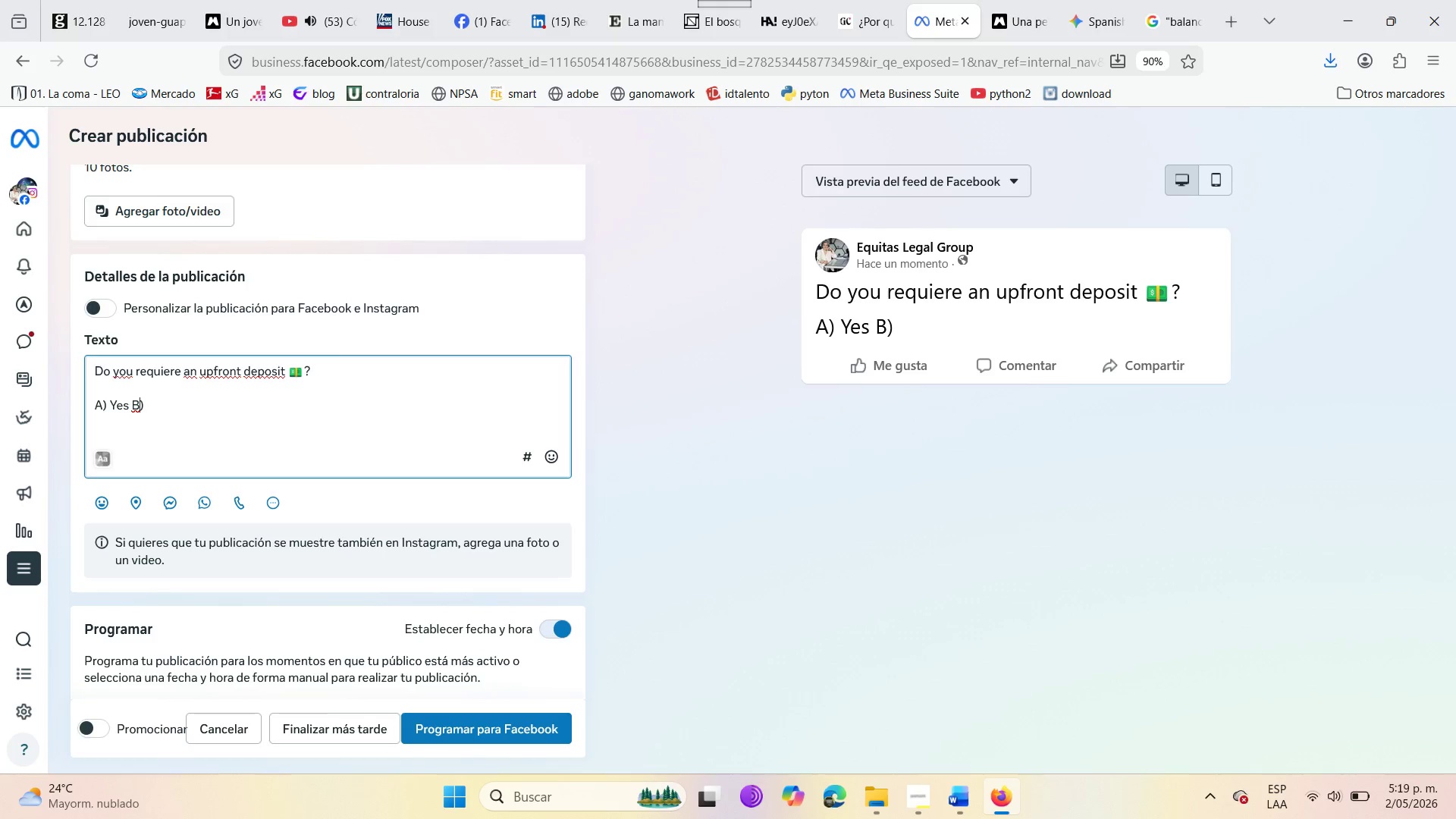 
key(ArrowRight)
 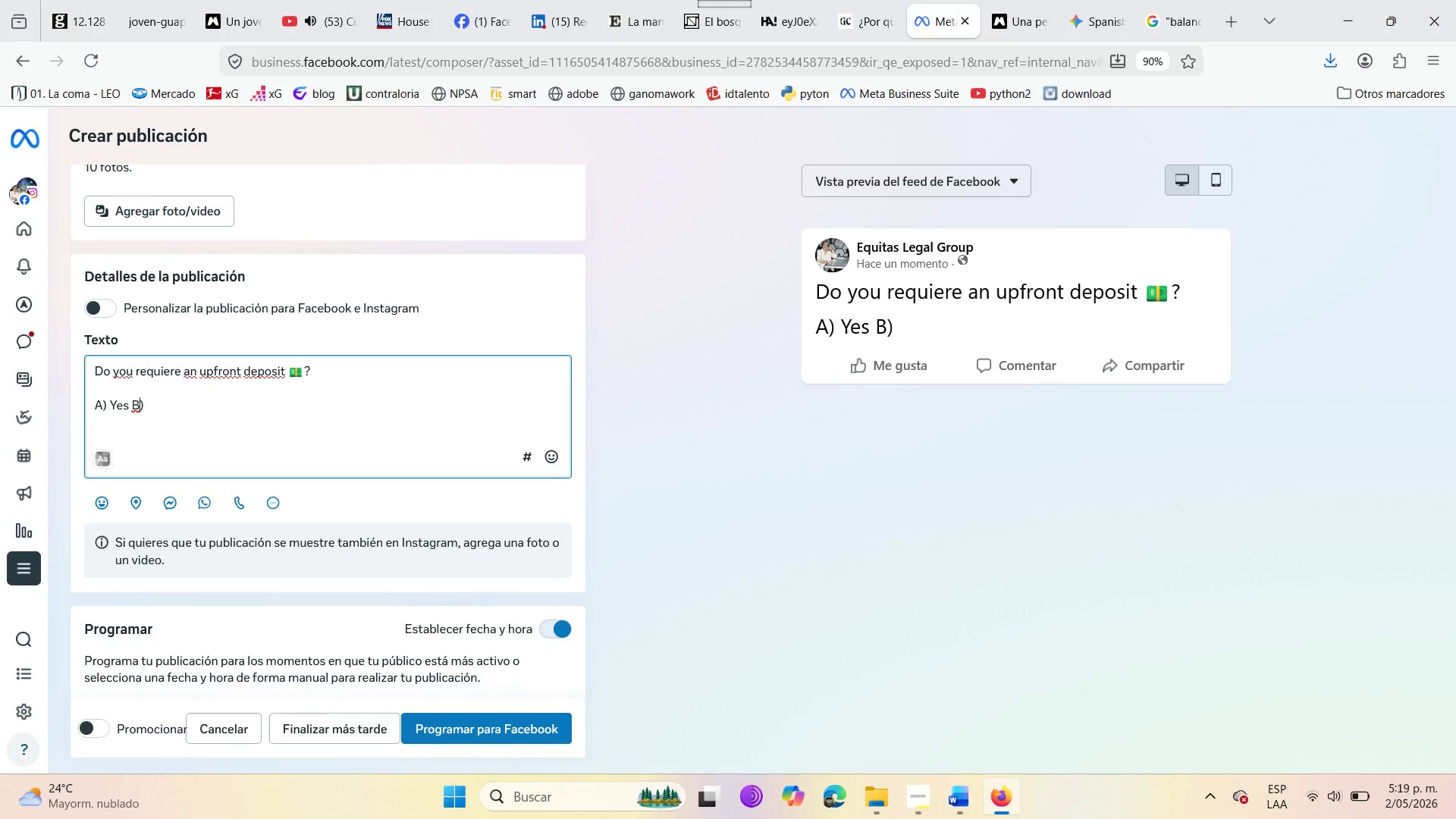 
key(ArrowLeft)
 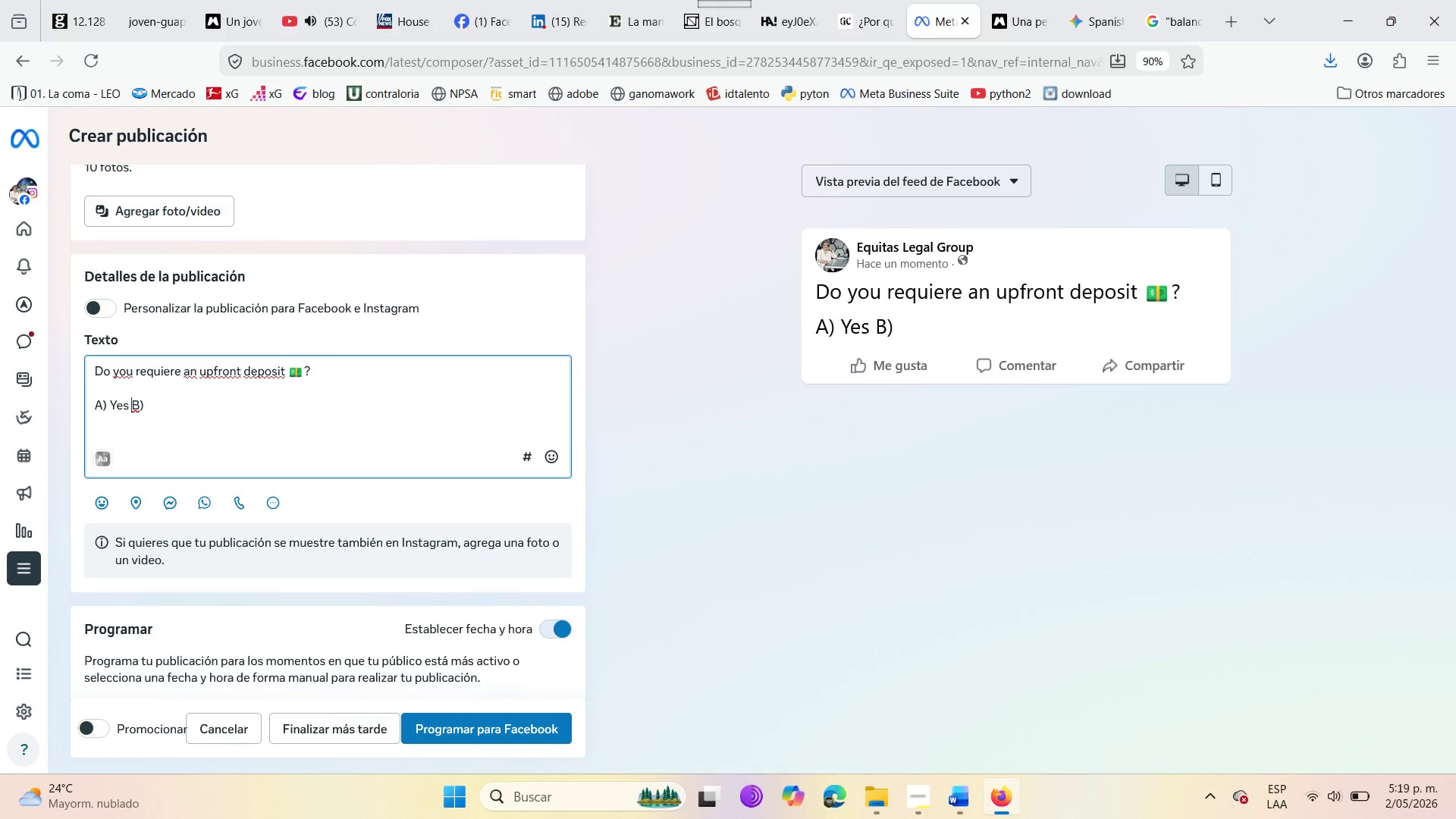 
key(Space)
 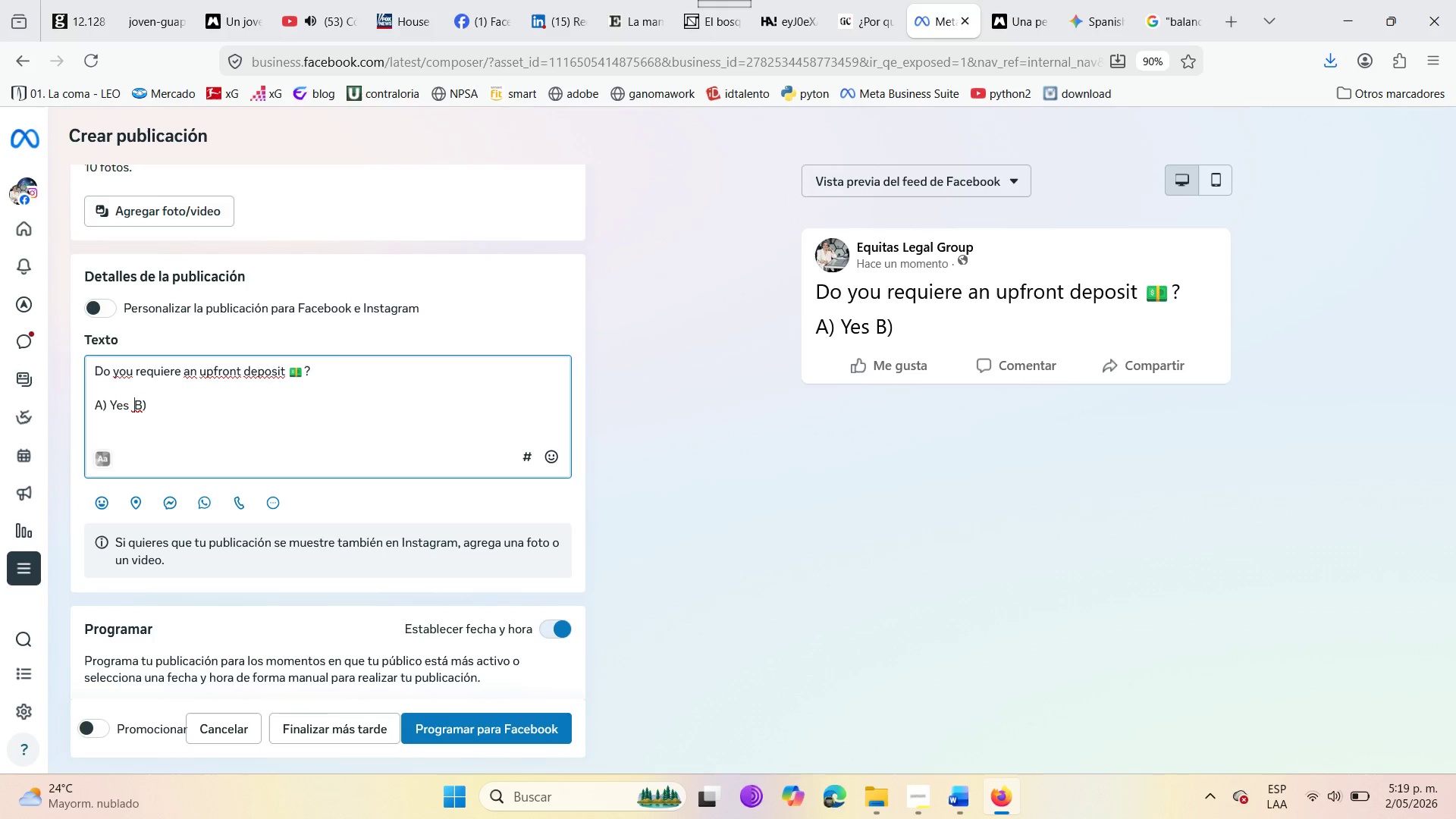 
key(Space)
 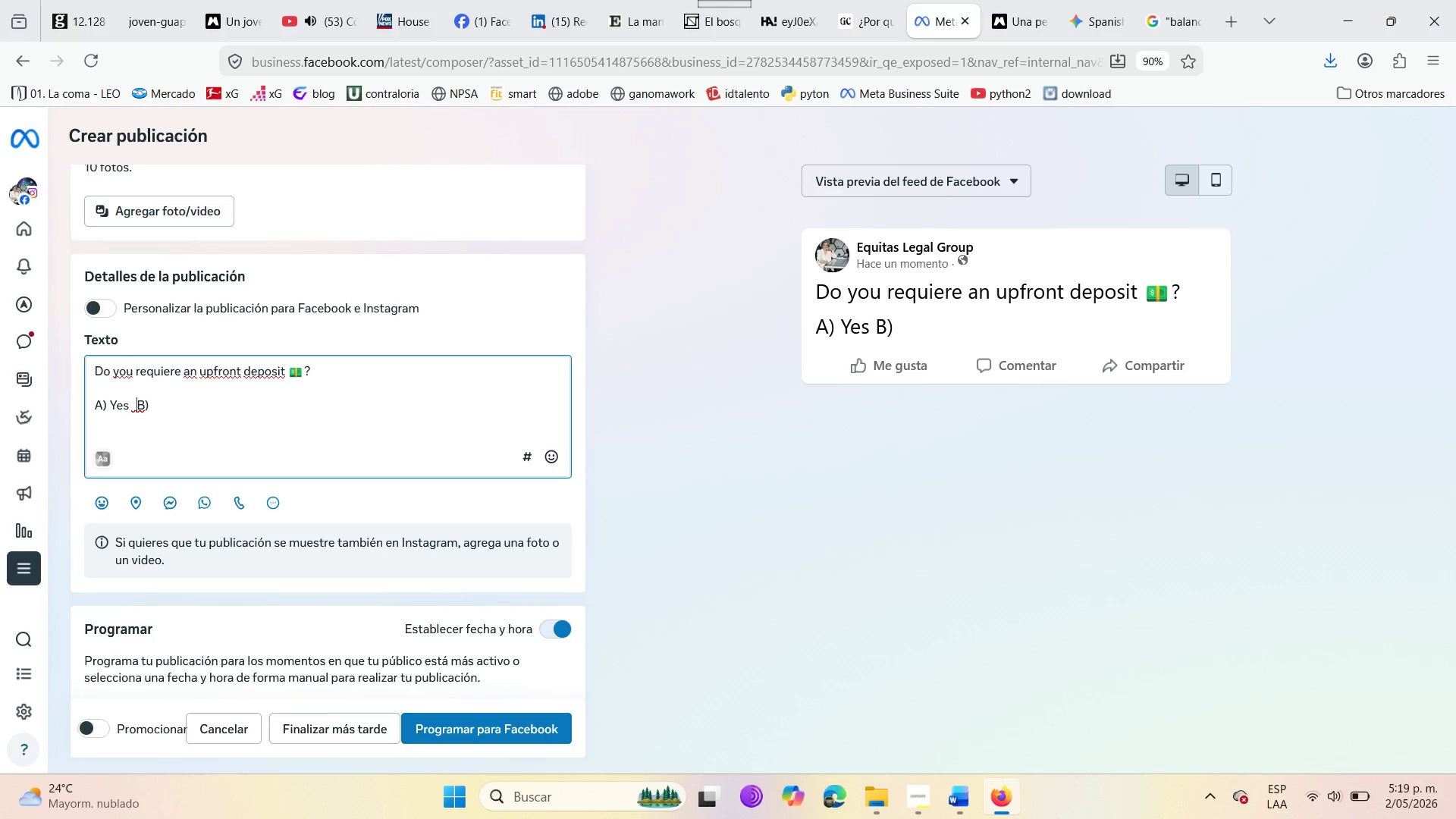 
key(Space)
 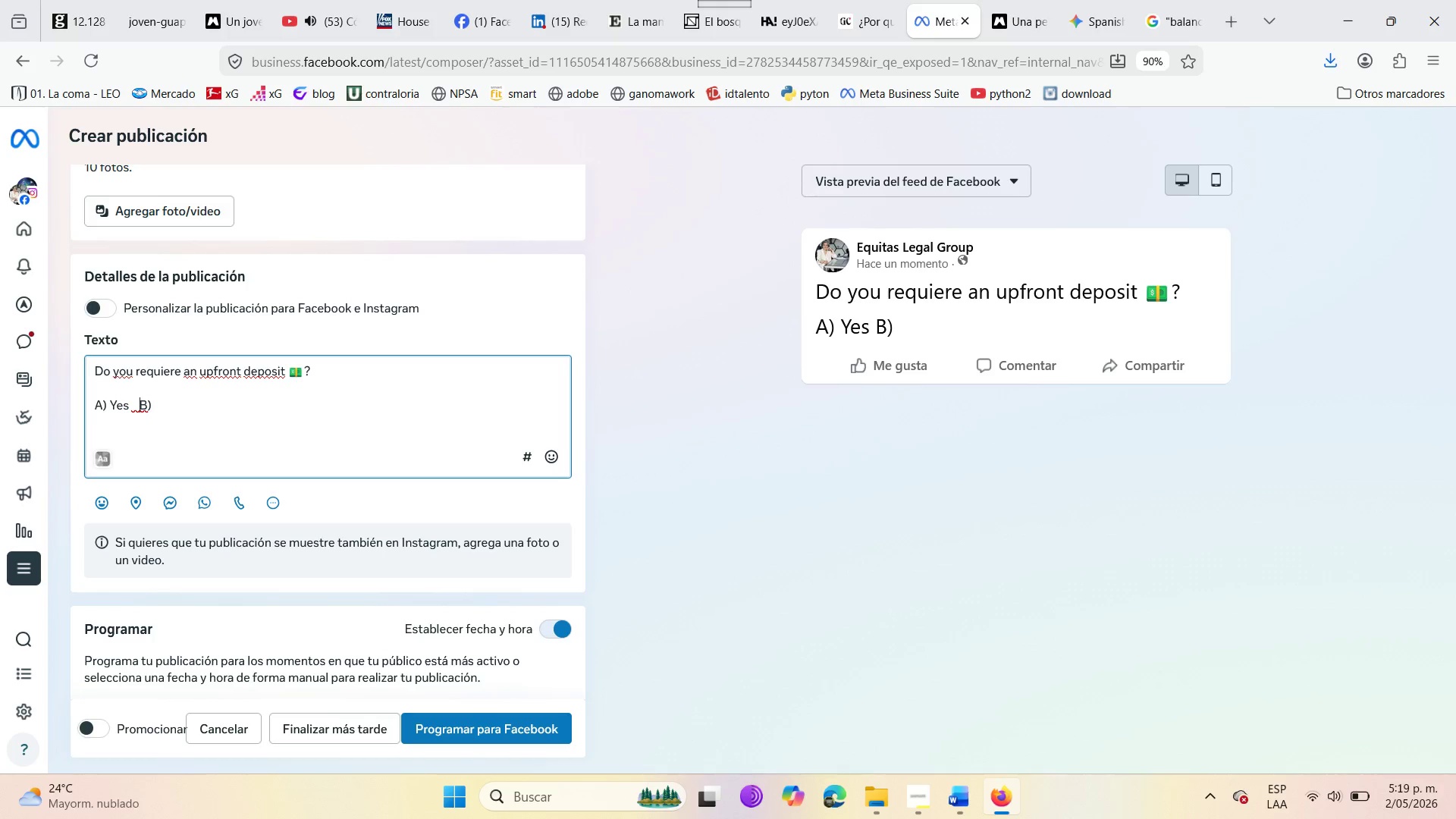 
key(Space)
 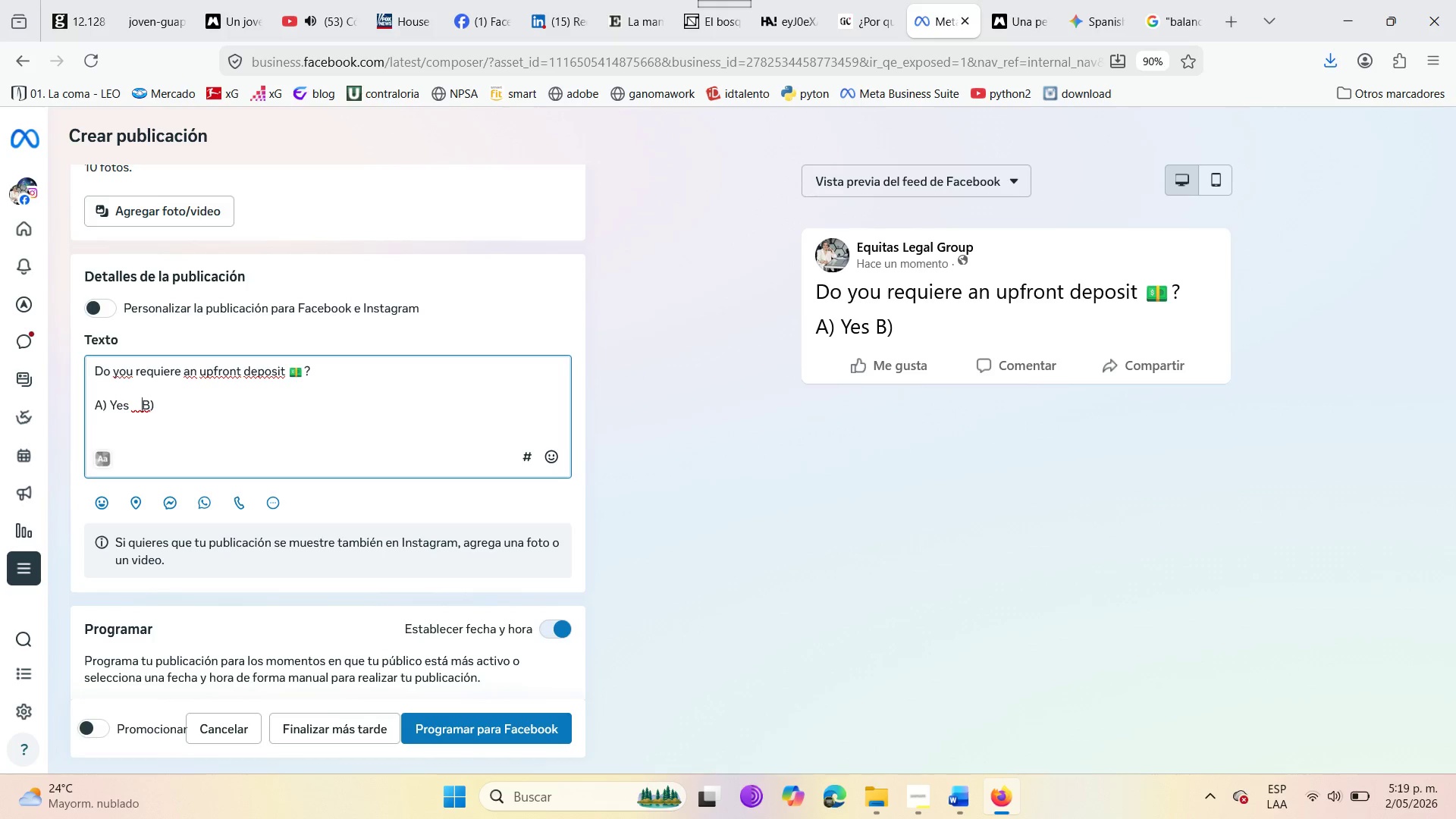 
key(Space)
 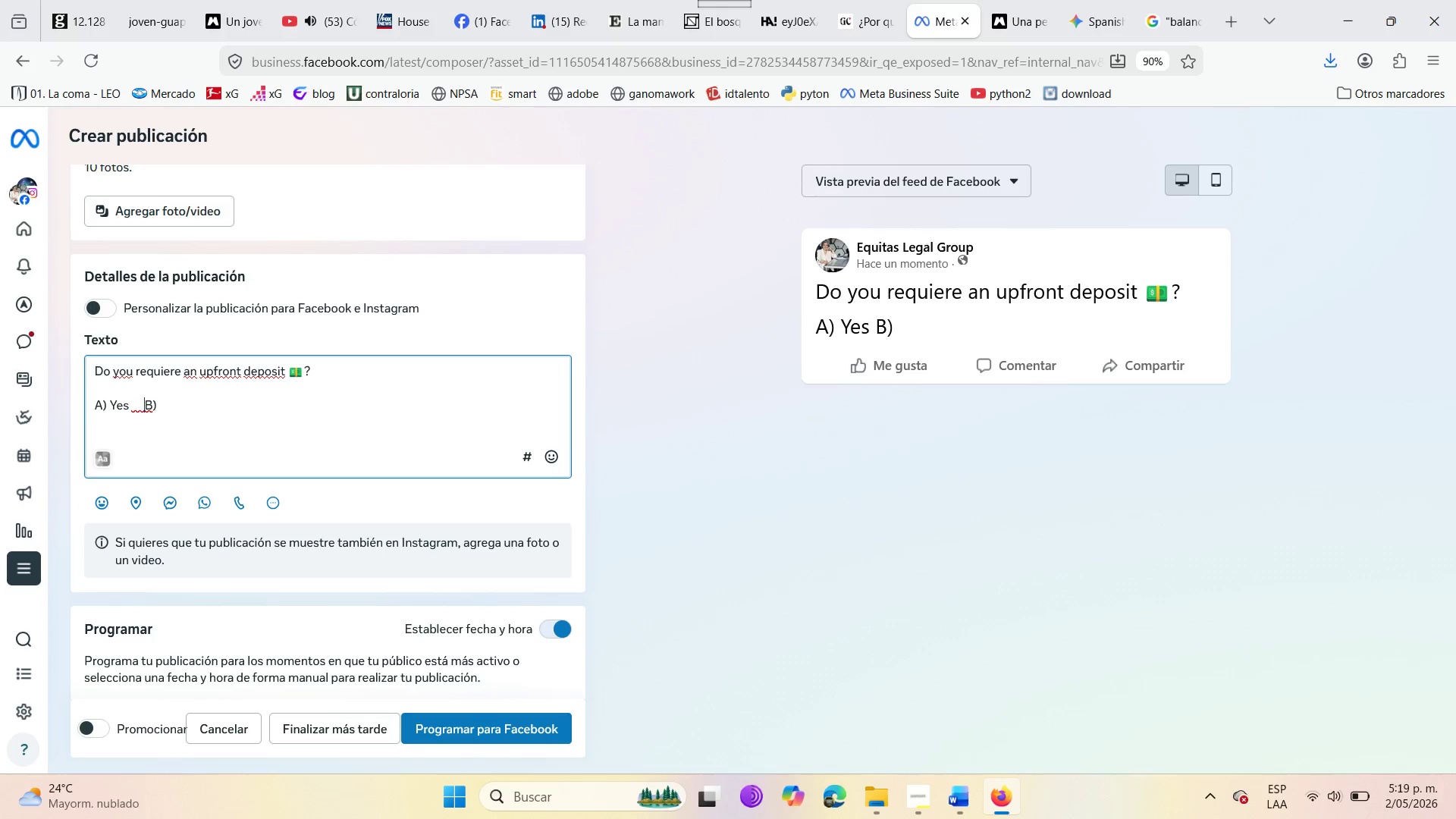 
key(Space)
 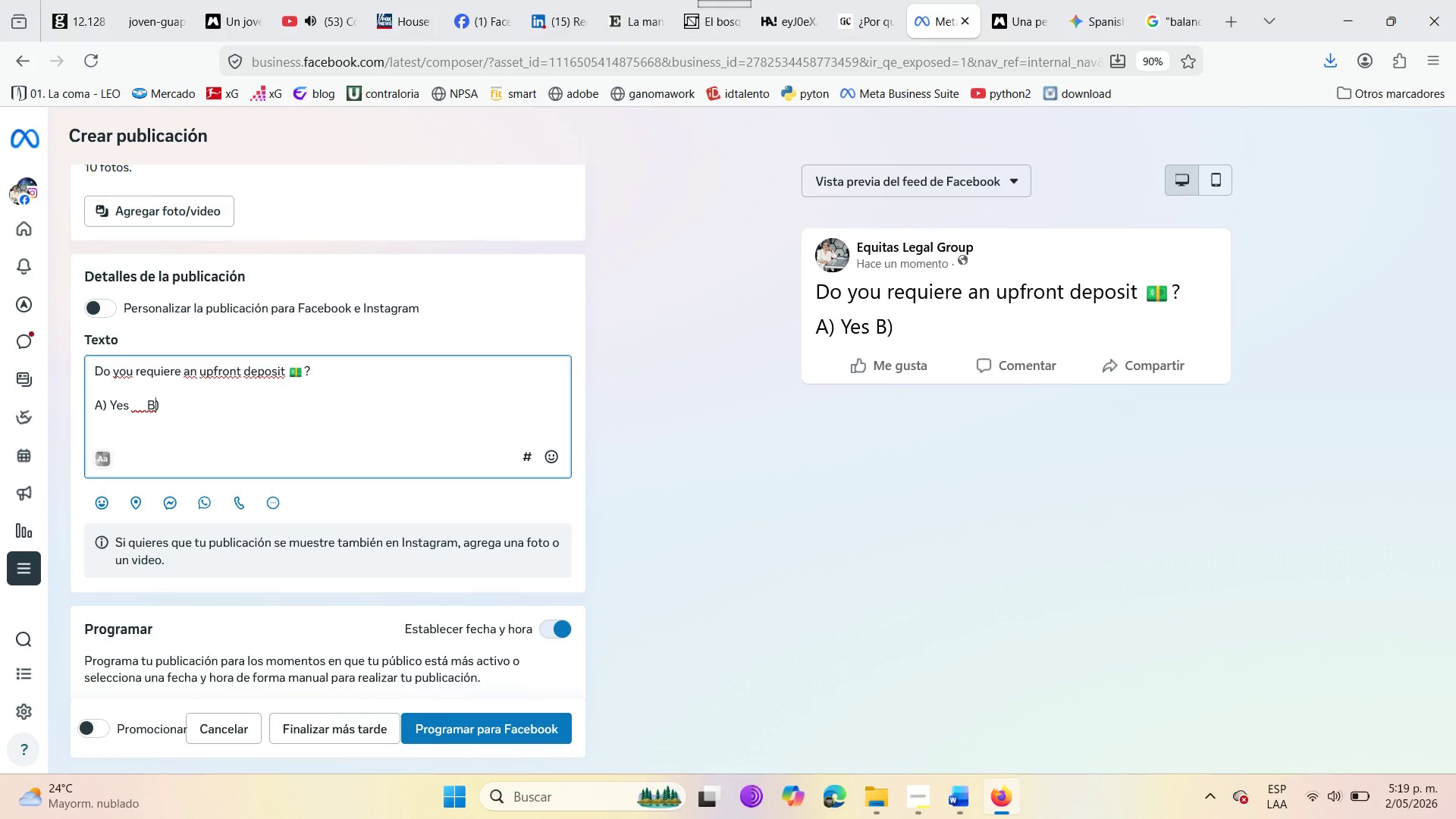 
key(ArrowRight)
 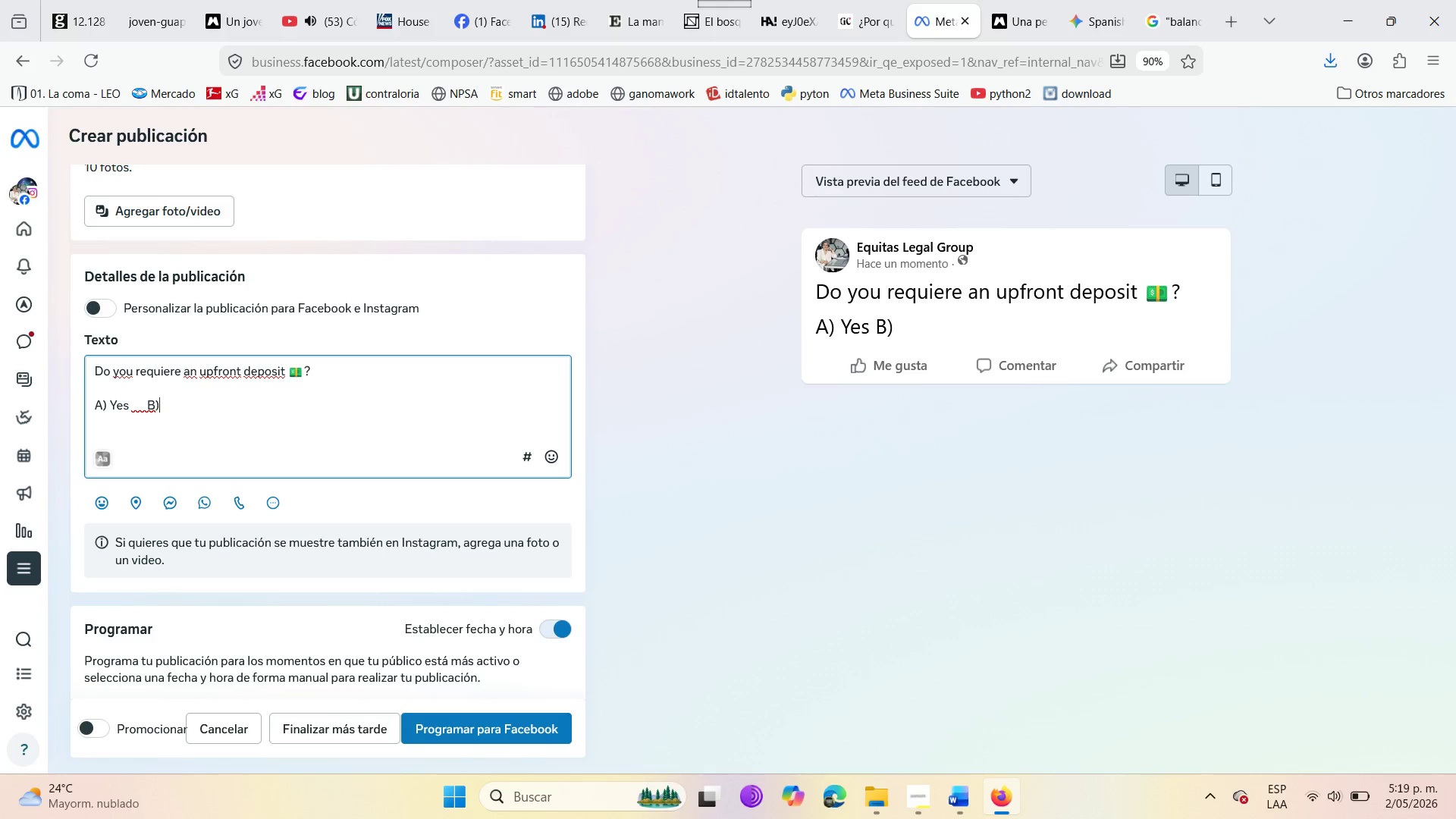 
key(ArrowRight)
 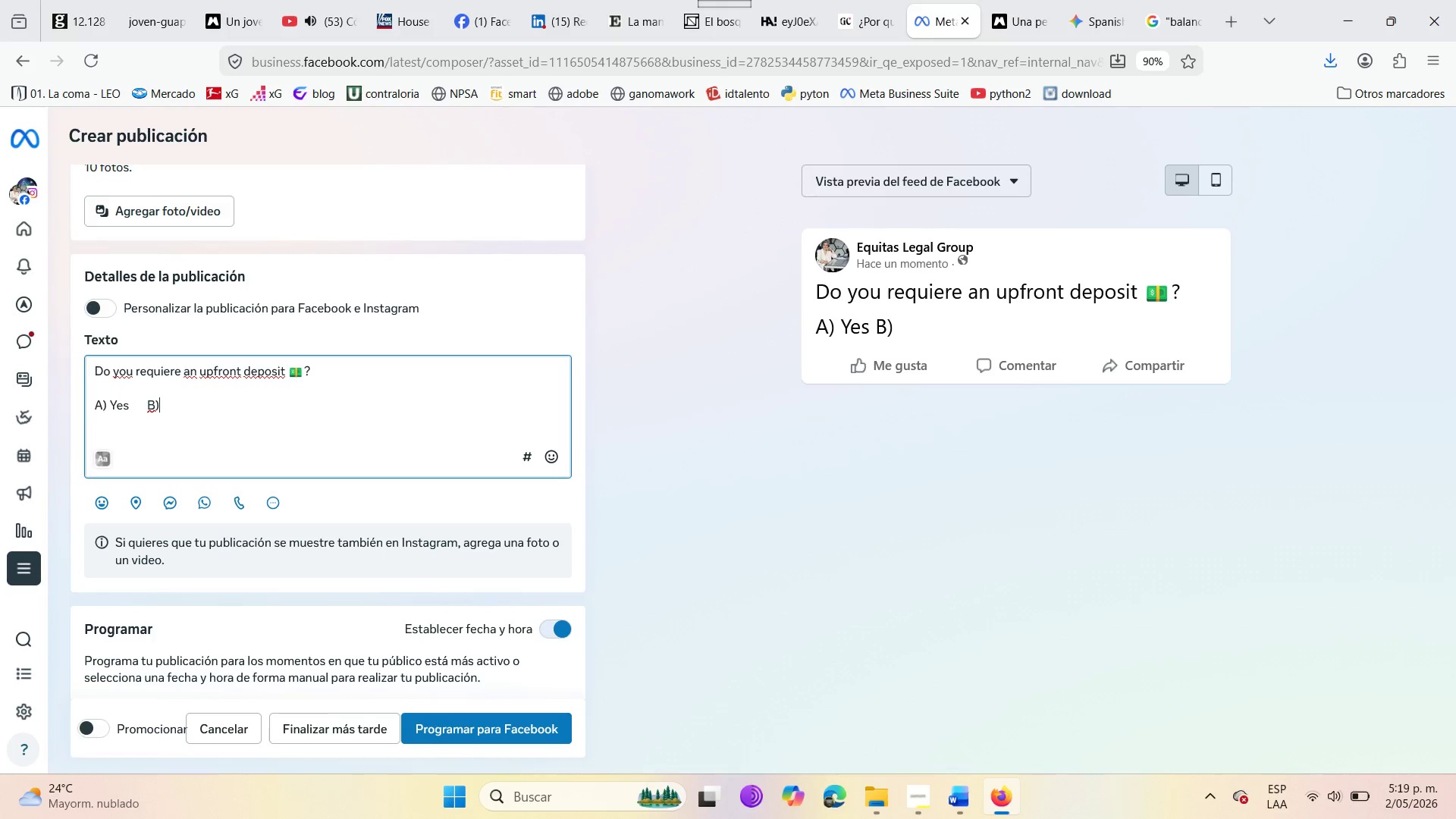 
type( Sometimes )
 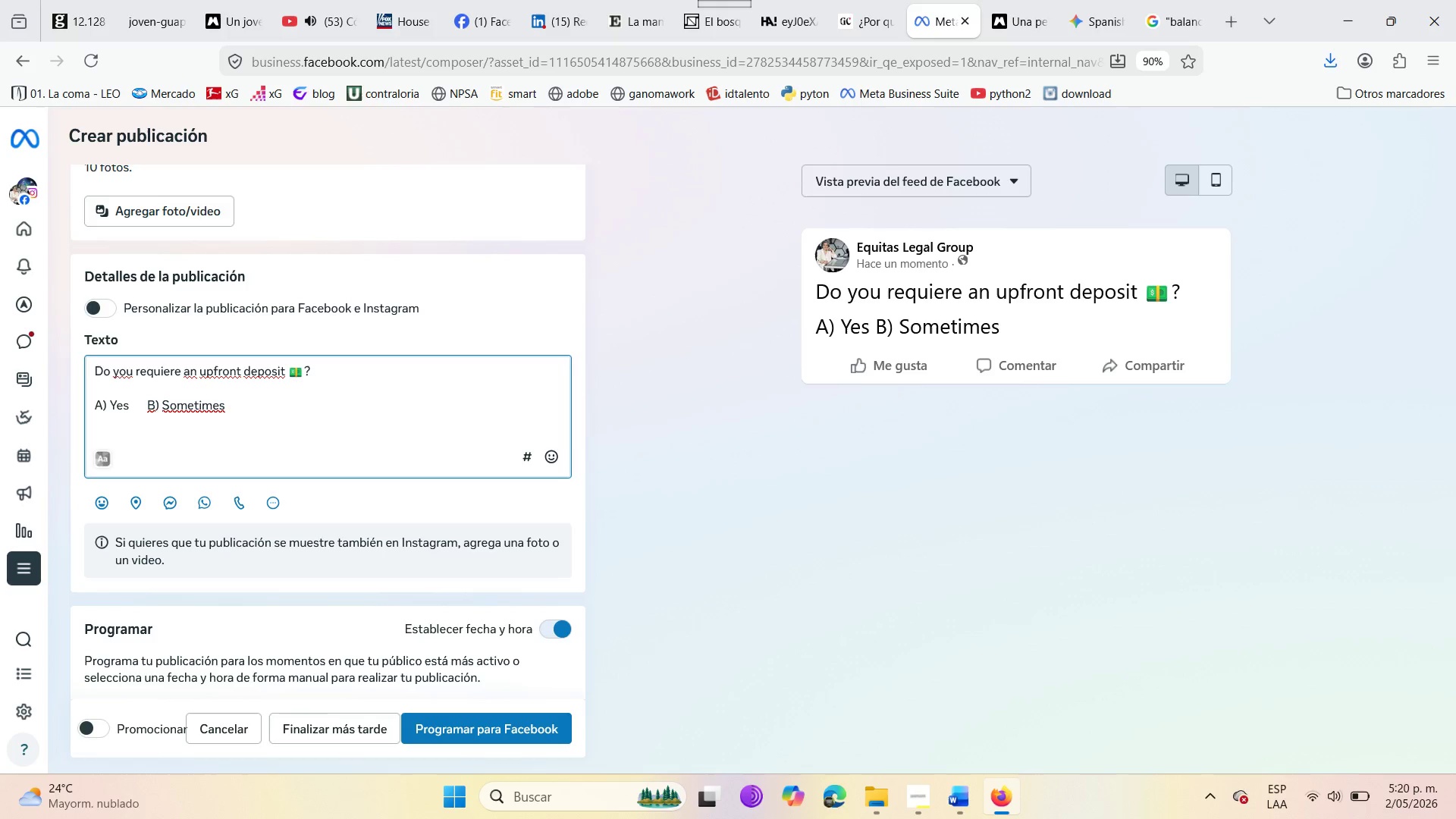 
key(Enter)
 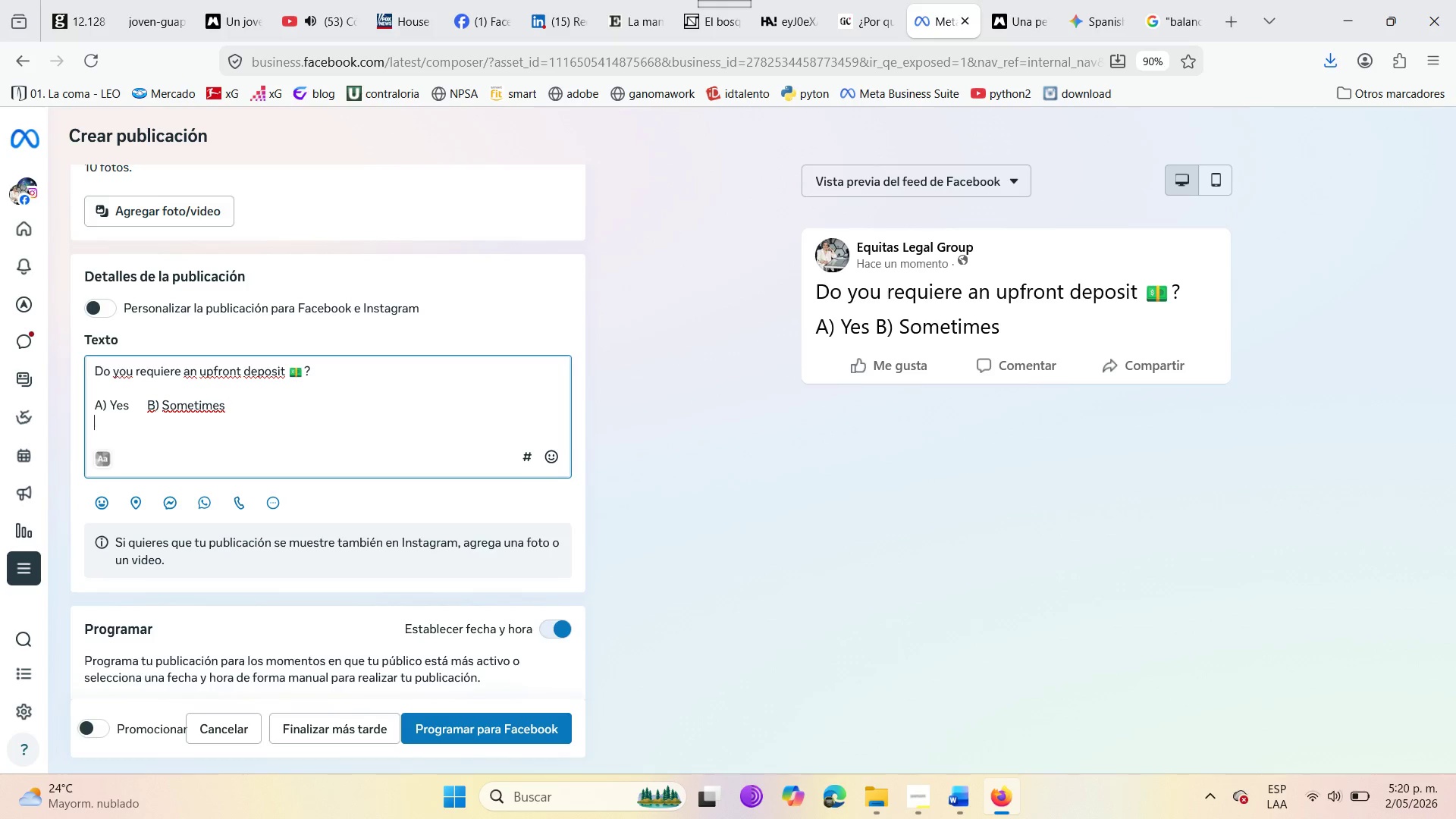 
key(Enter)
 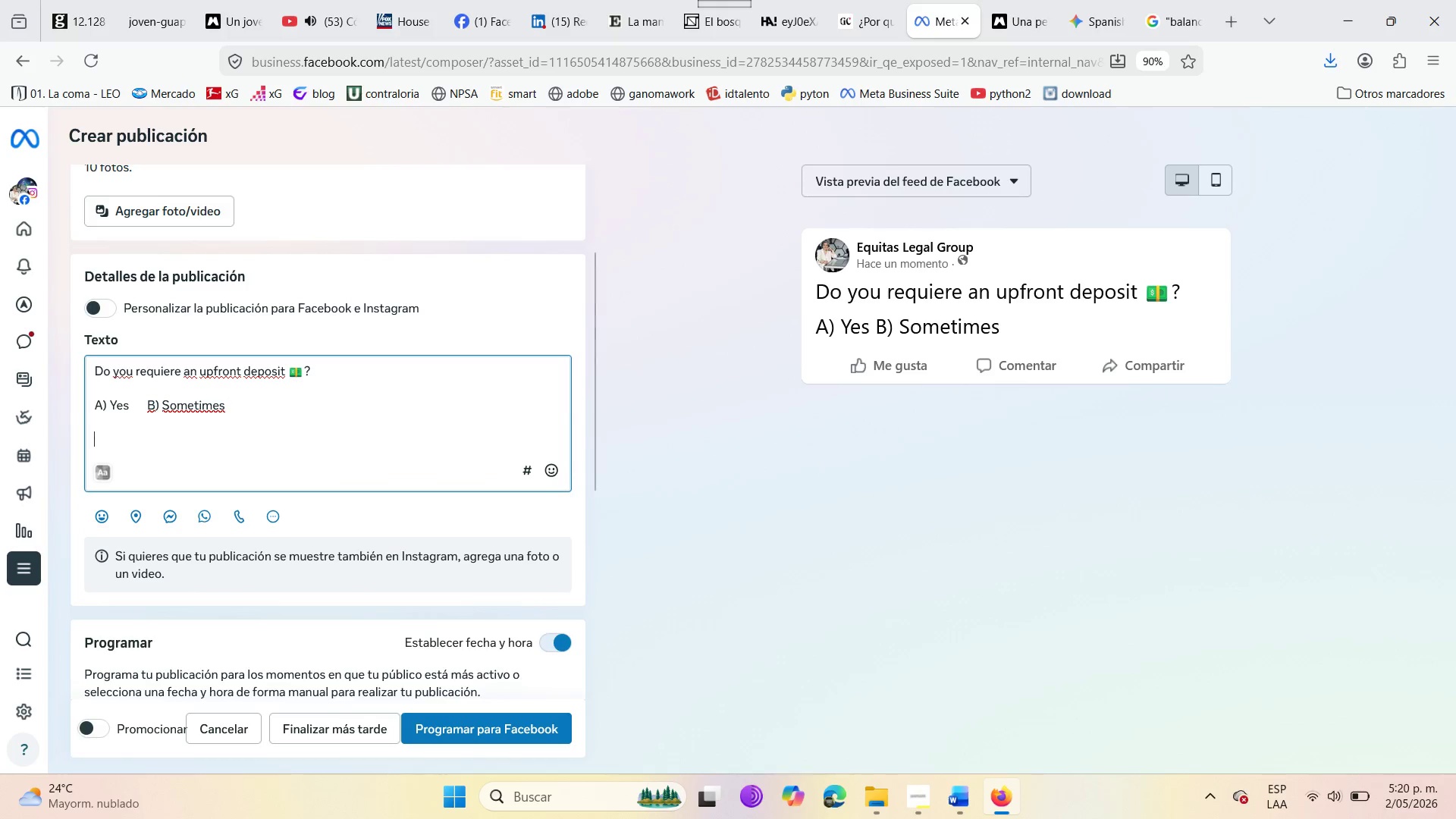 
key(Enter)
 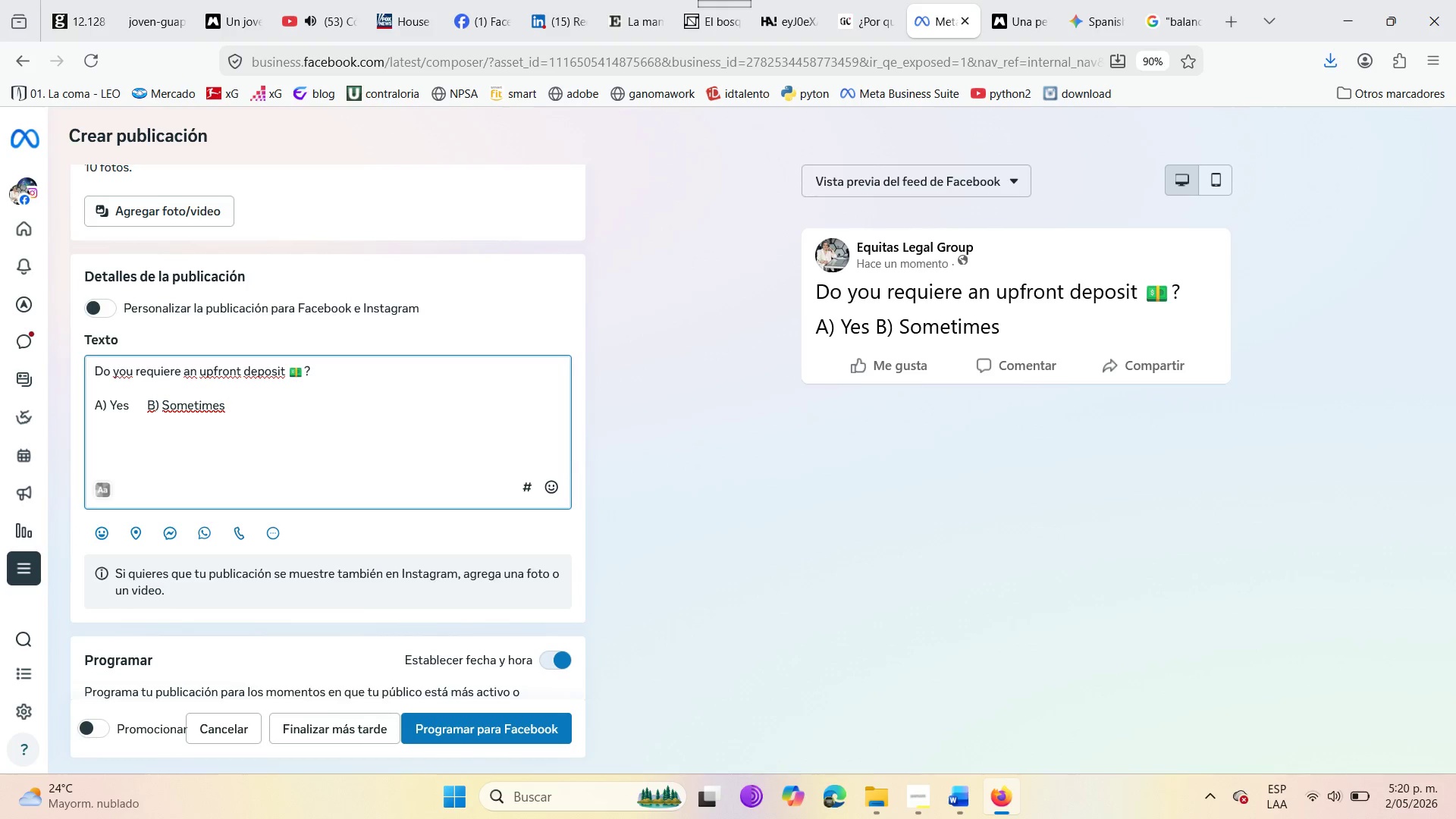 
wait(5.55)
 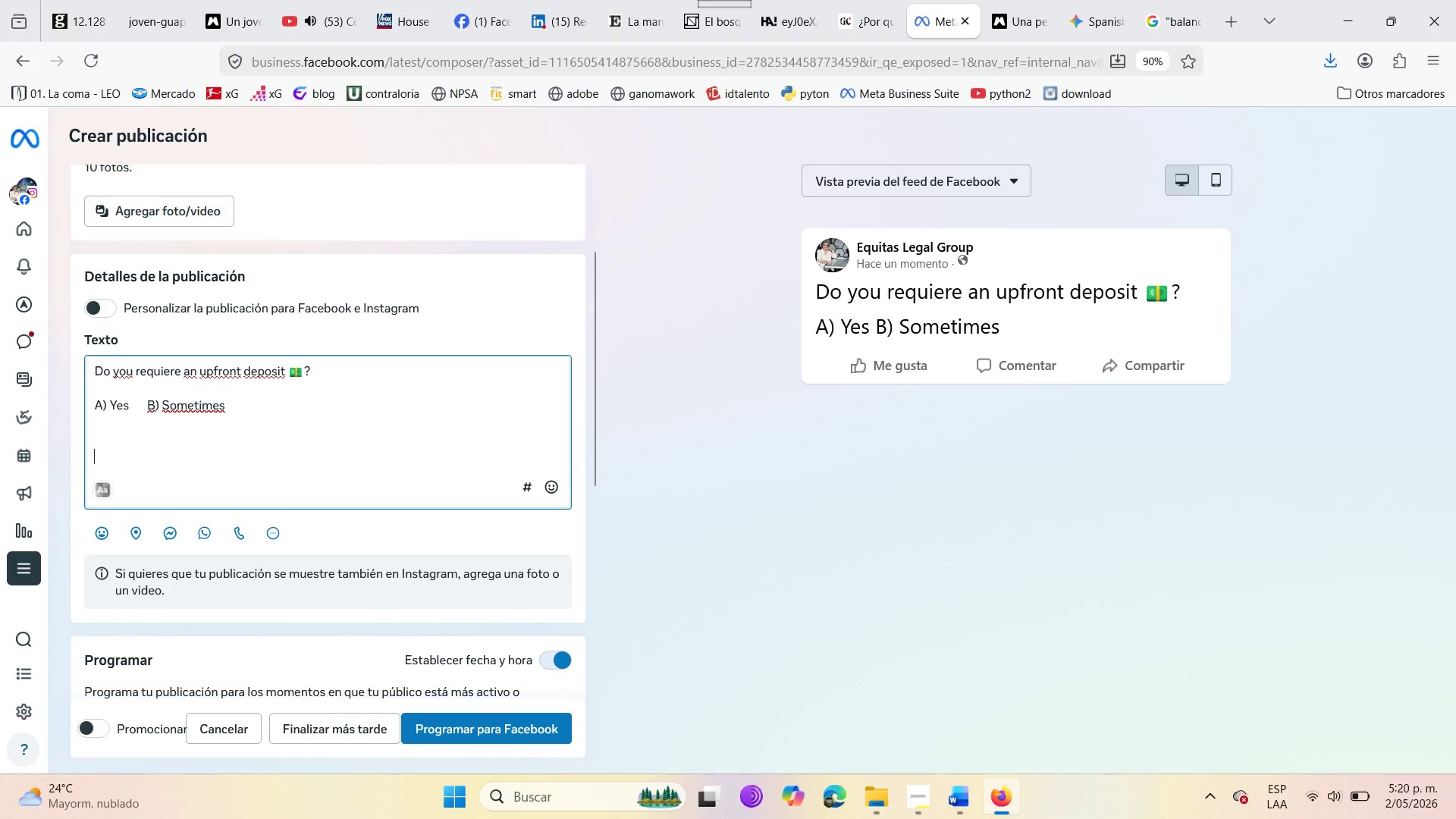 
type(Votr)
key(Backspace)
key(Backspace)
type(te )
 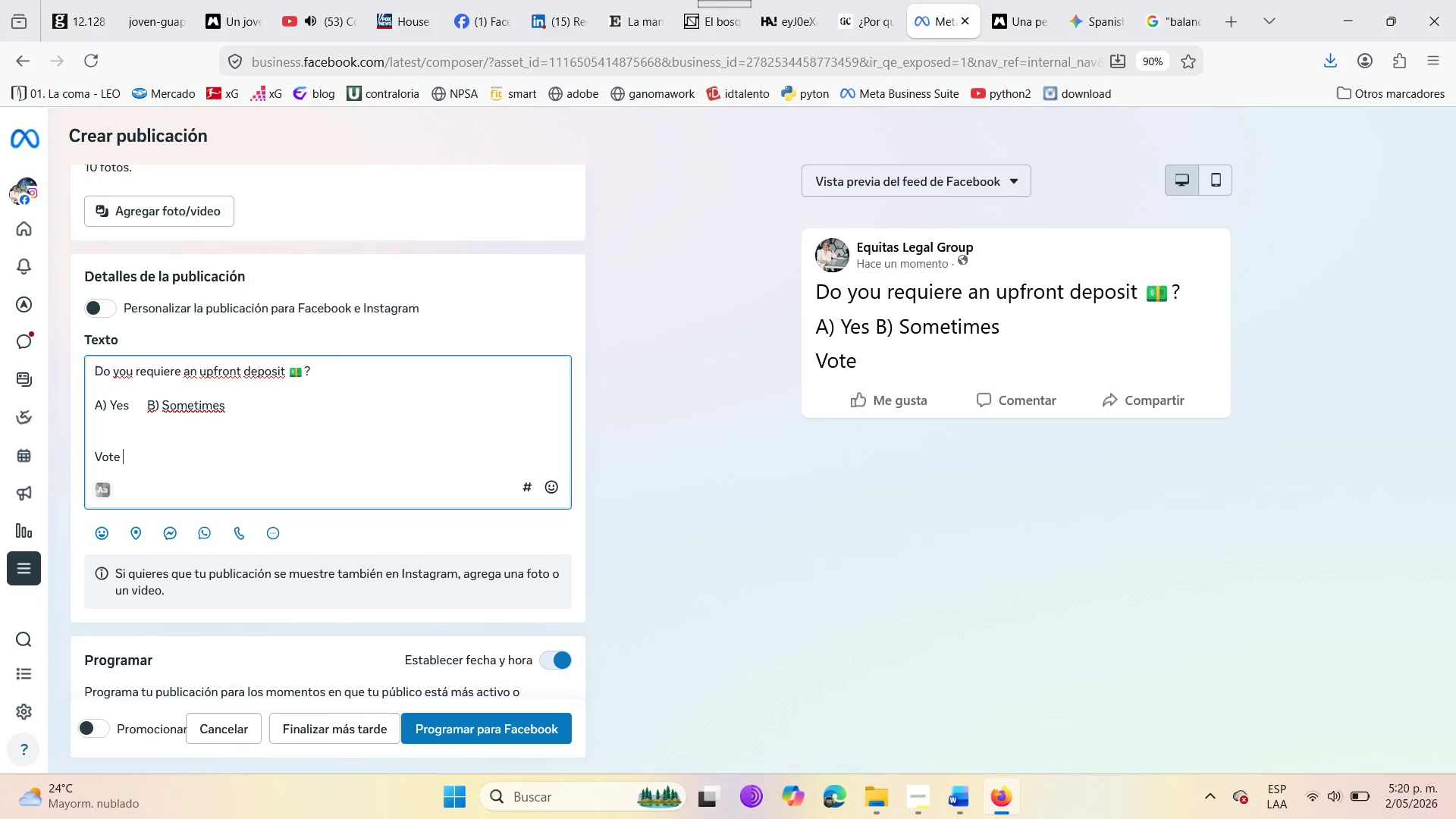 
wait(10.86)
 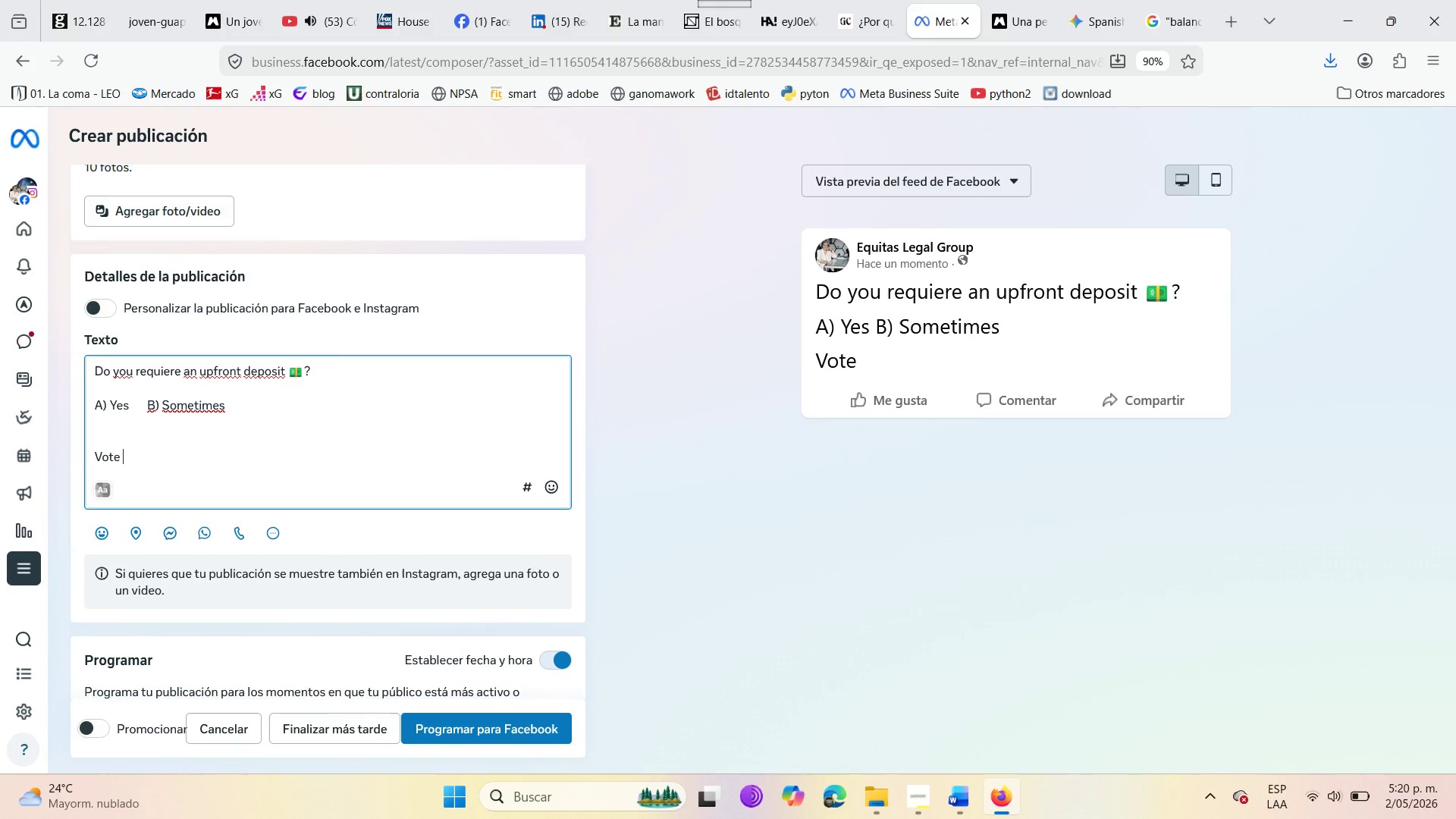 
left_click([548, 488])
 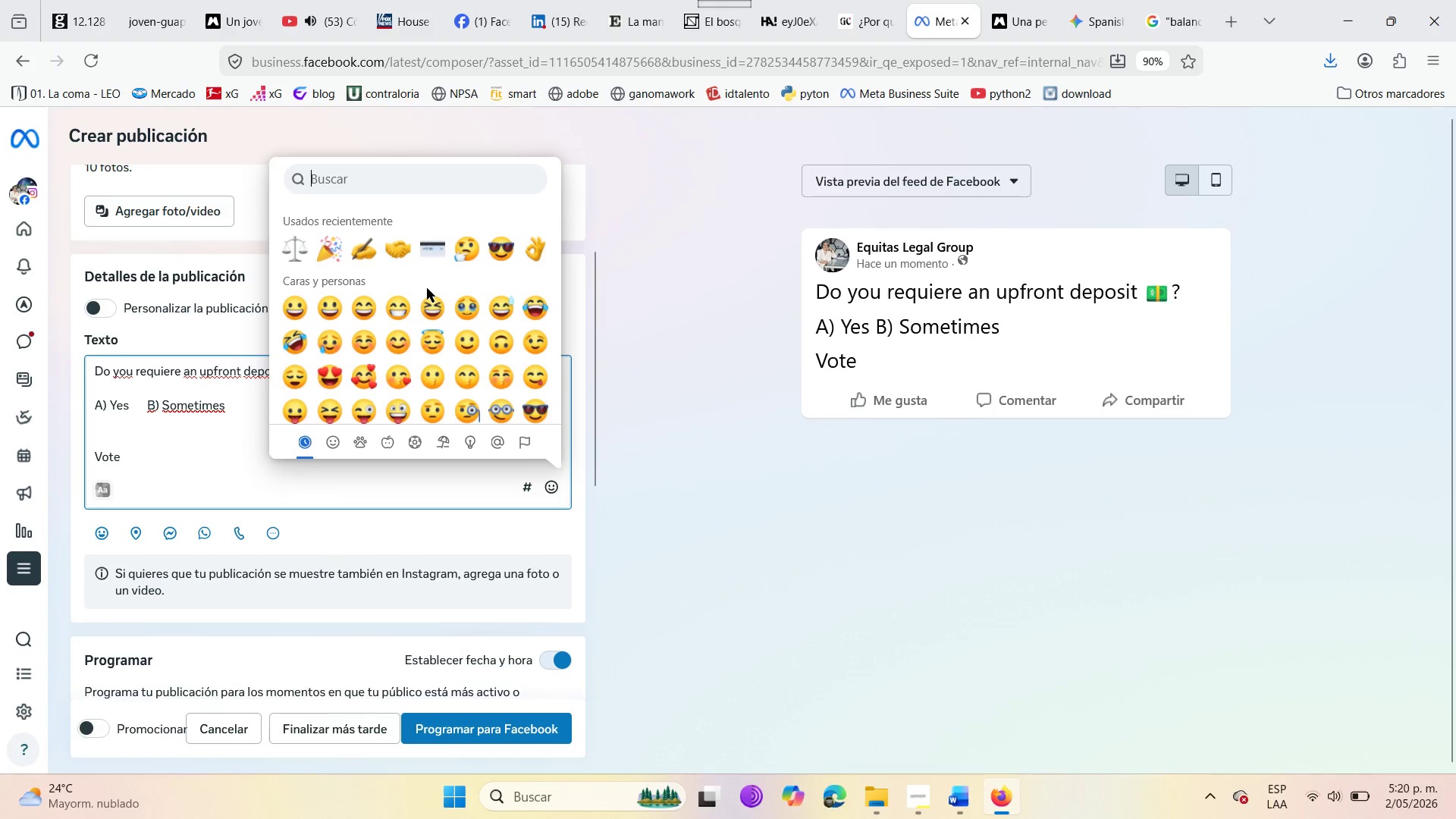 
wait(6.73)
 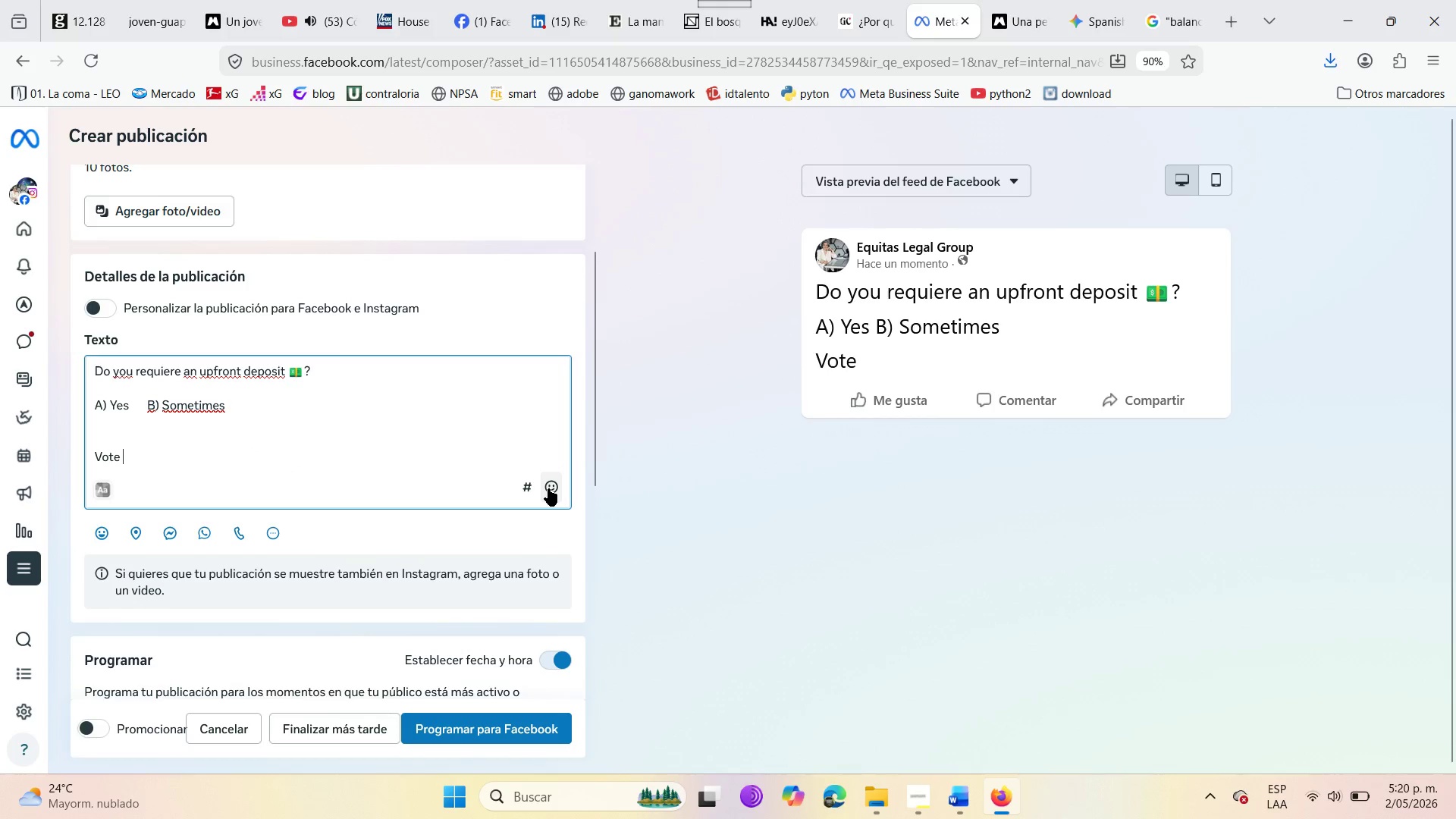 
left_click([344, 180])
 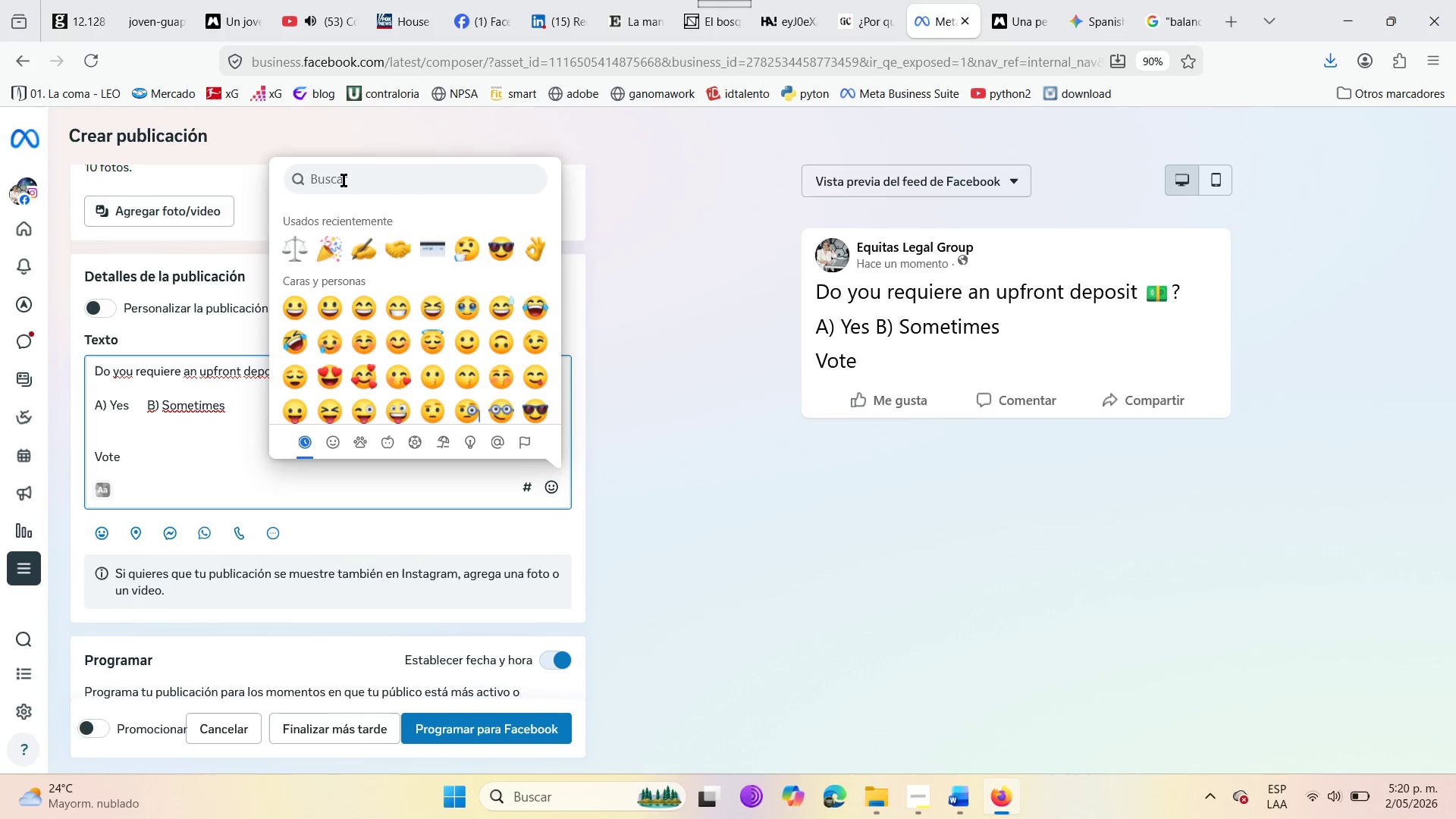 
type(confirma)
 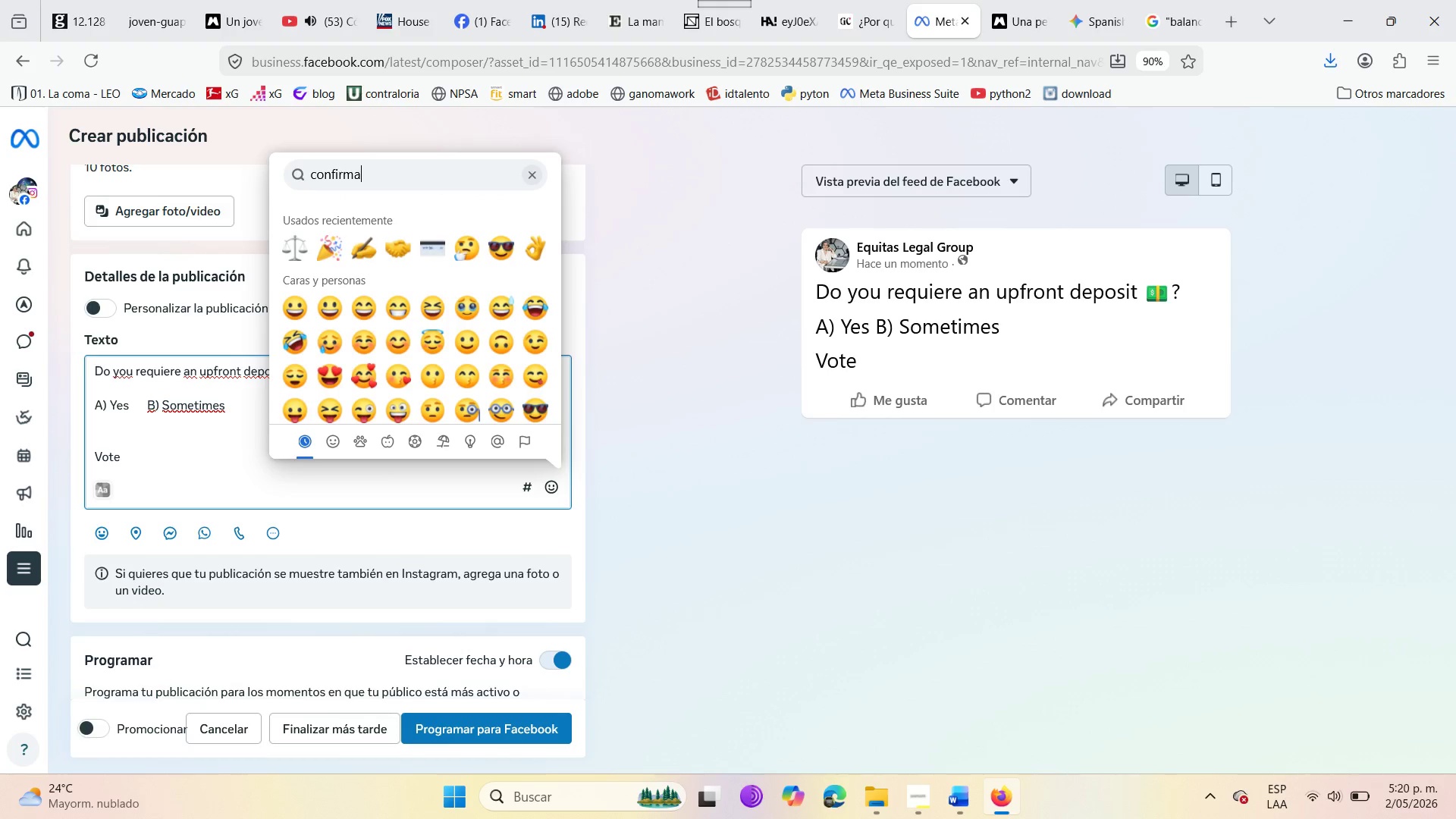 
hold_key(key=Backspace, duration=1.36)
 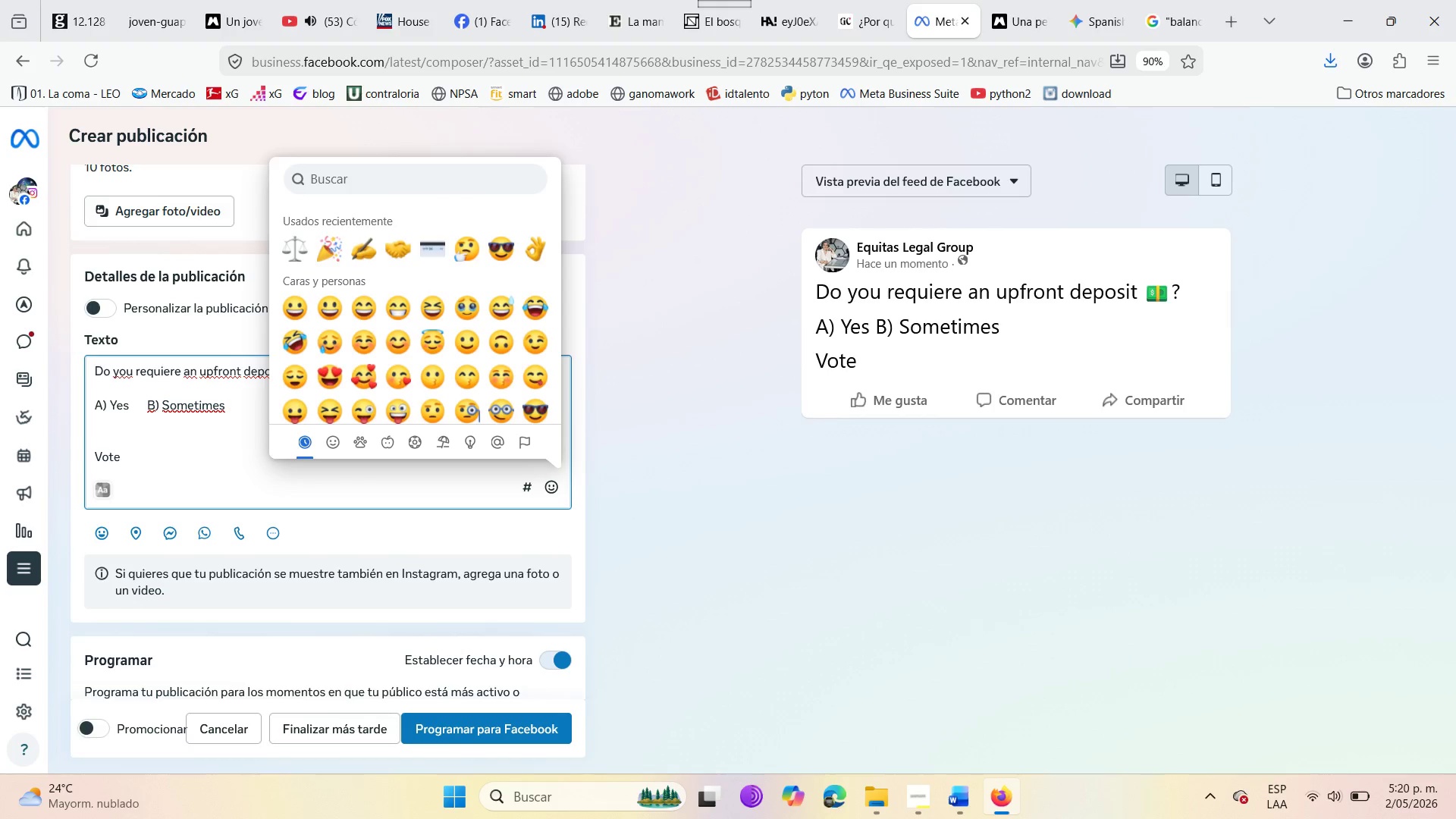 
type(chulo)
 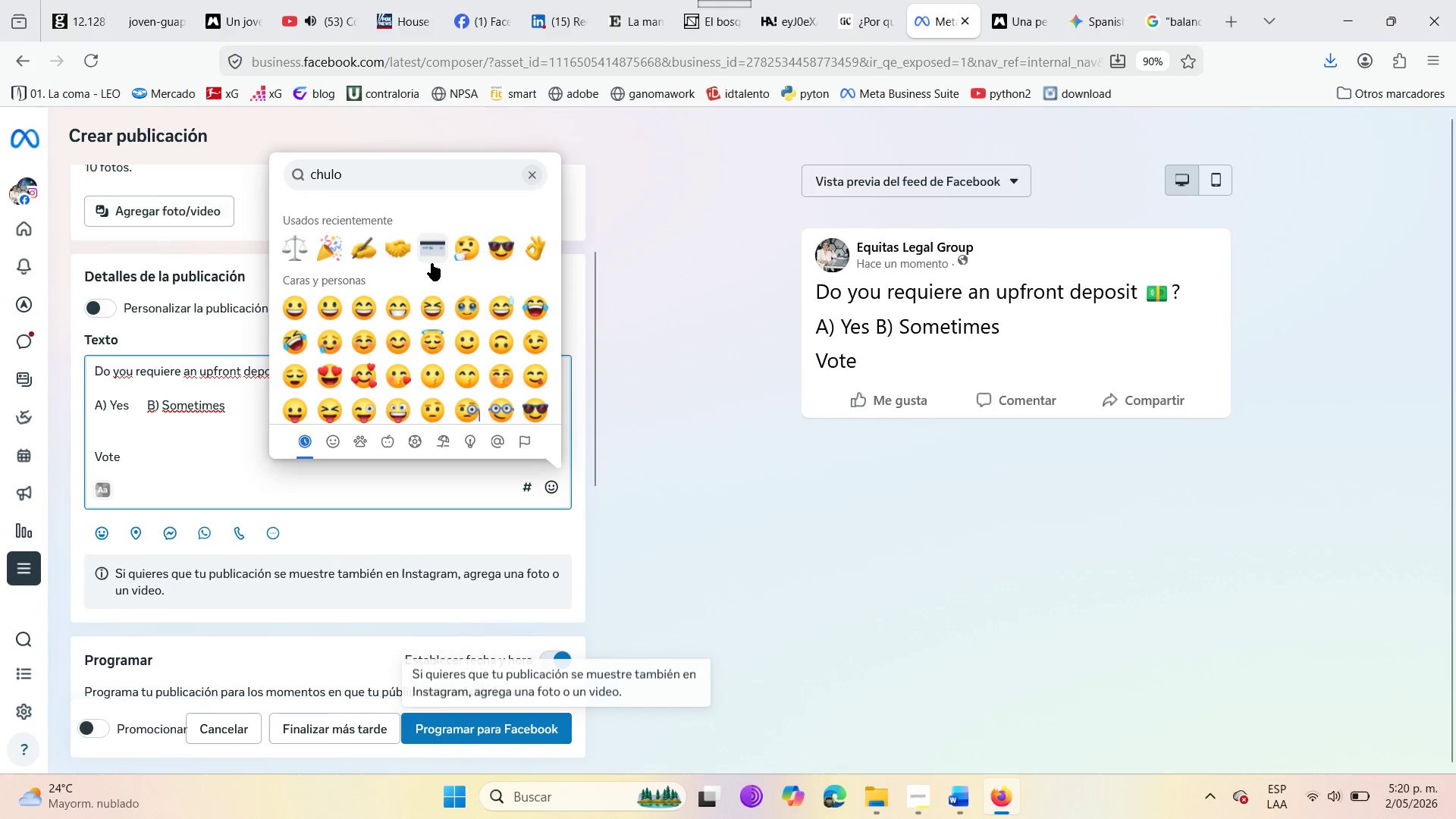 
left_click([366, 163])
 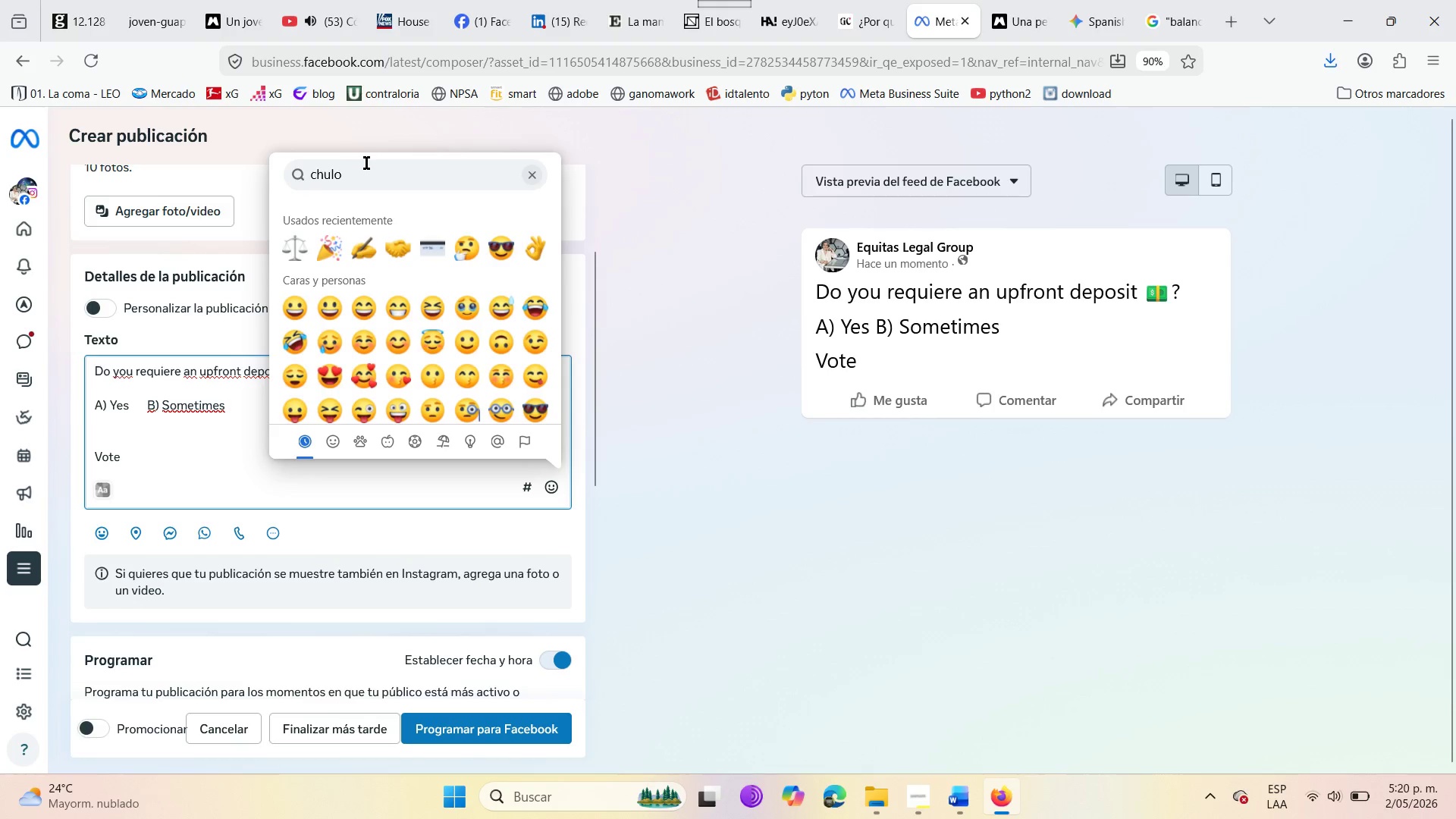 
key(Backspace)
key(Backspace)
key(Backspace)
key(Backspace)
key(Backspace)
key(Backspace)
key(Backspace)
type(confirma)
 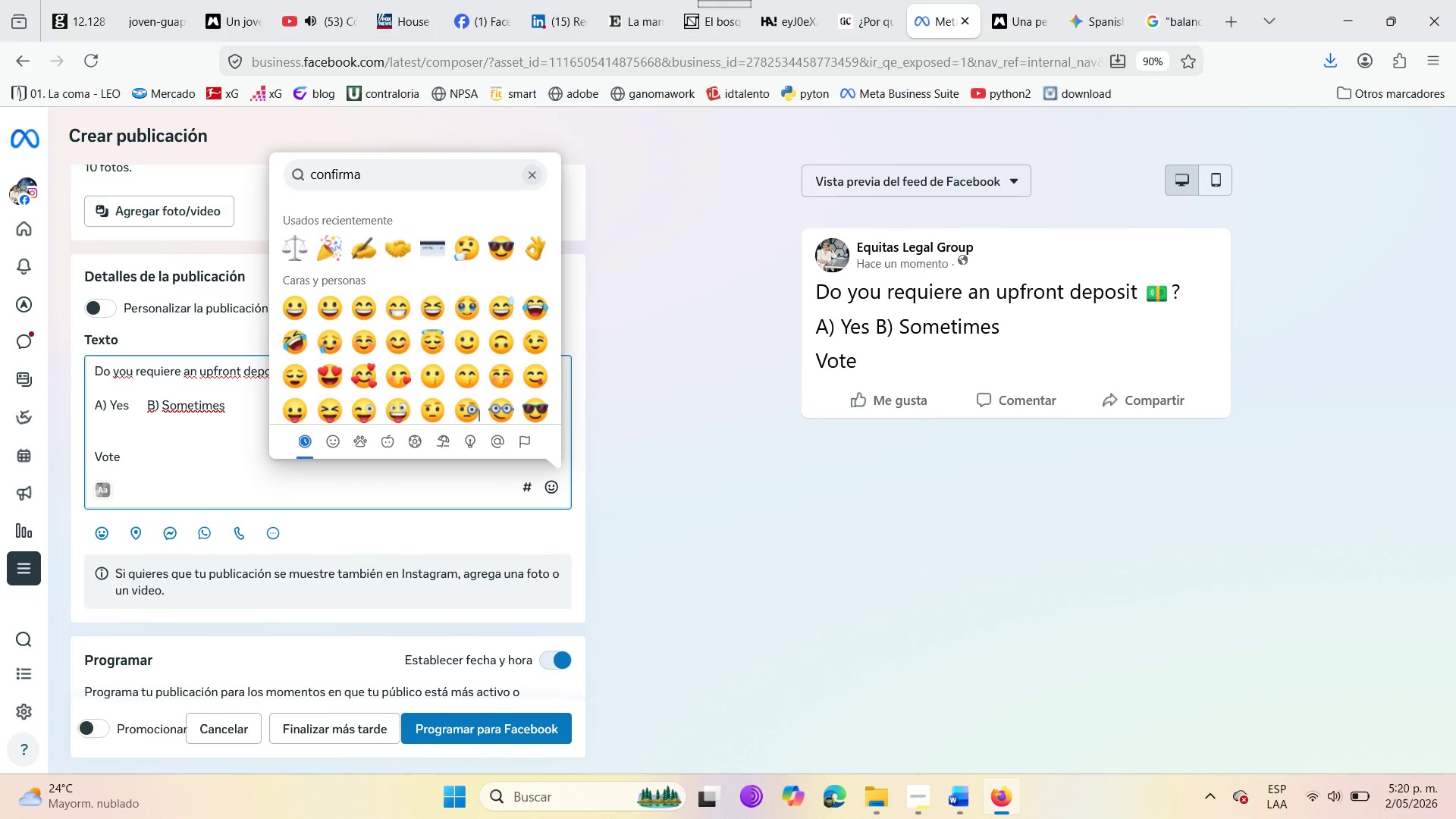 
scroll: coordinate [352, 271], scroll_direction: up, amount: 4.0
 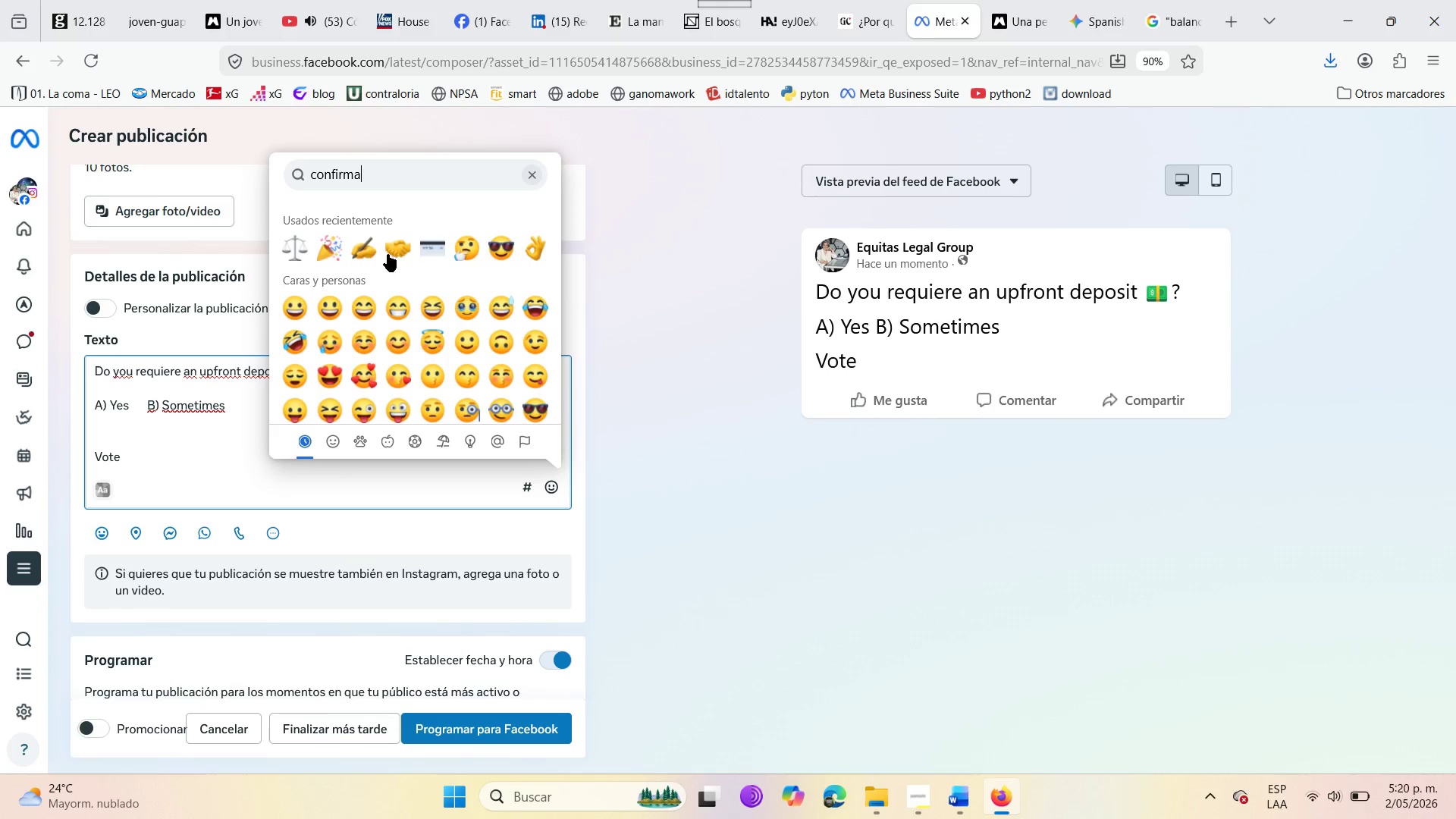 
left_click([384, 179])
 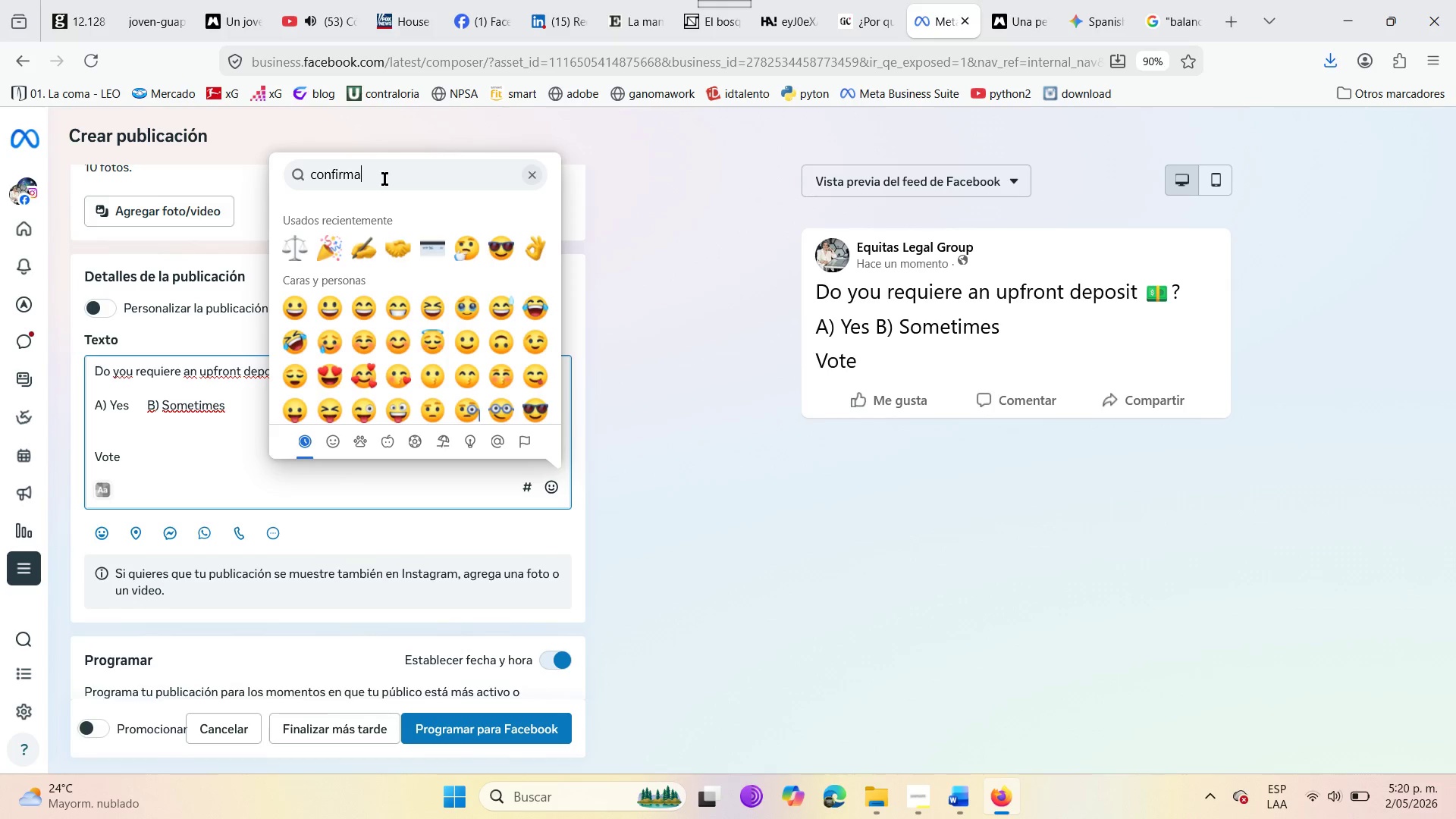 
left_click([384, 179])
 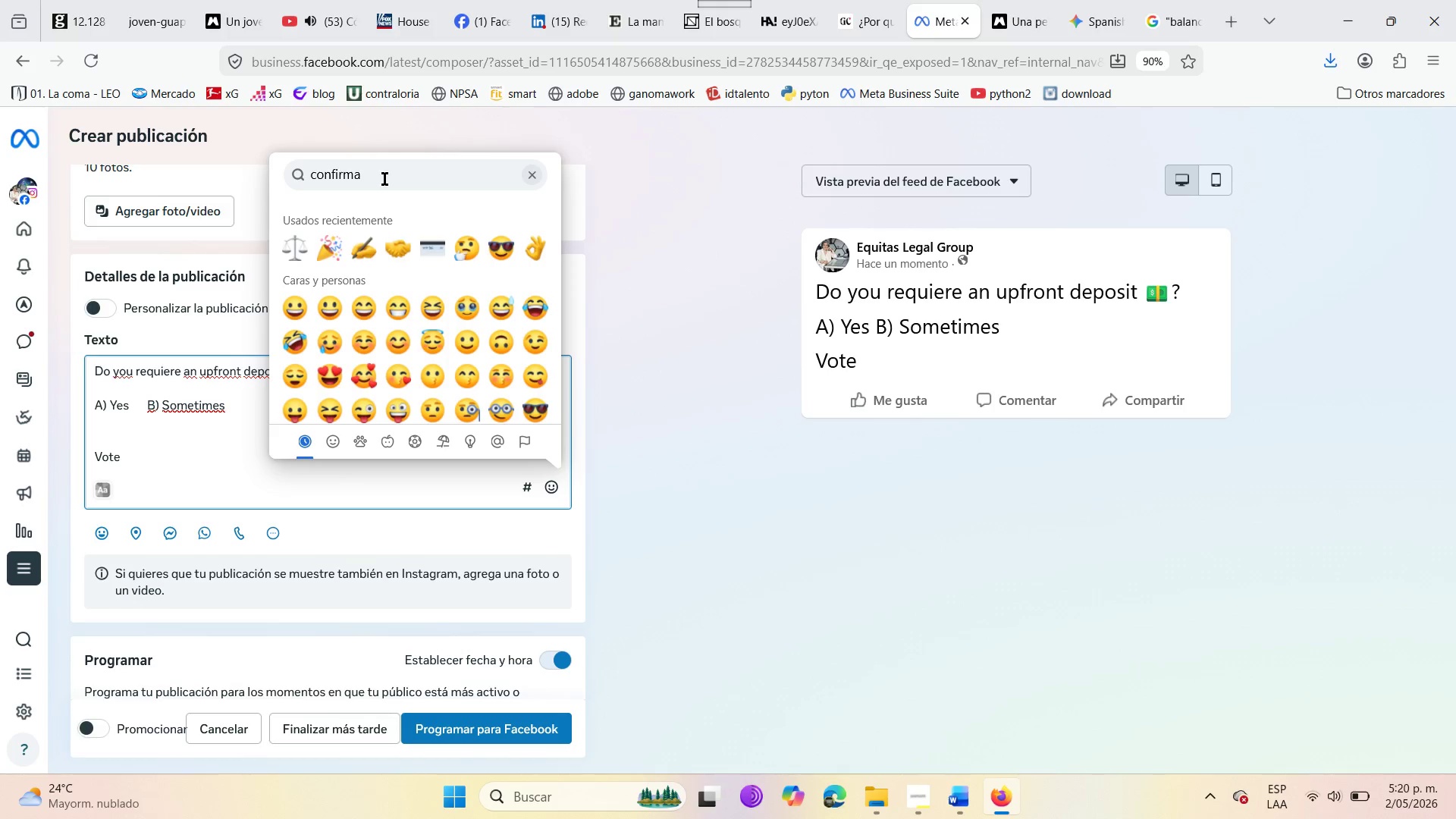 
key(Backspace)
 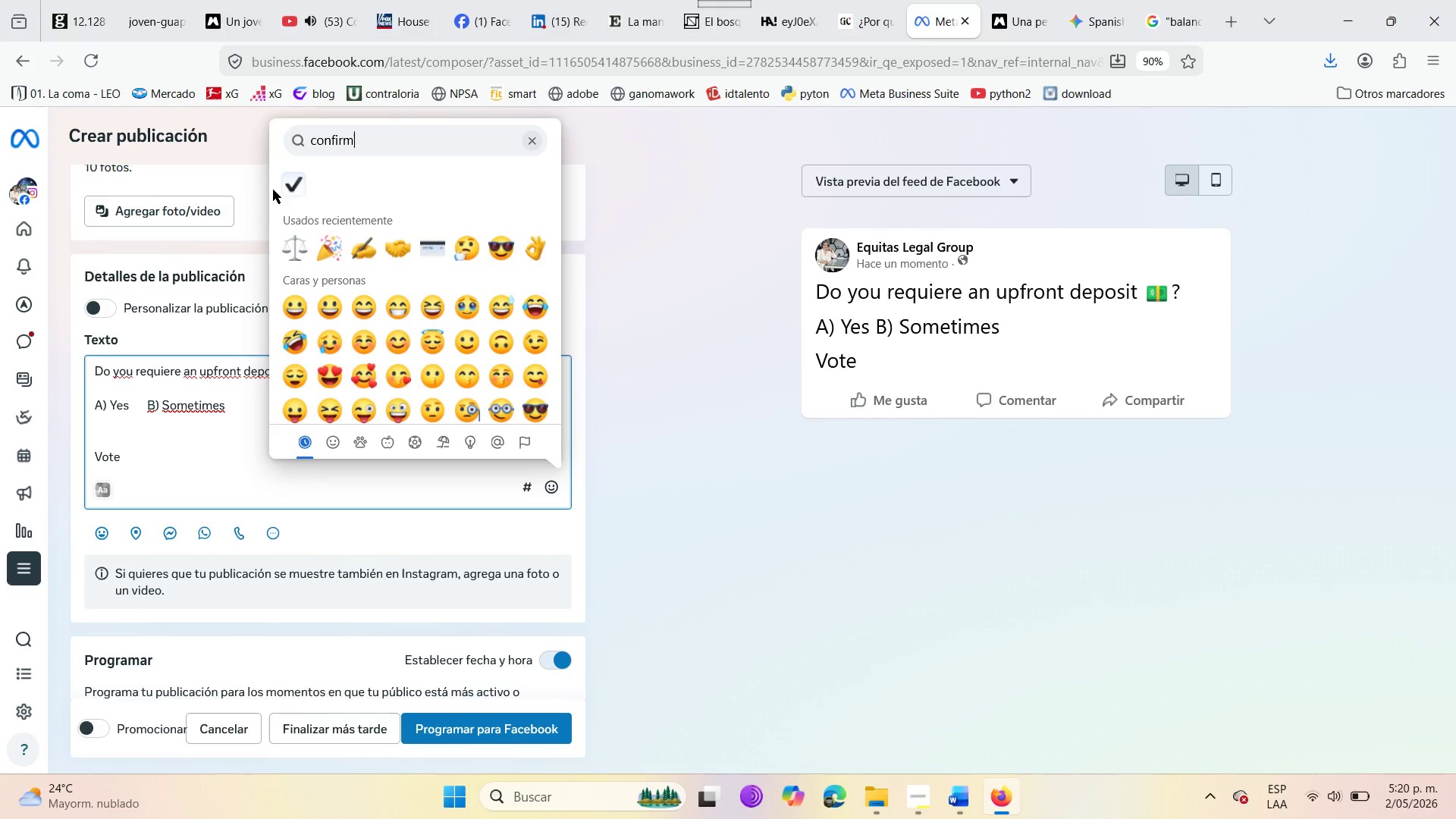 
left_click([290, 190])
 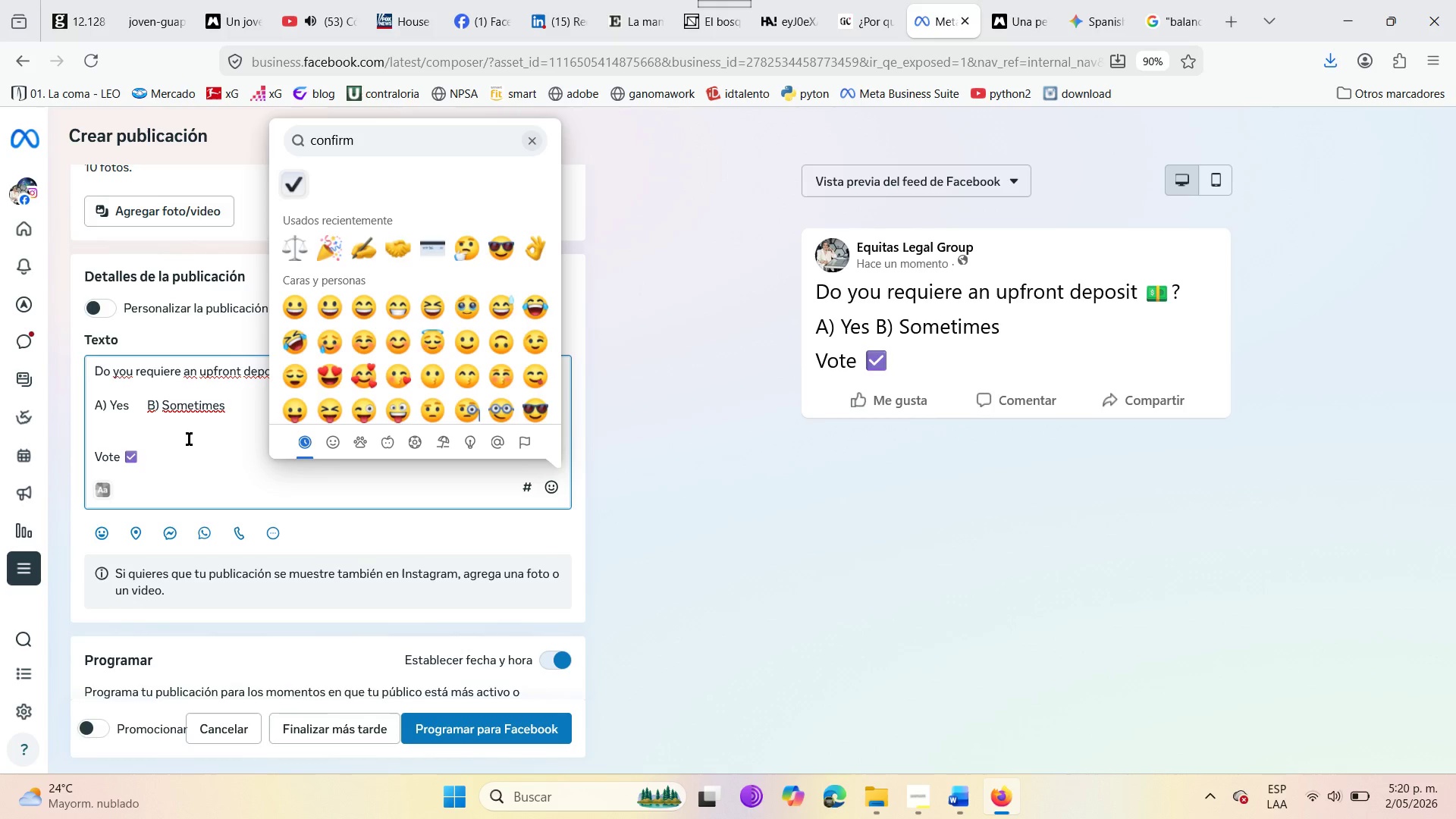 
left_click([177, 461])
 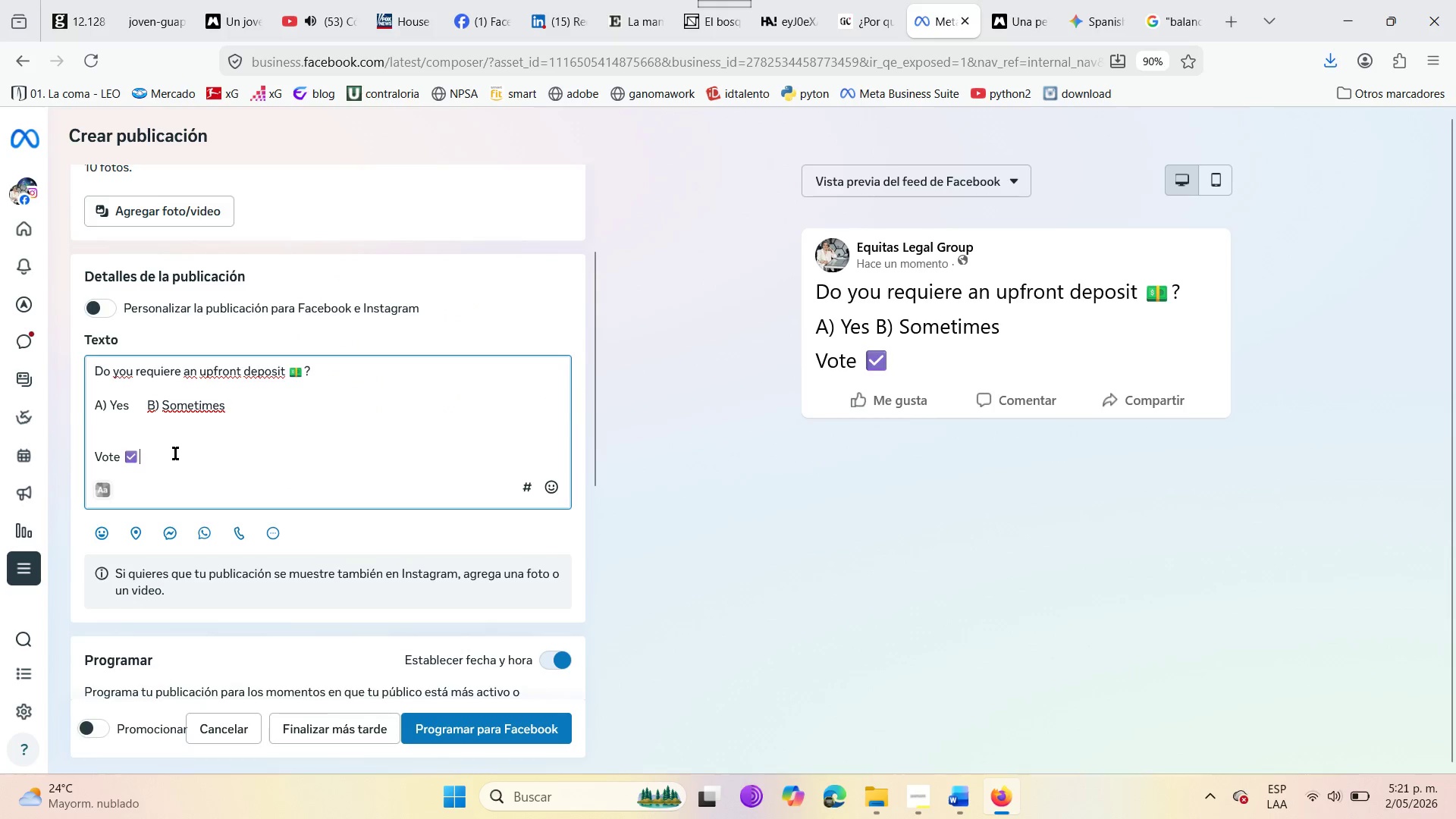 
left_click([175, 453])
 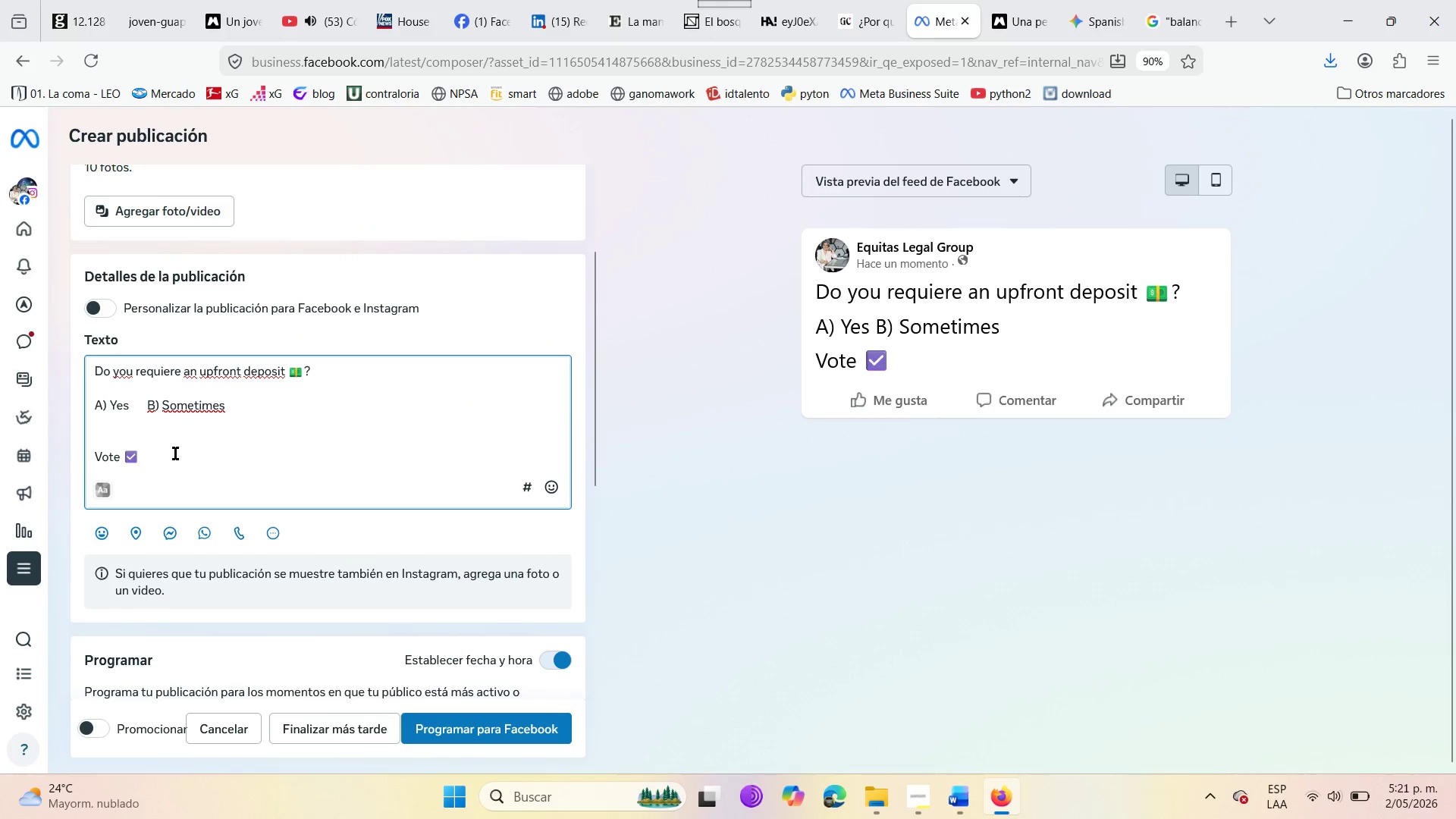 
type(for A( opc)
key(Backspace)
type(tion or )
 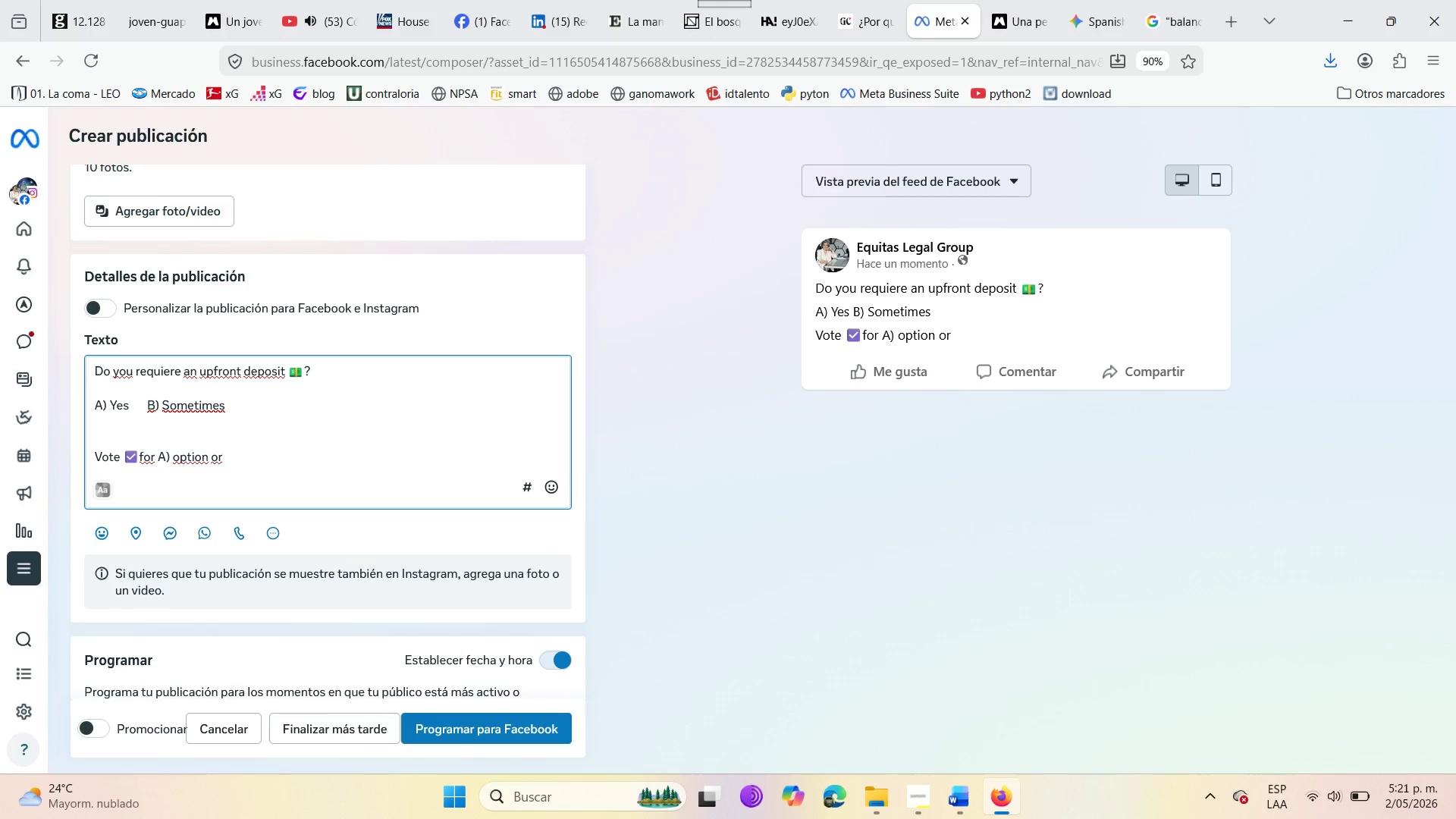 
wait(13.31)
 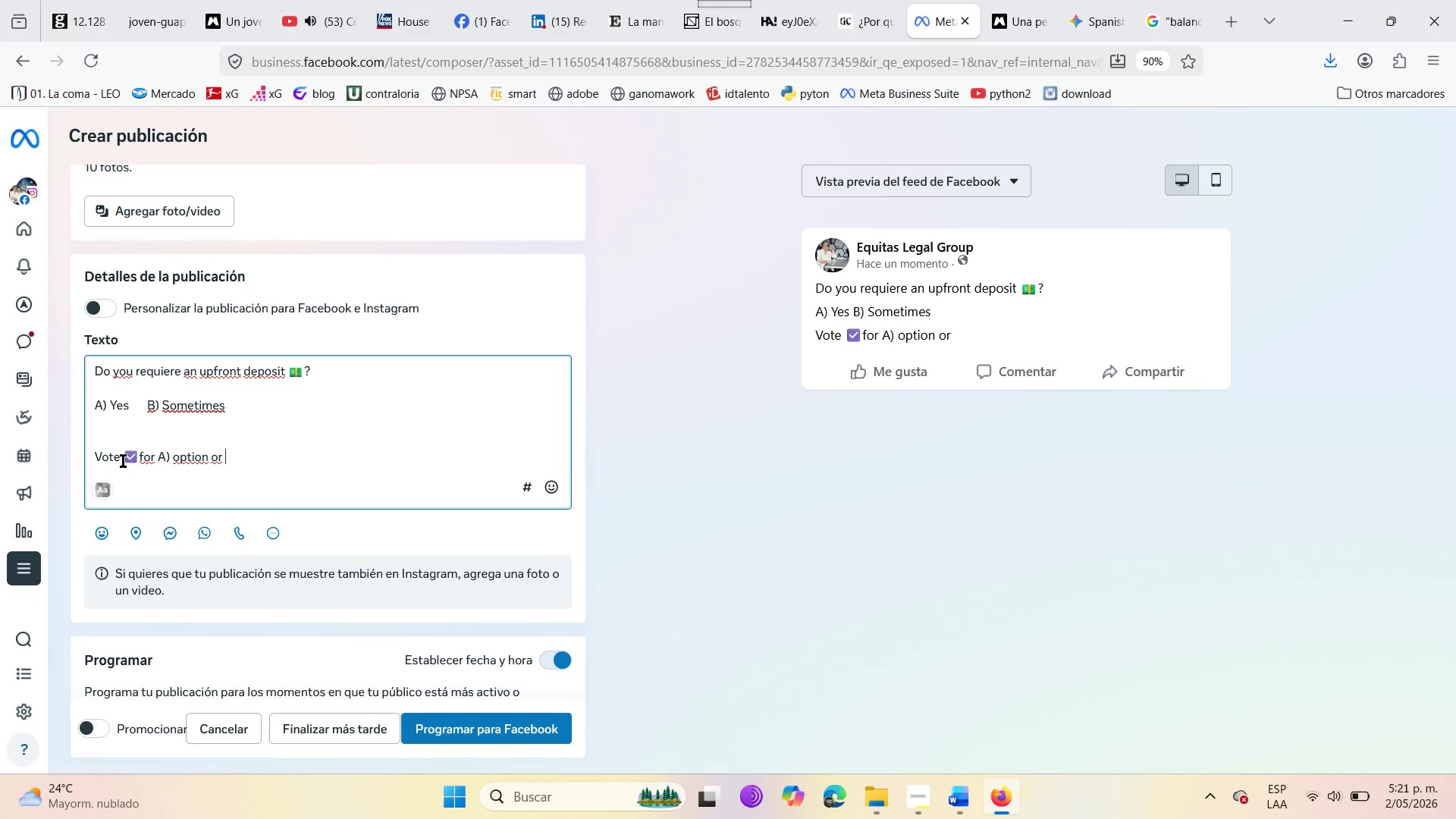 
left_click([123, 461])
 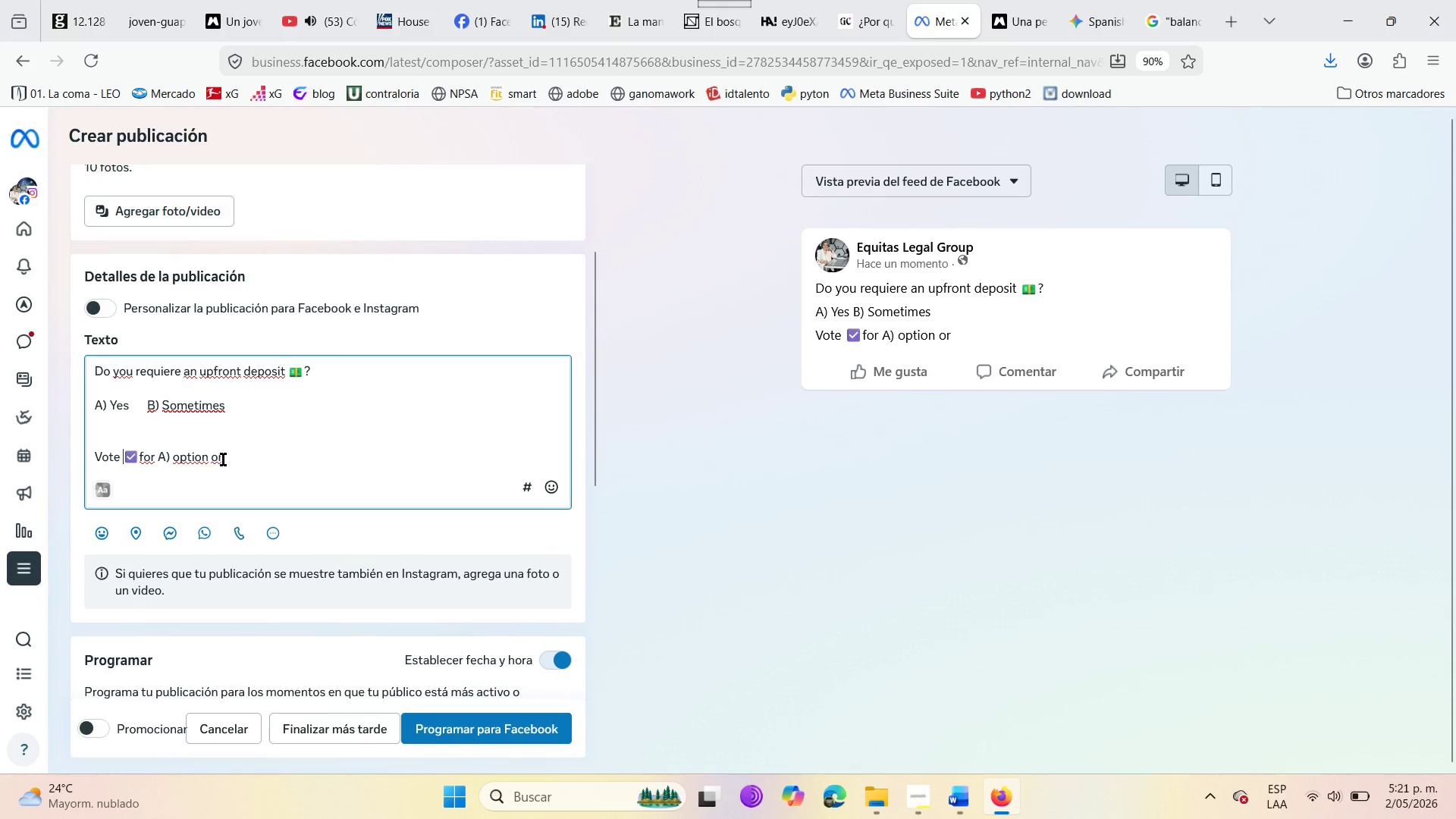 
left_click([223, 460])
 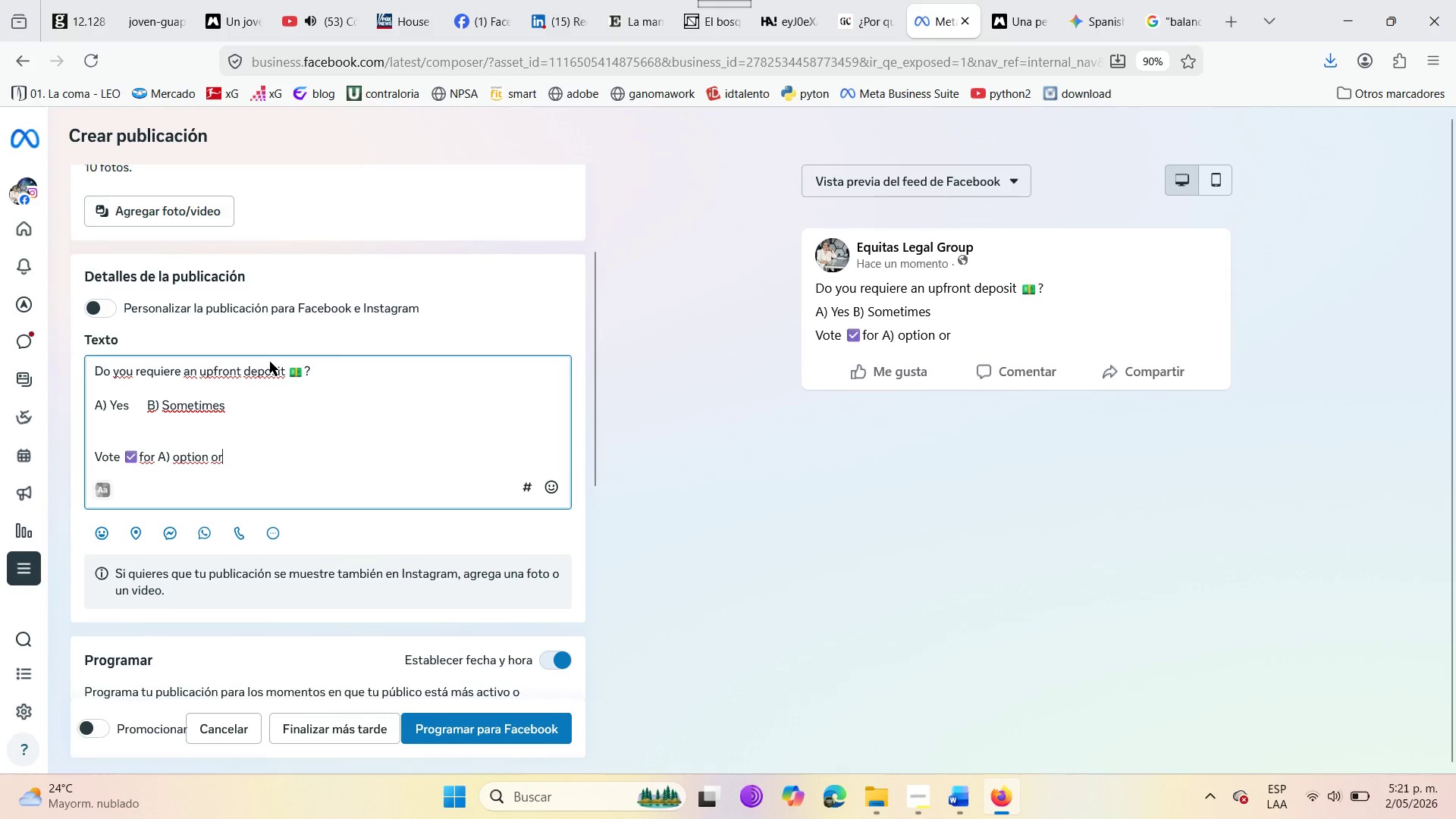 
key(Space)
 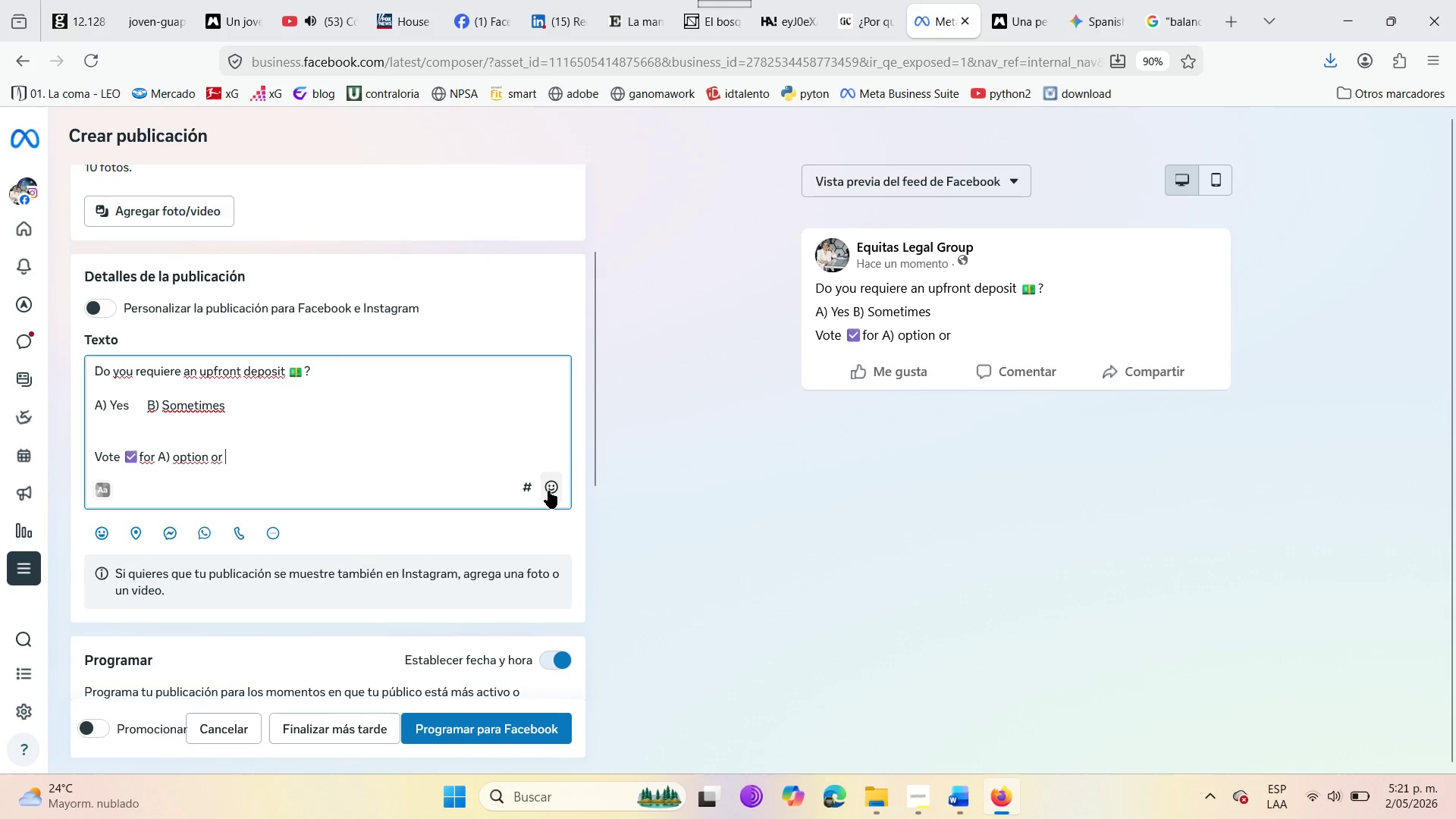 
wait(6.0)
 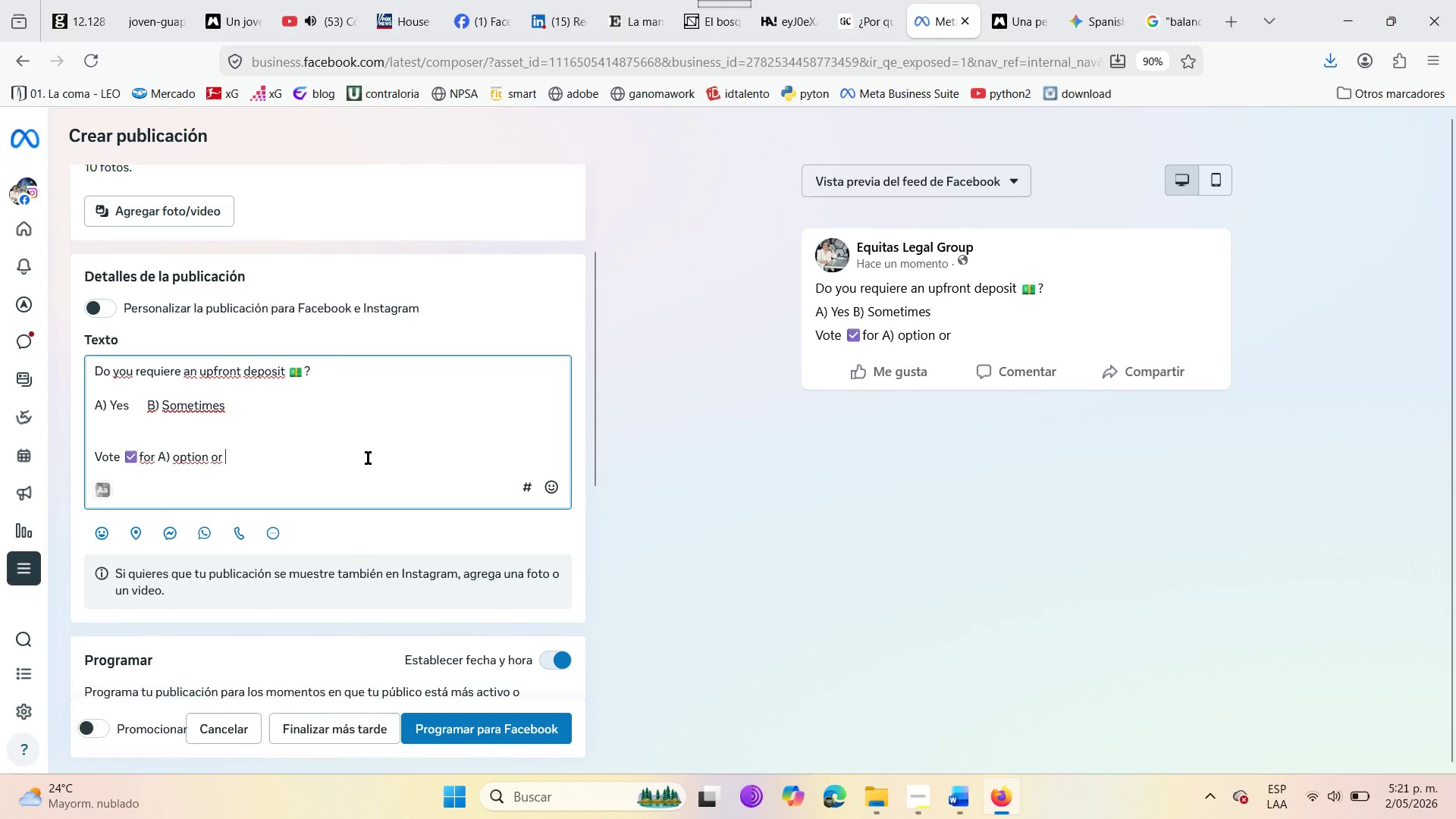 
left_click([548, 496])
 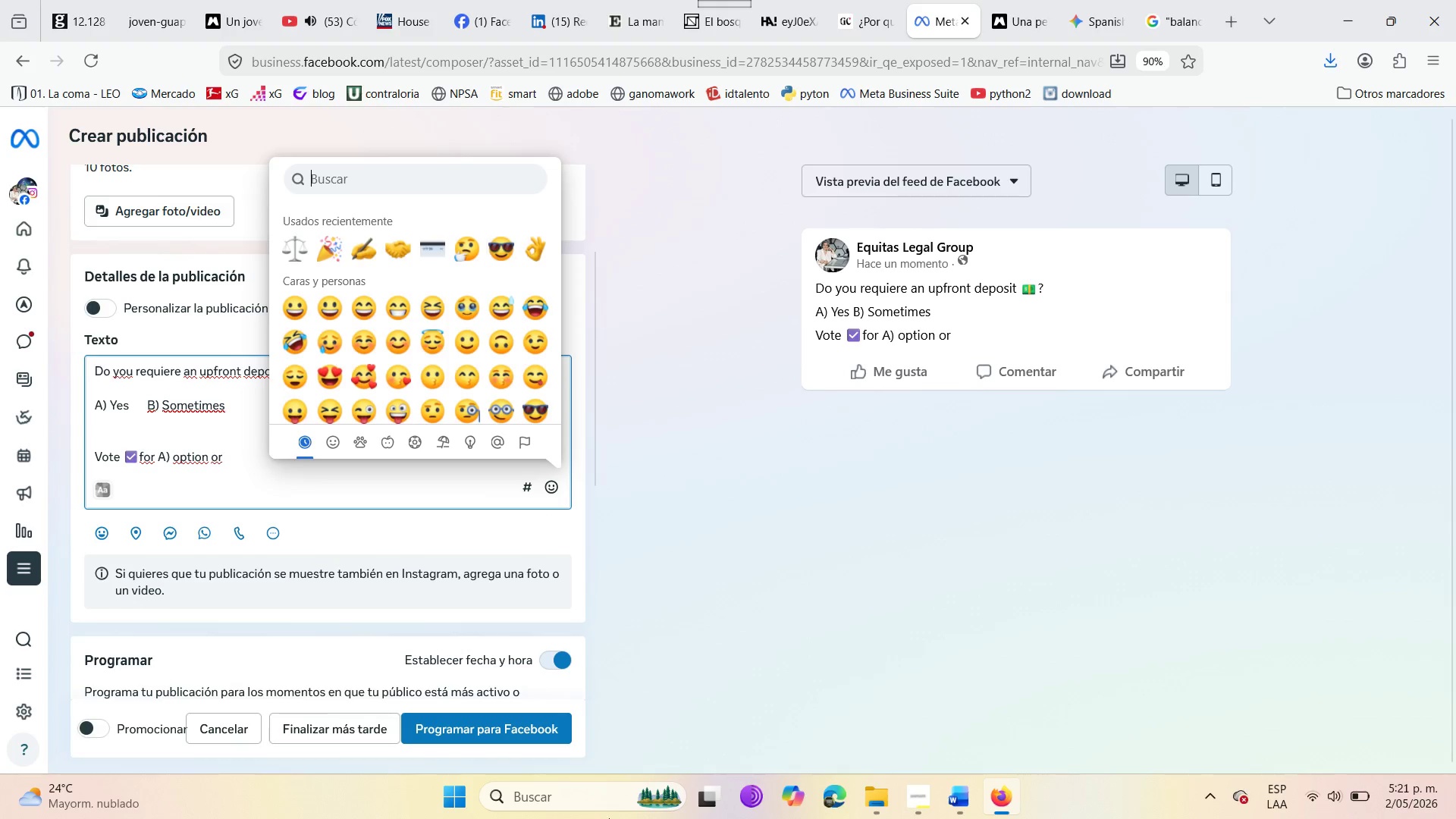 
scroll: coordinate [413, 369], scroll_direction: down, amount: 13.0
 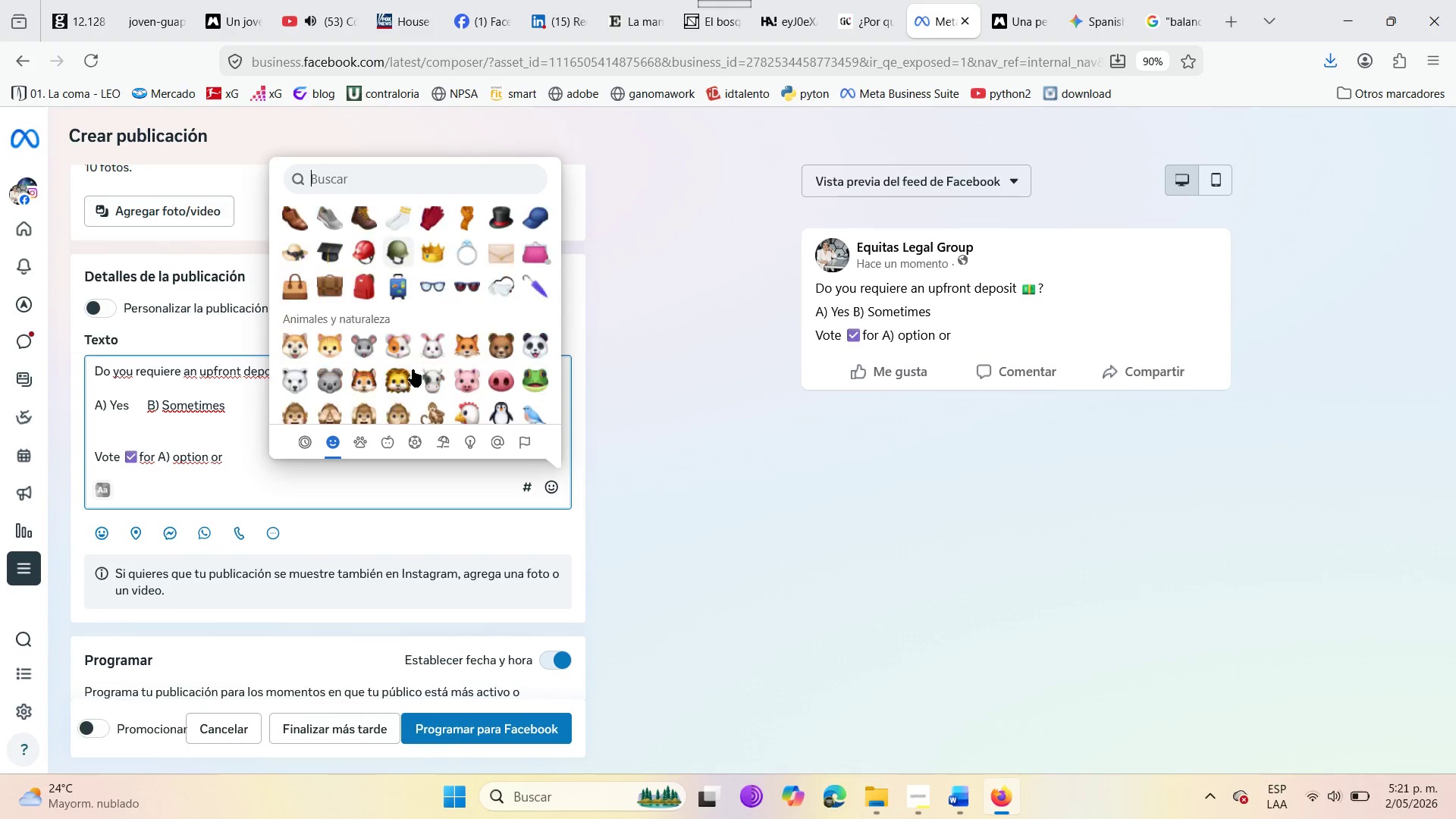 
scroll: coordinate [413, 369], scroll_direction: up, amount: 2.0
 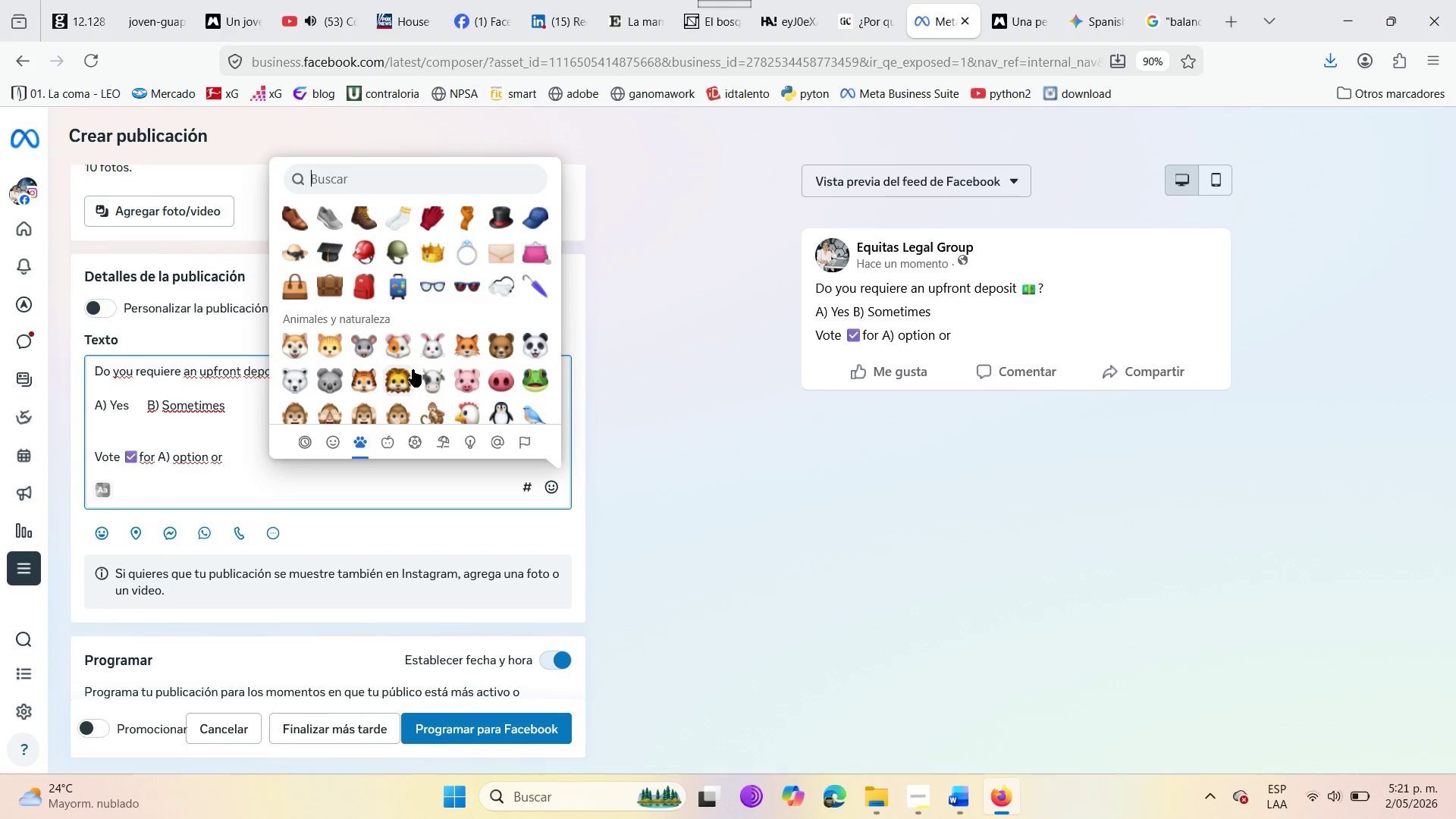 
scroll: coordinate [413, 377], scroll_direction: down, amount: 18.0
 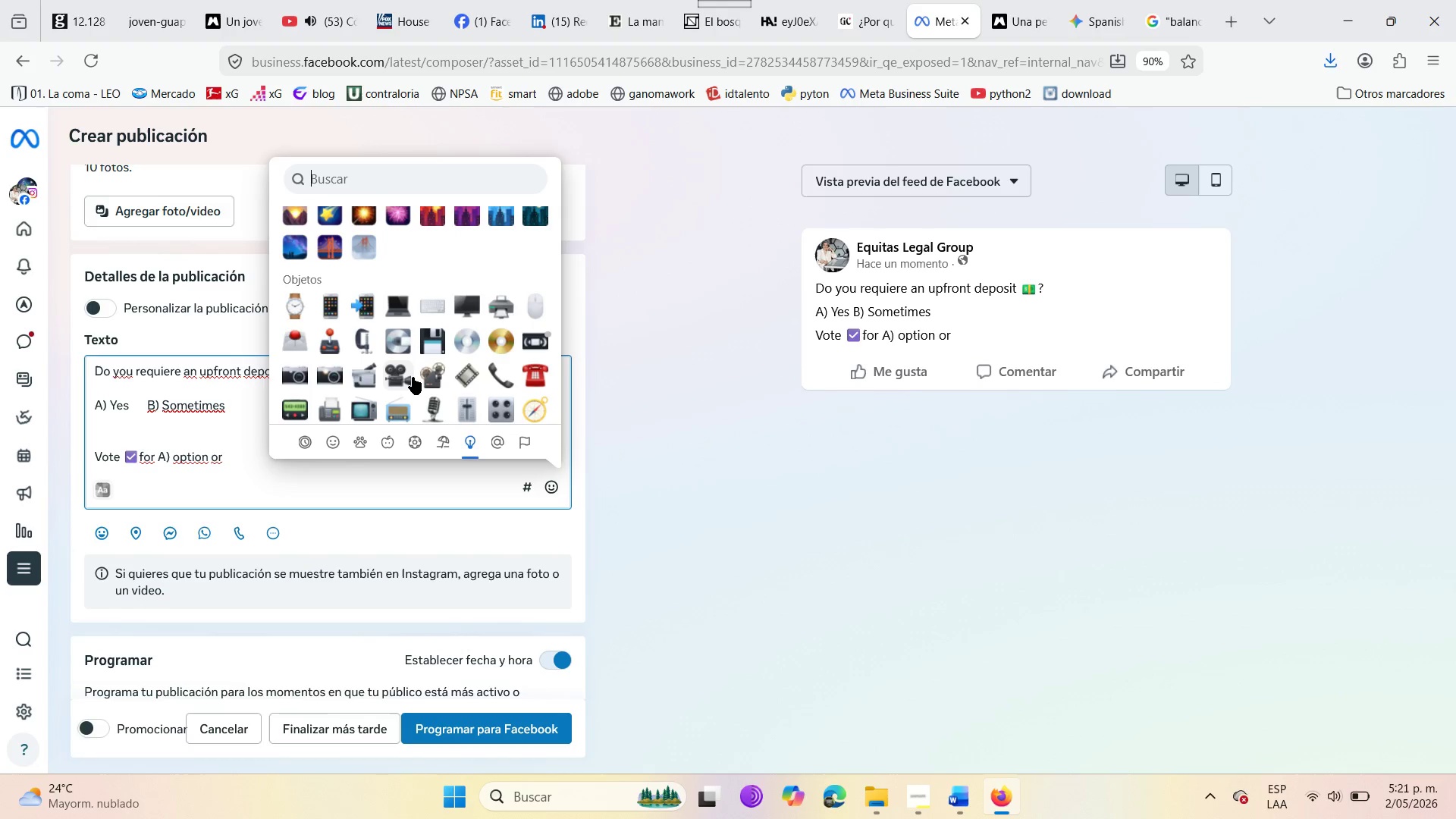 
scroll: coordinate [413, 377], scroll_direction: down, amount: 5.0
 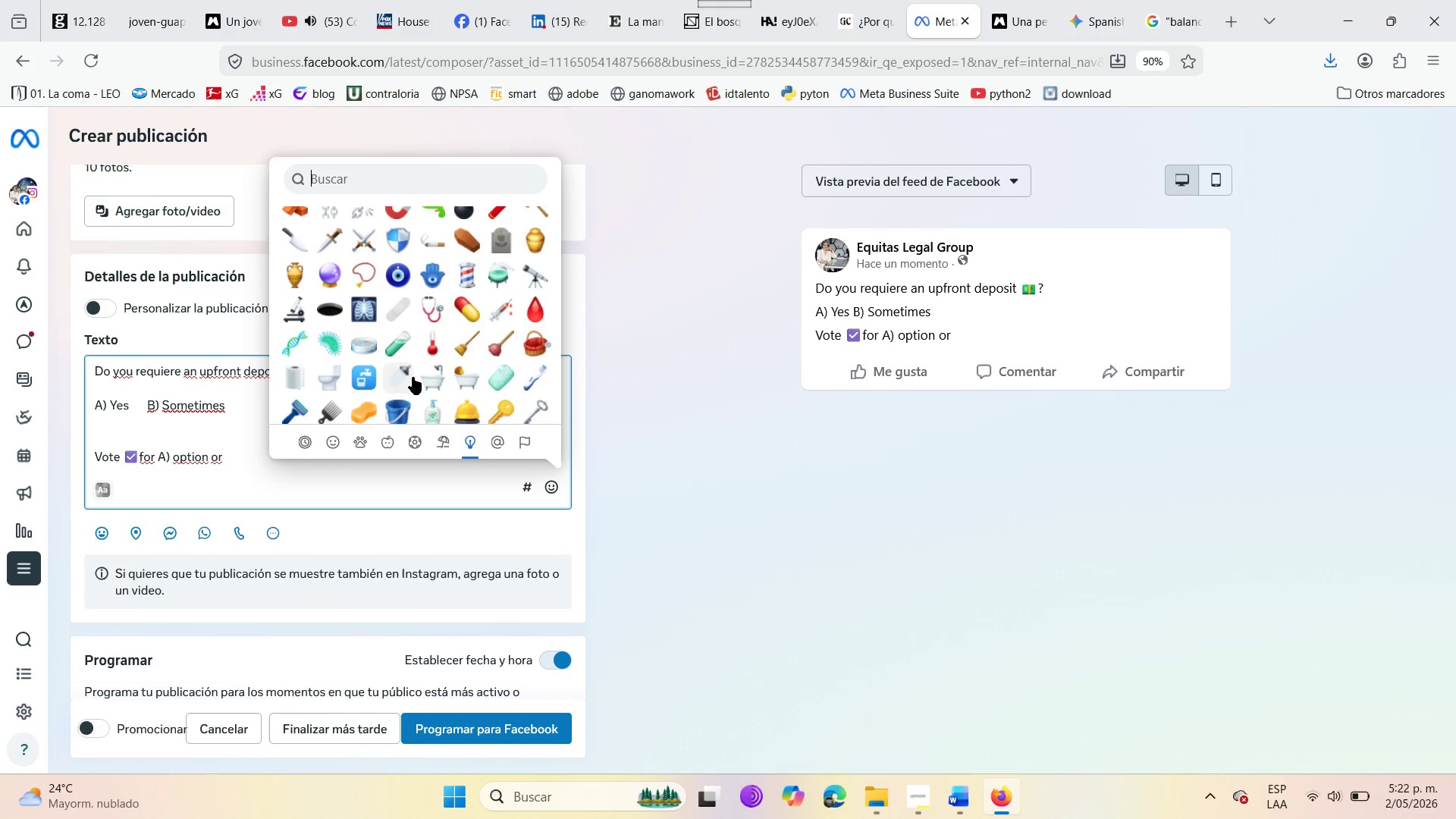 
scroll: coordinate [413, 377], scroll_direction: up, amount: 2.0
 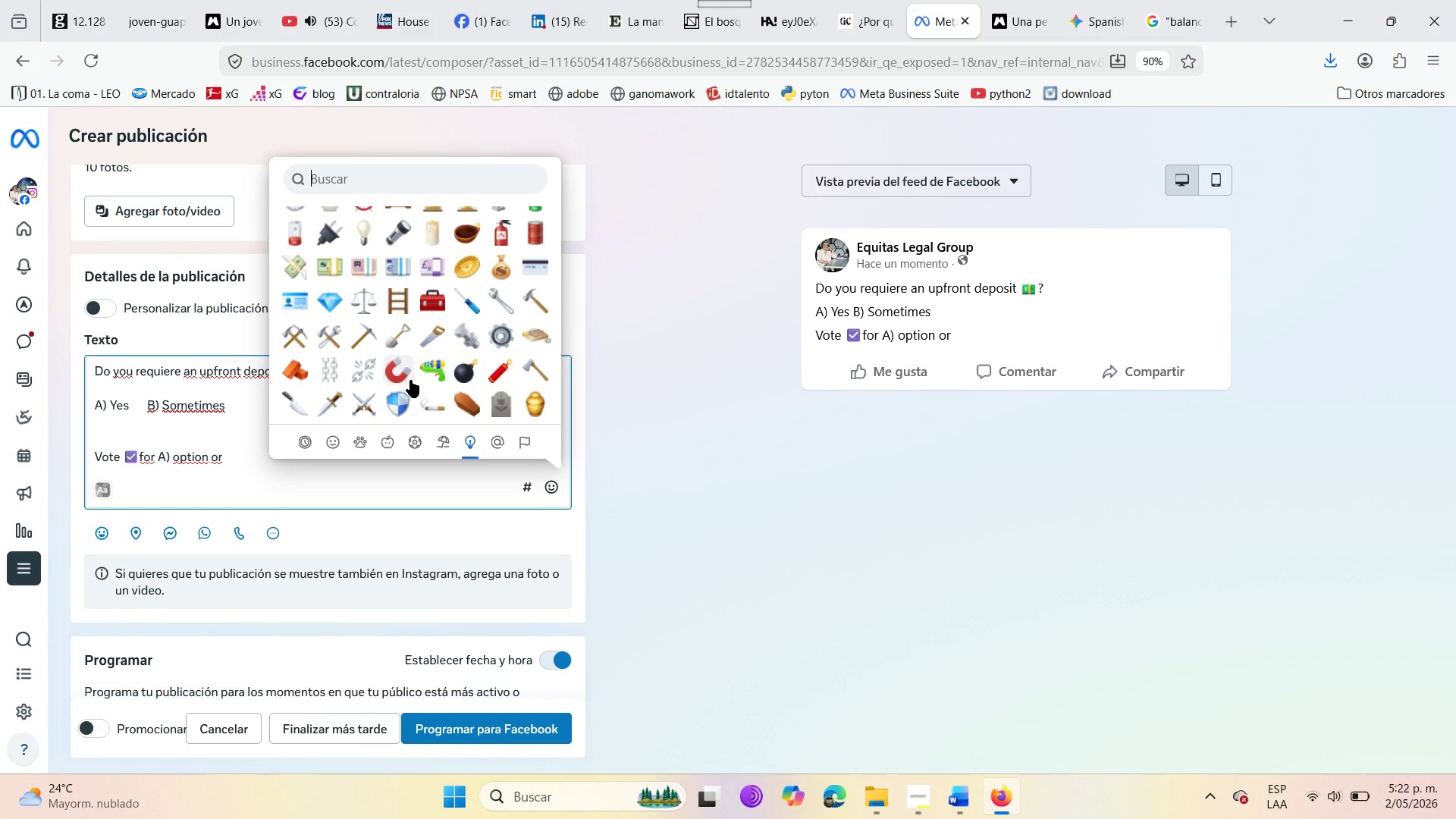 
wait(10.6)
 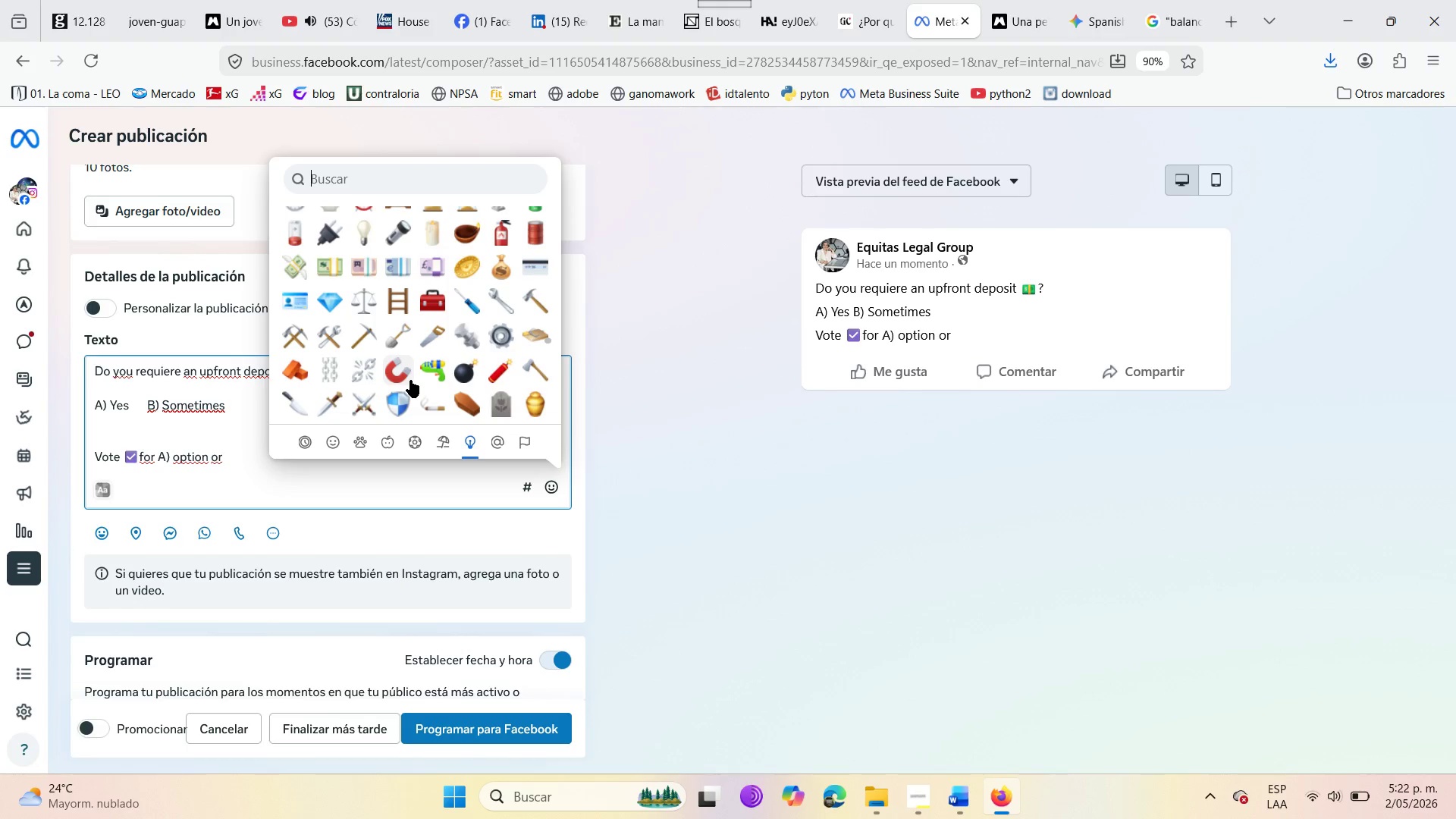 
scroll: coordinate [397, 358], scroll_direction: down, amount: 12.0
 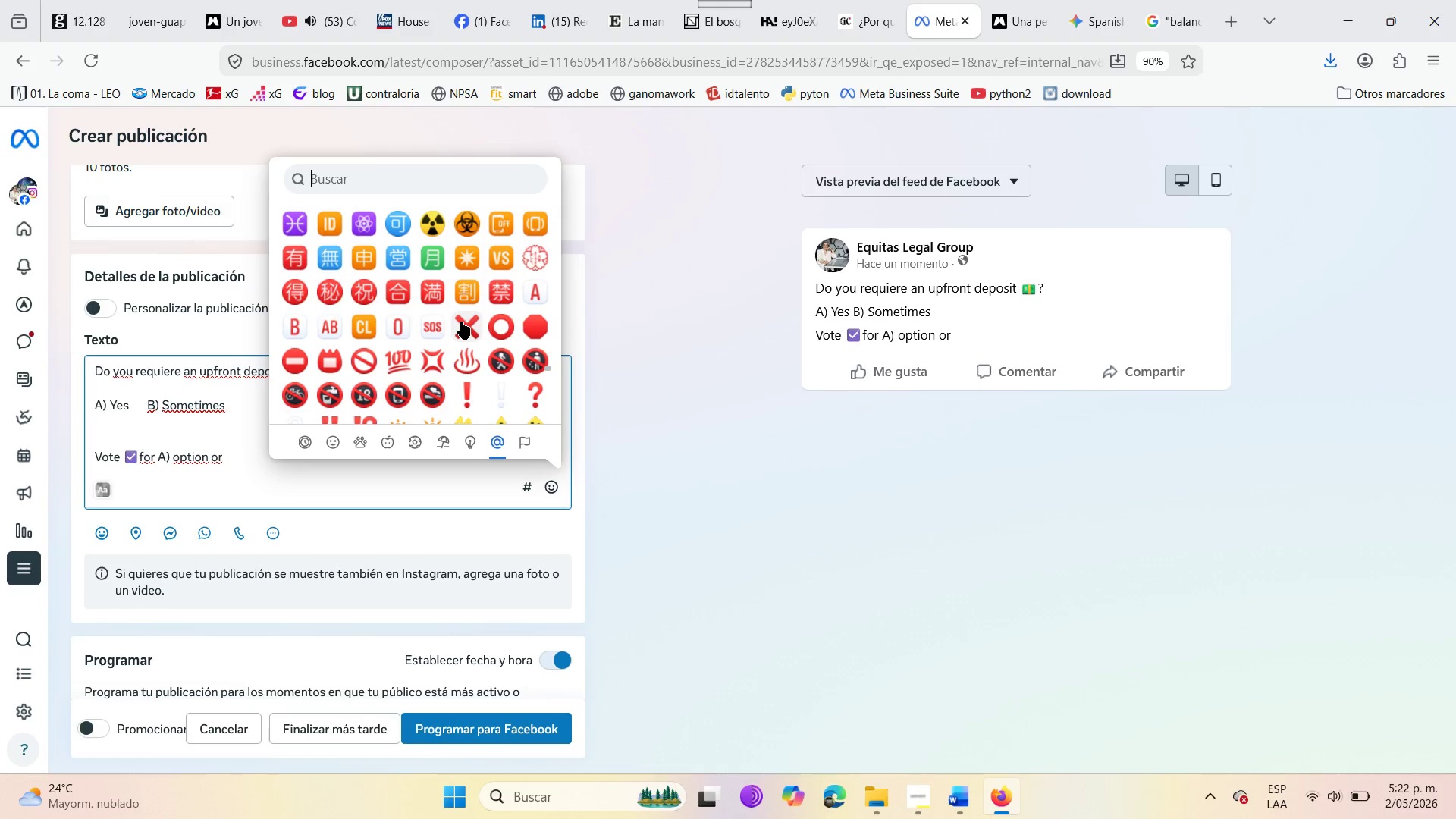 
wait(5.46)
 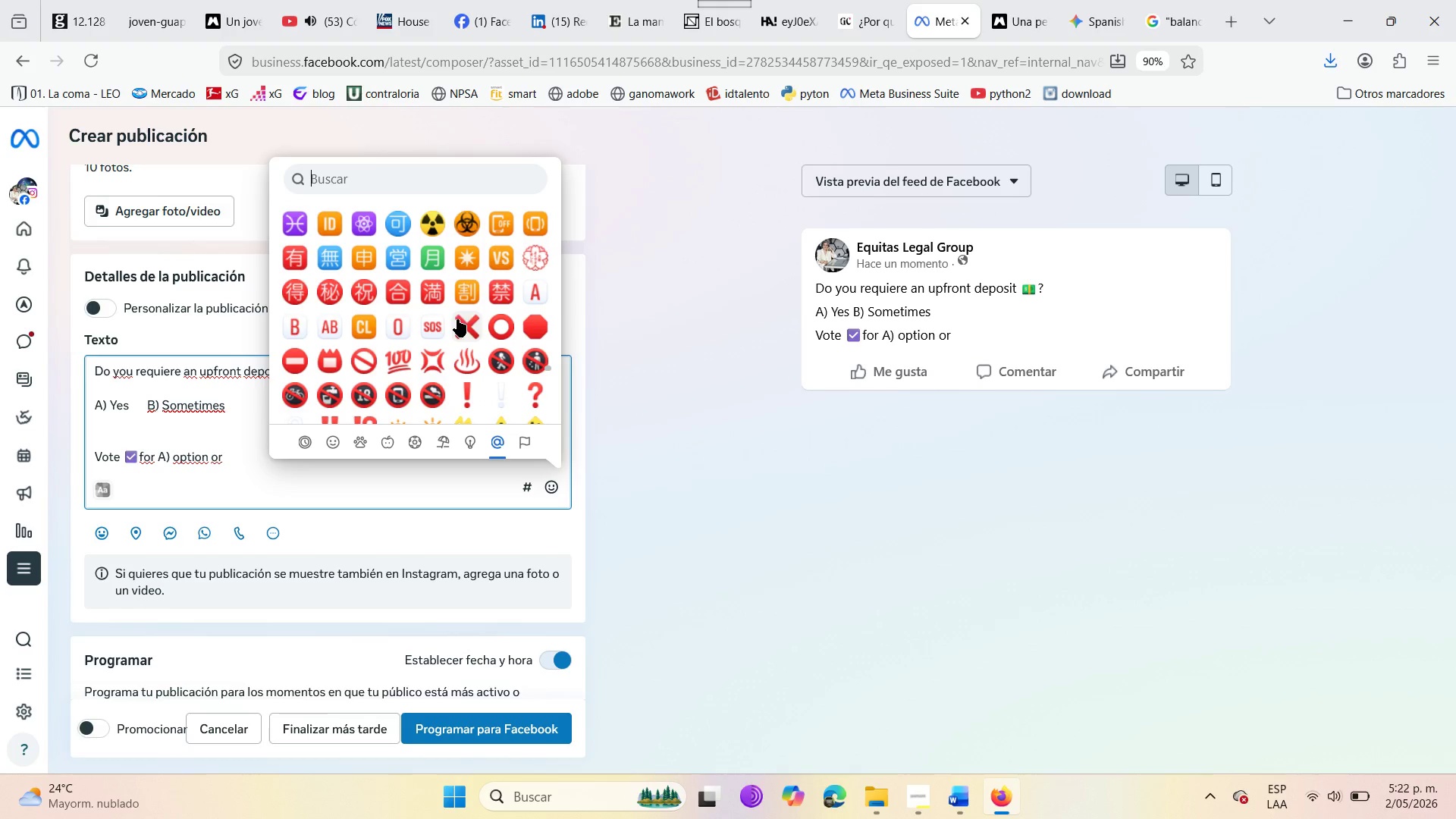 
left_click([461, 322])
 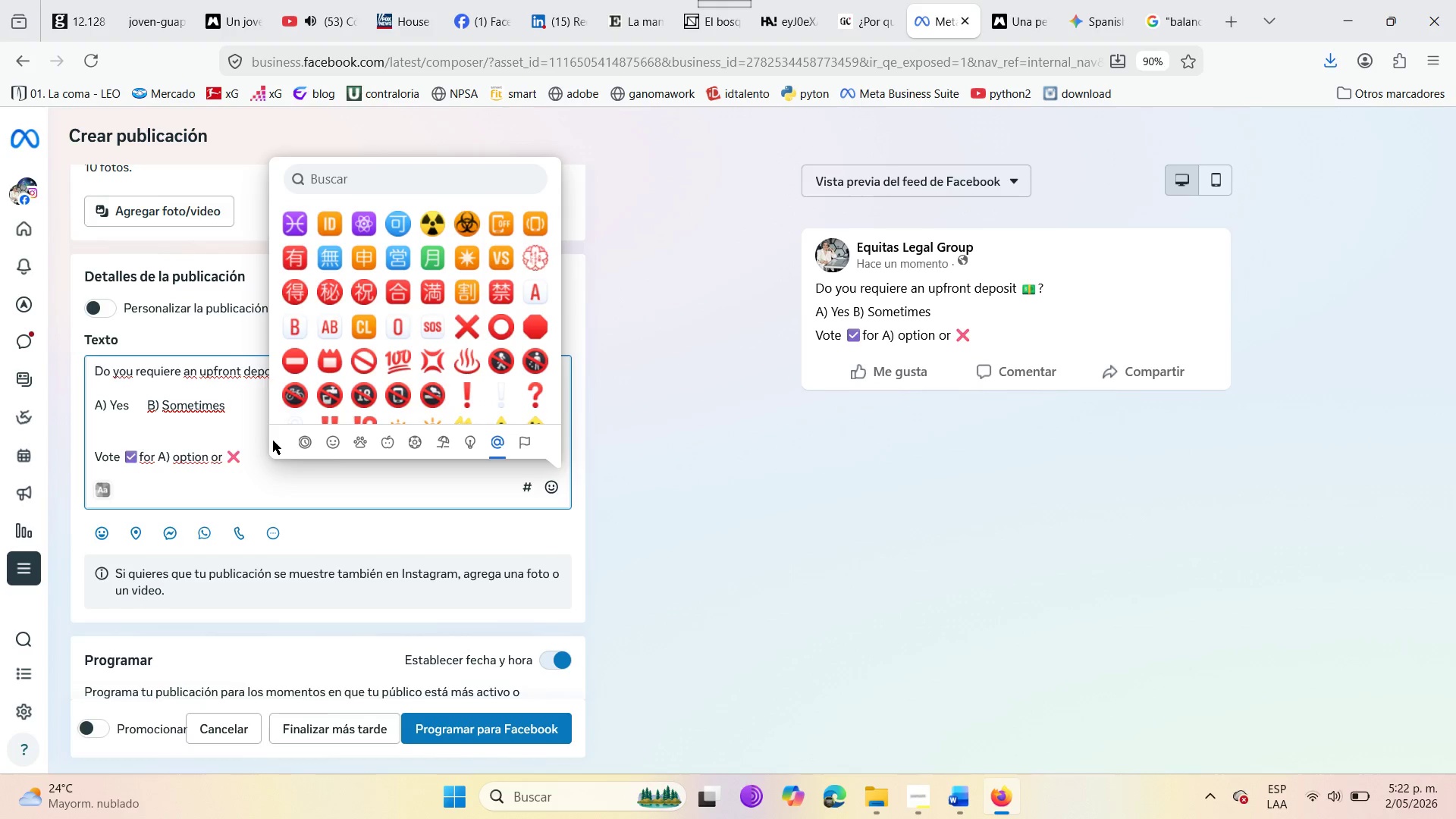 
left_click([253, 451])
 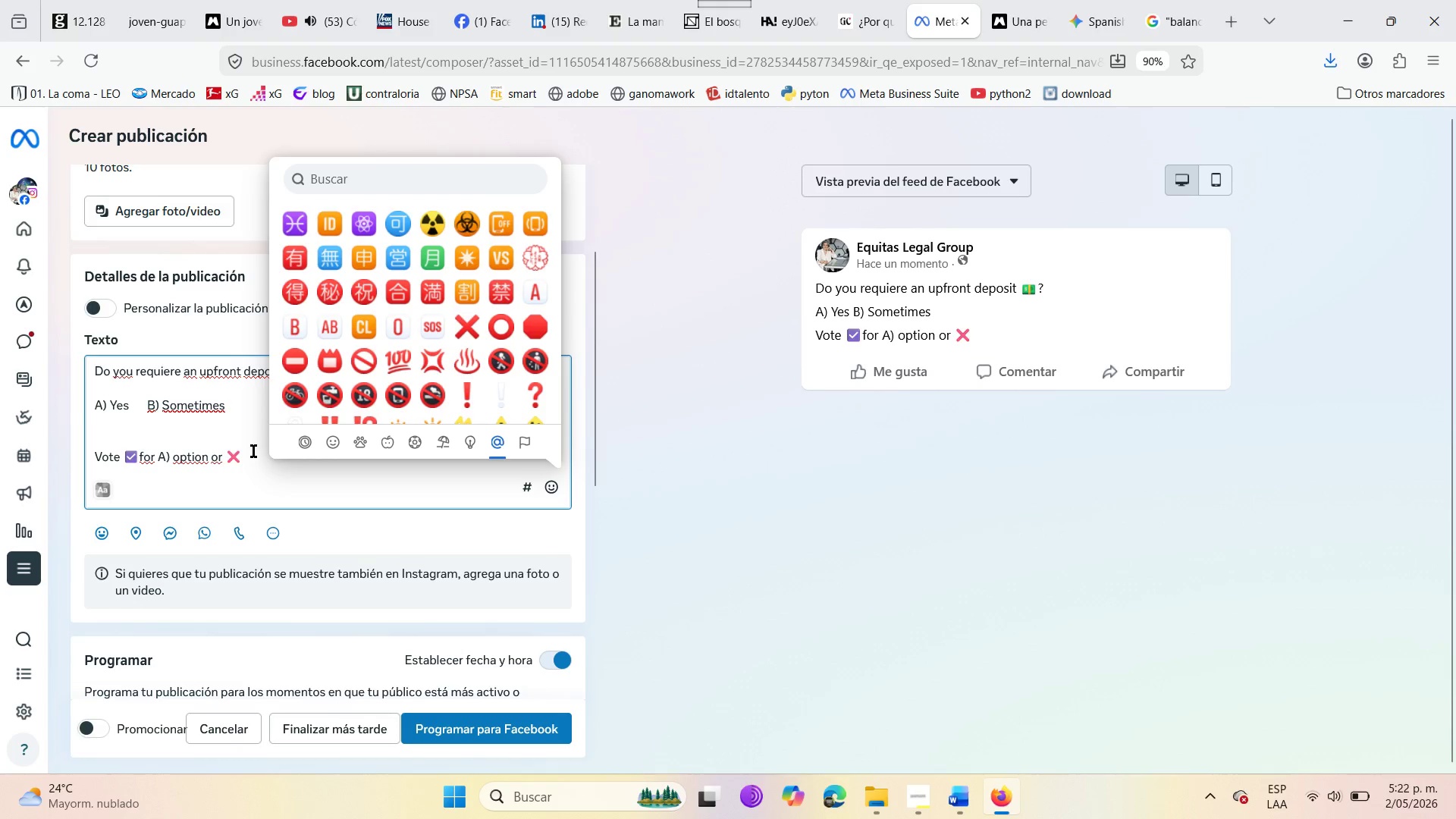 
left_click([253, 451])
 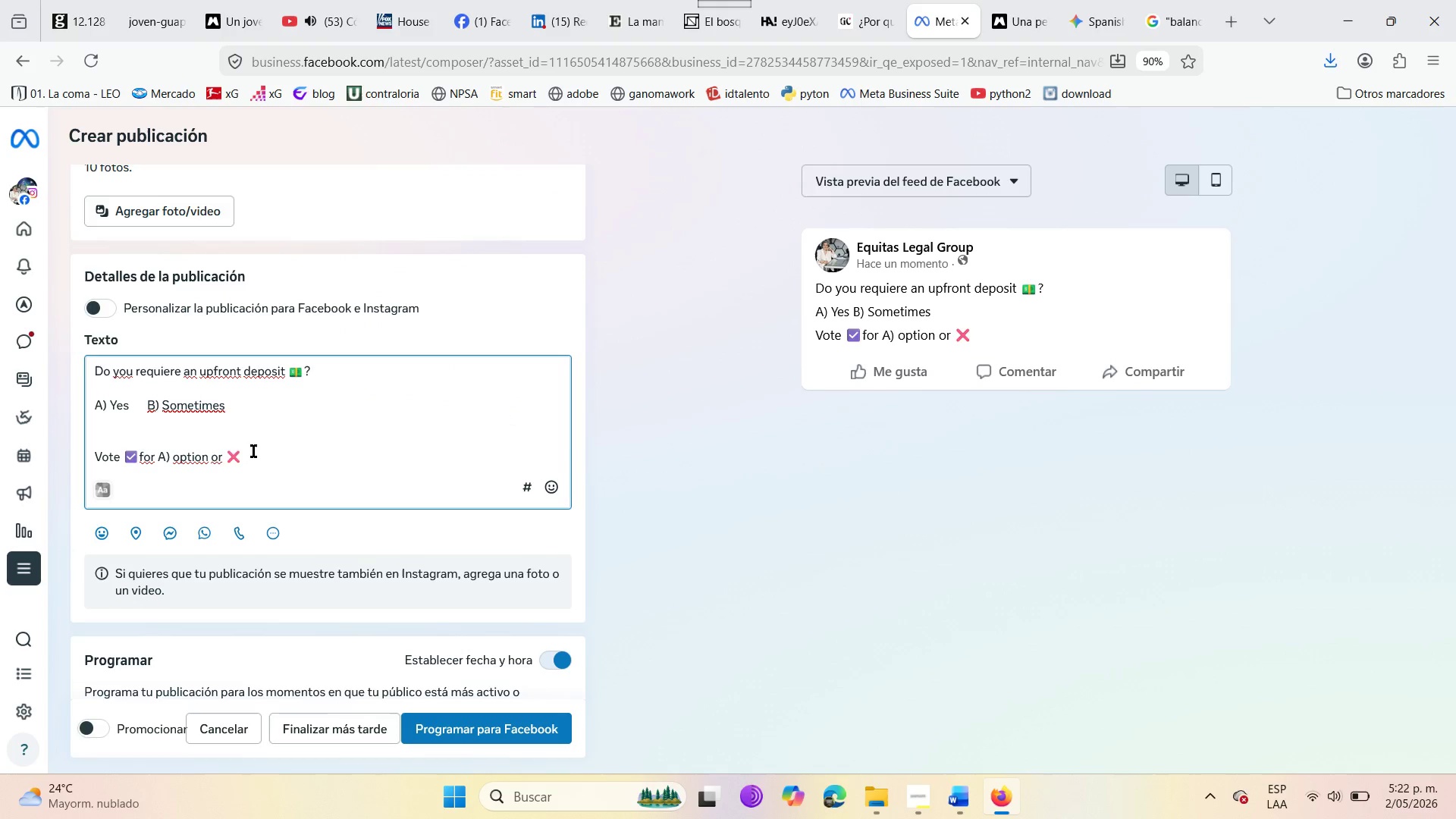 
wait(5.12)
 